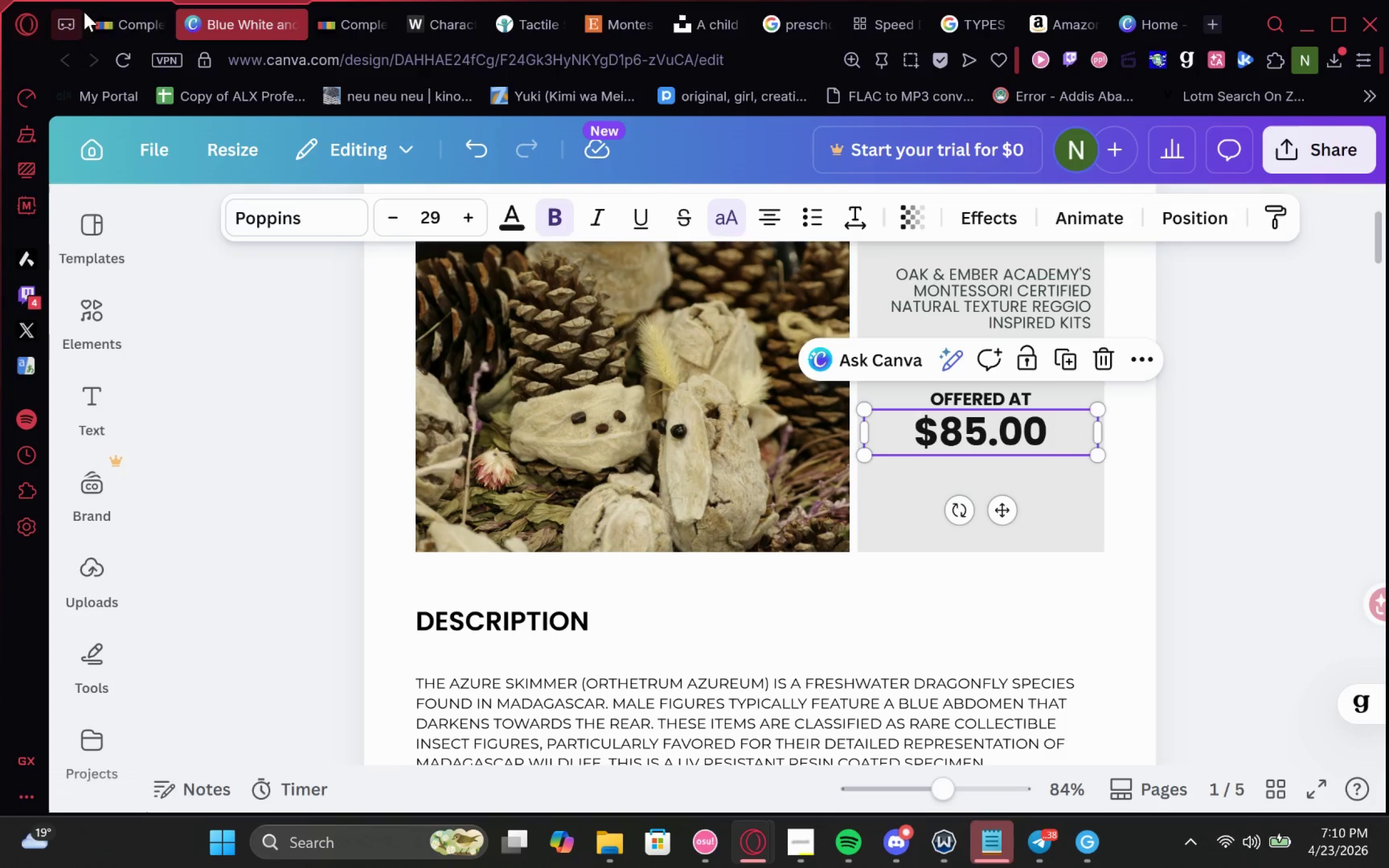 
left_click([111, 9])
 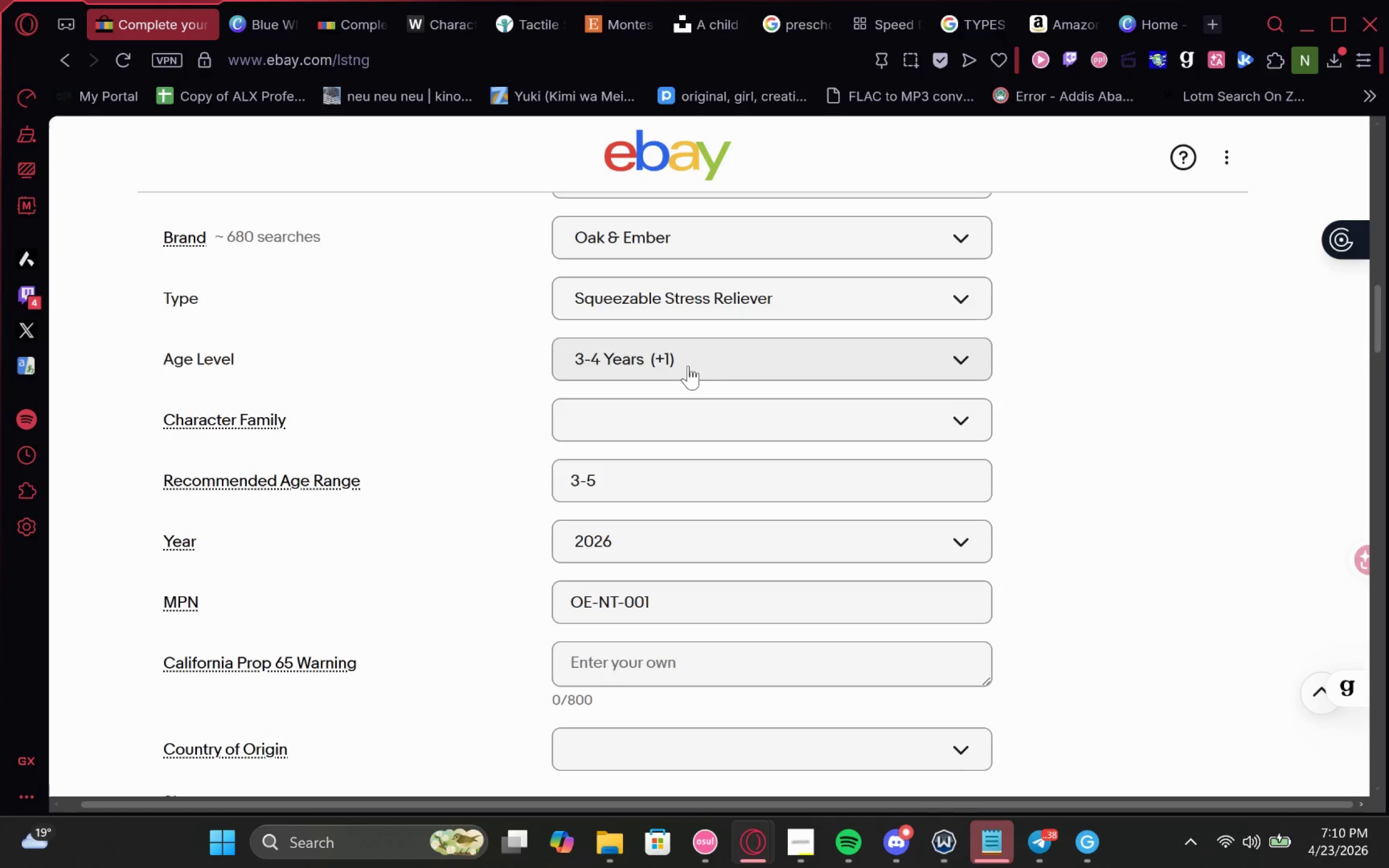 
wait(8.14)
 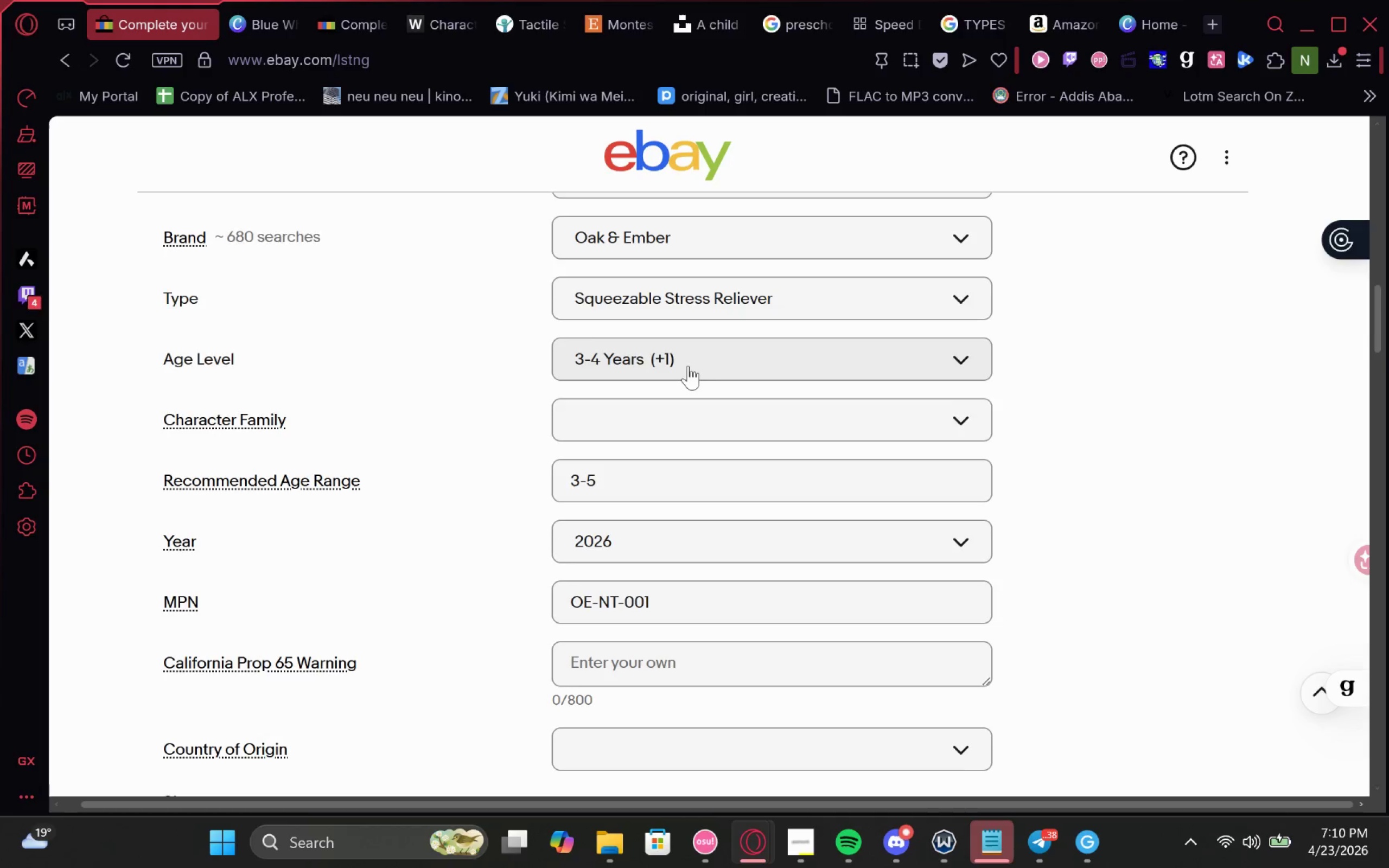 
left_click([724, 594])
 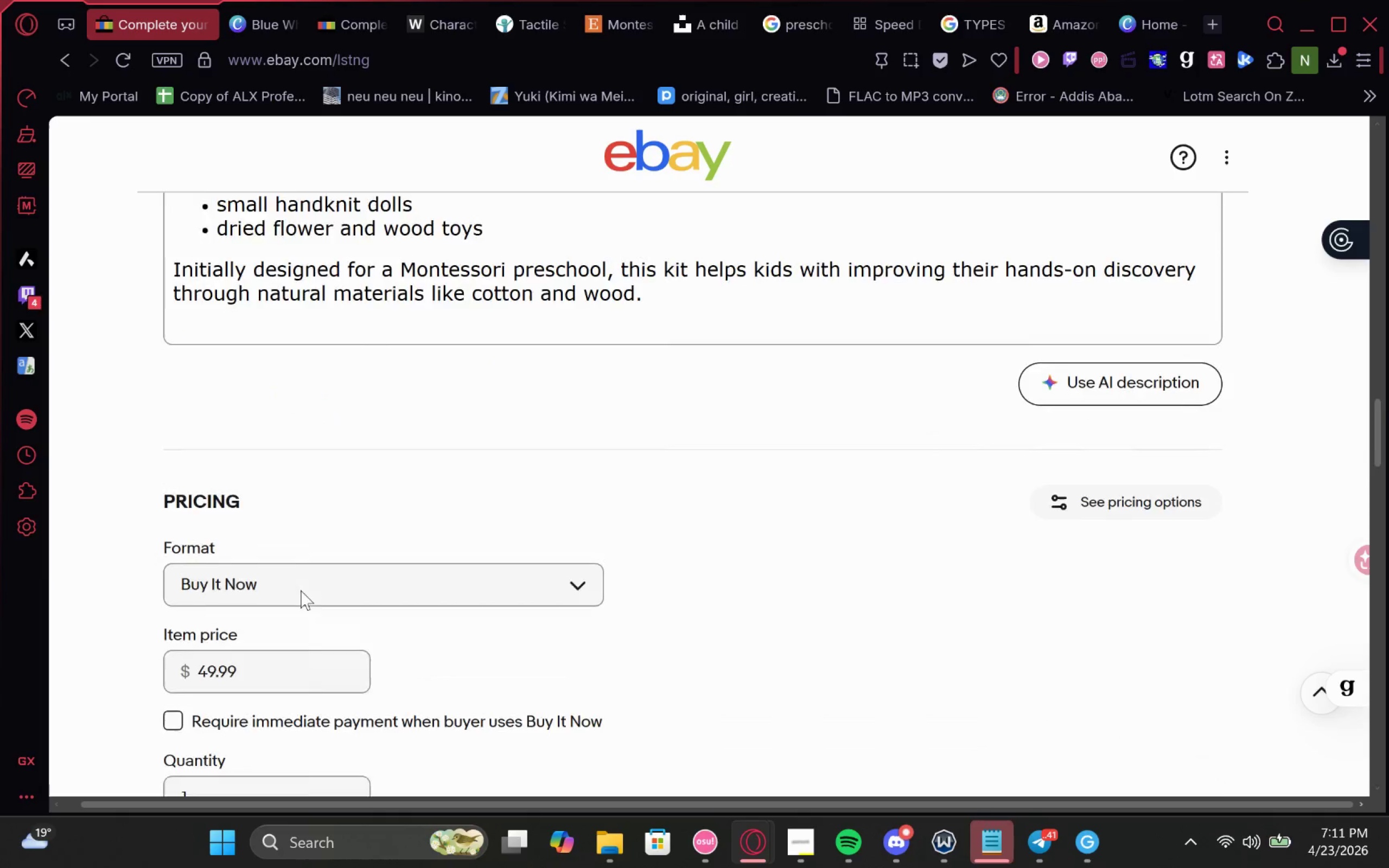 
wait(5.36)
 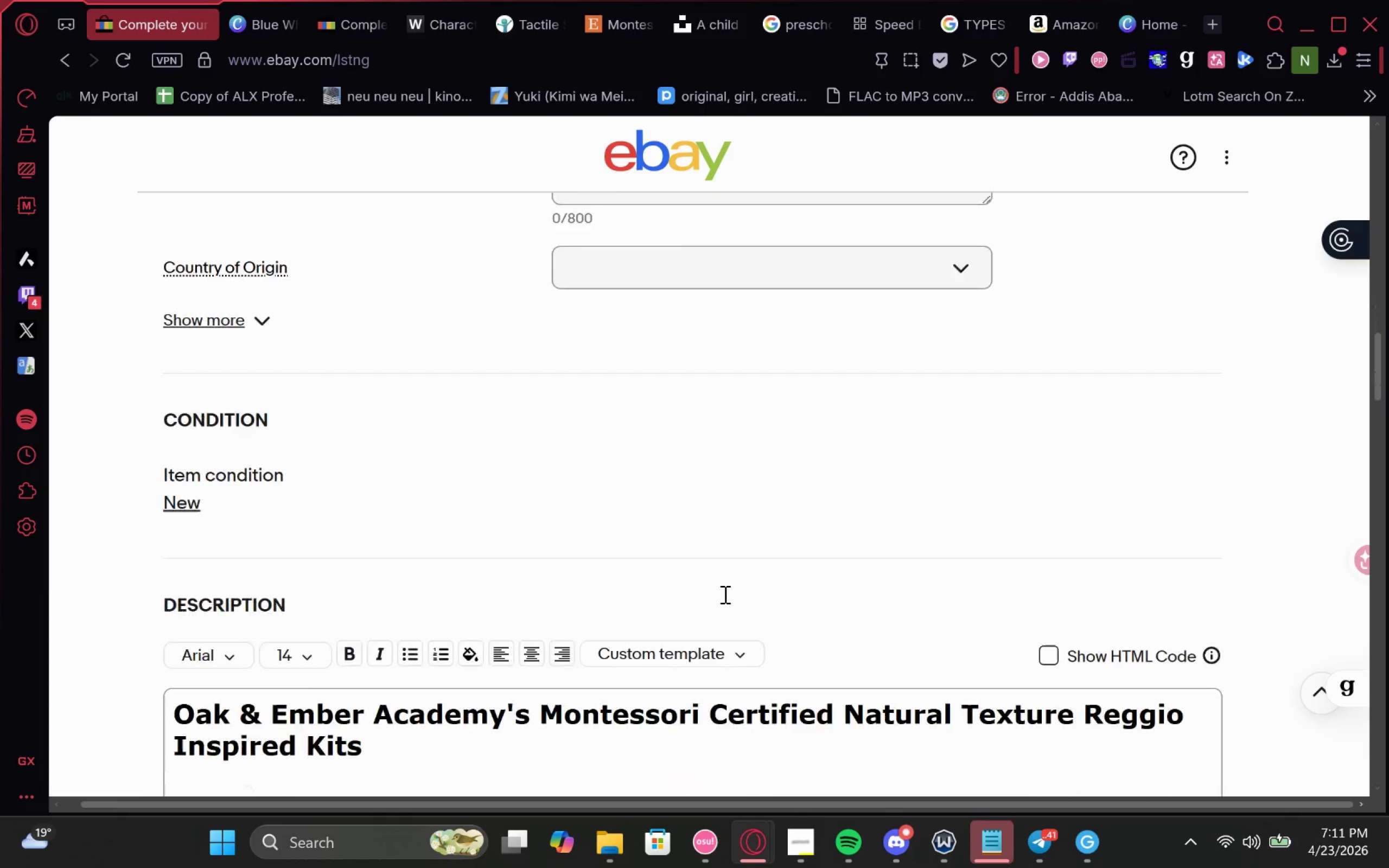 
left_click_drag(start_coordinate=[292, 446], to_coordinate=[160, 452])
 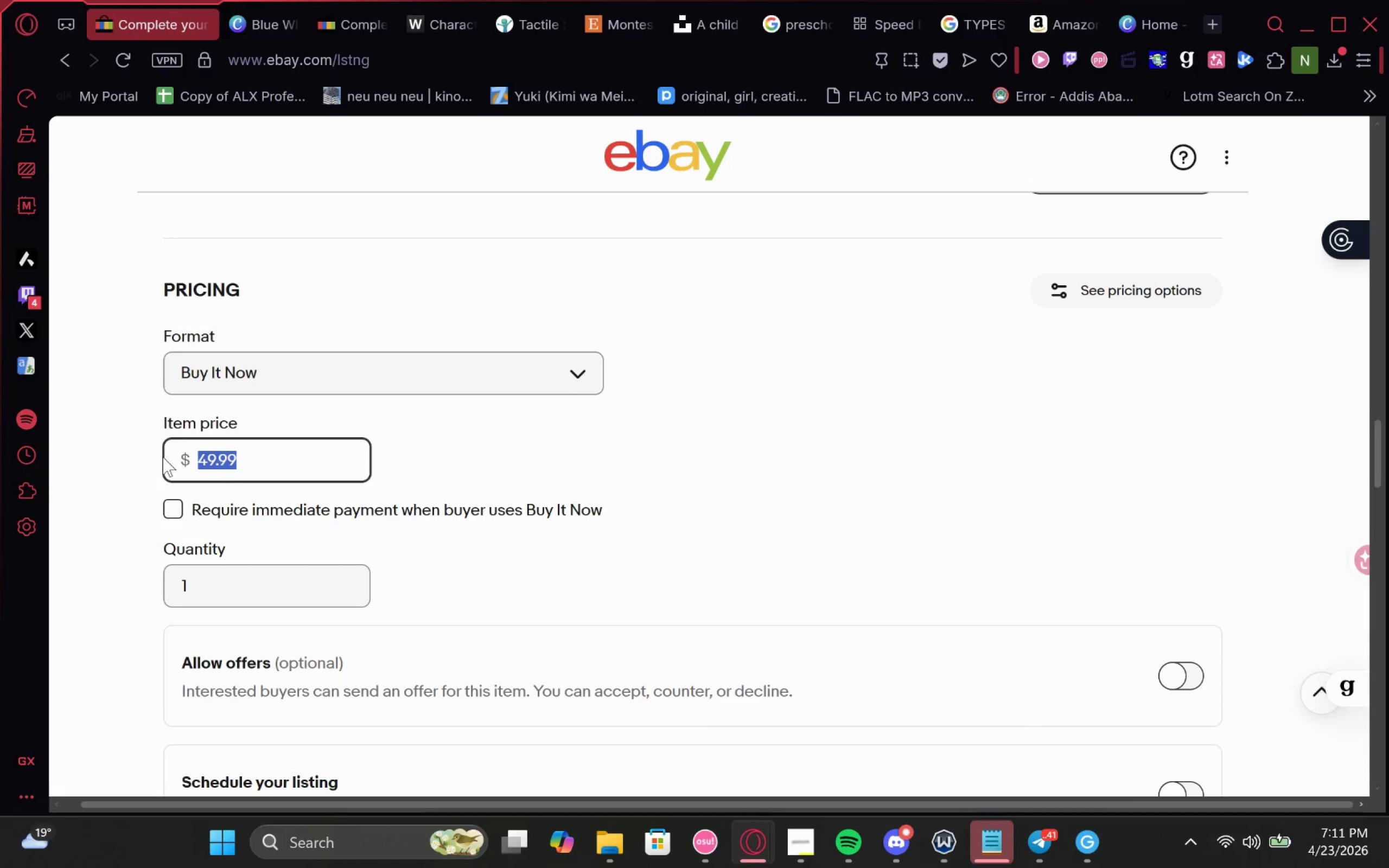 
left_click_drag(start_coordinate=[454, 501], to_coordinate=[836, 297])
 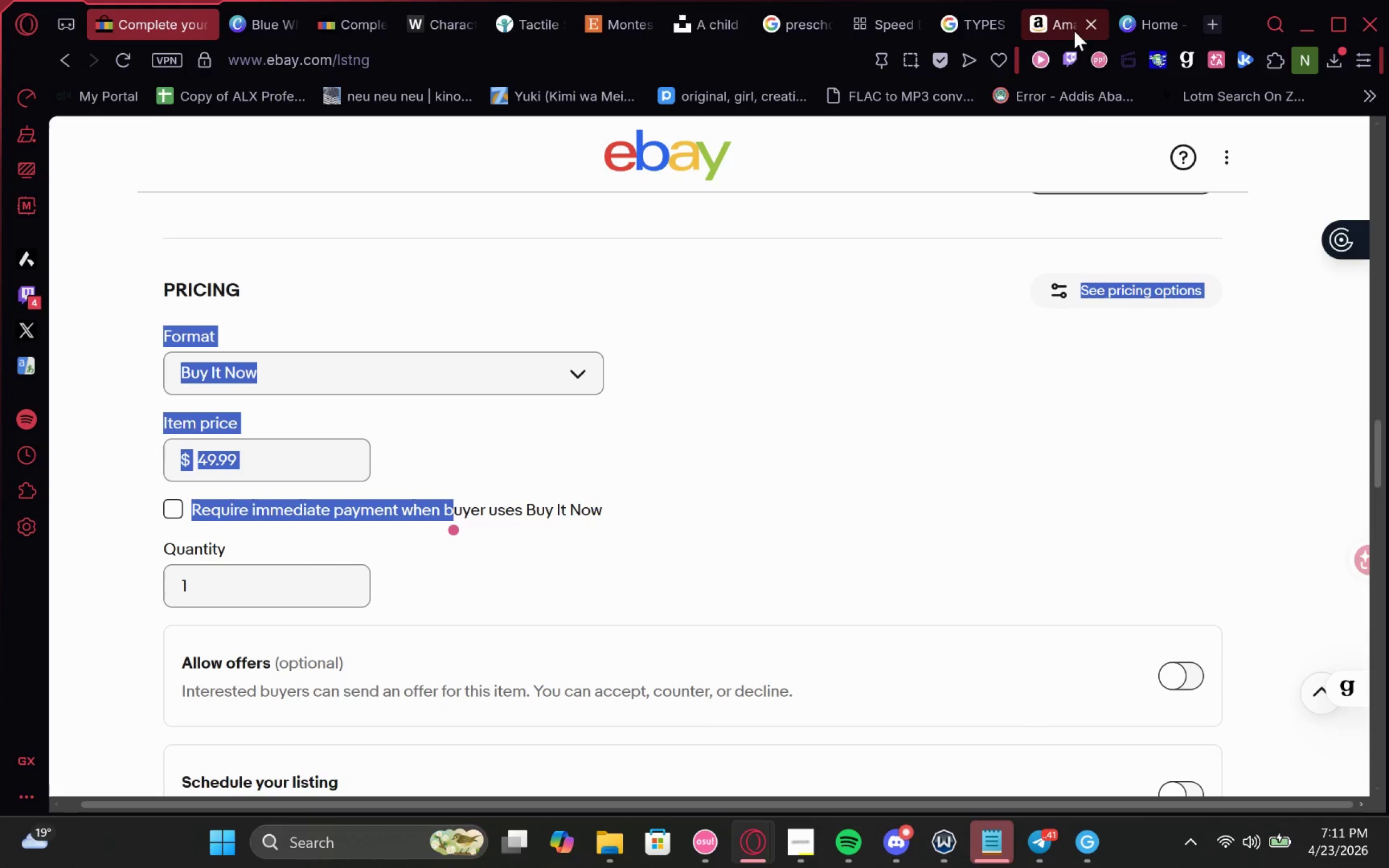 
key(Control+C)
 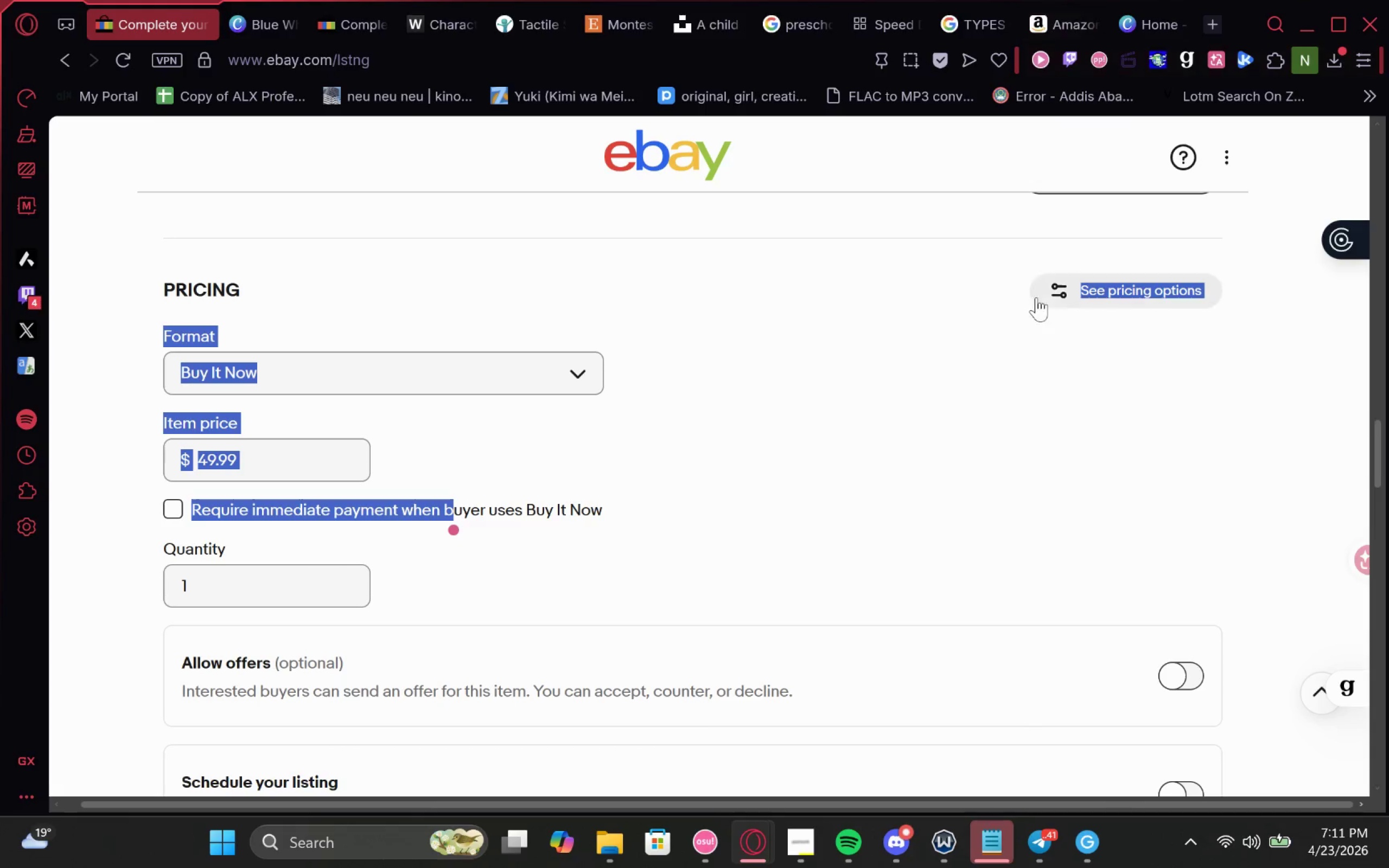 
left_click_drag(start_coordinate=[877, 474], to_coordinate=[872, 476])
 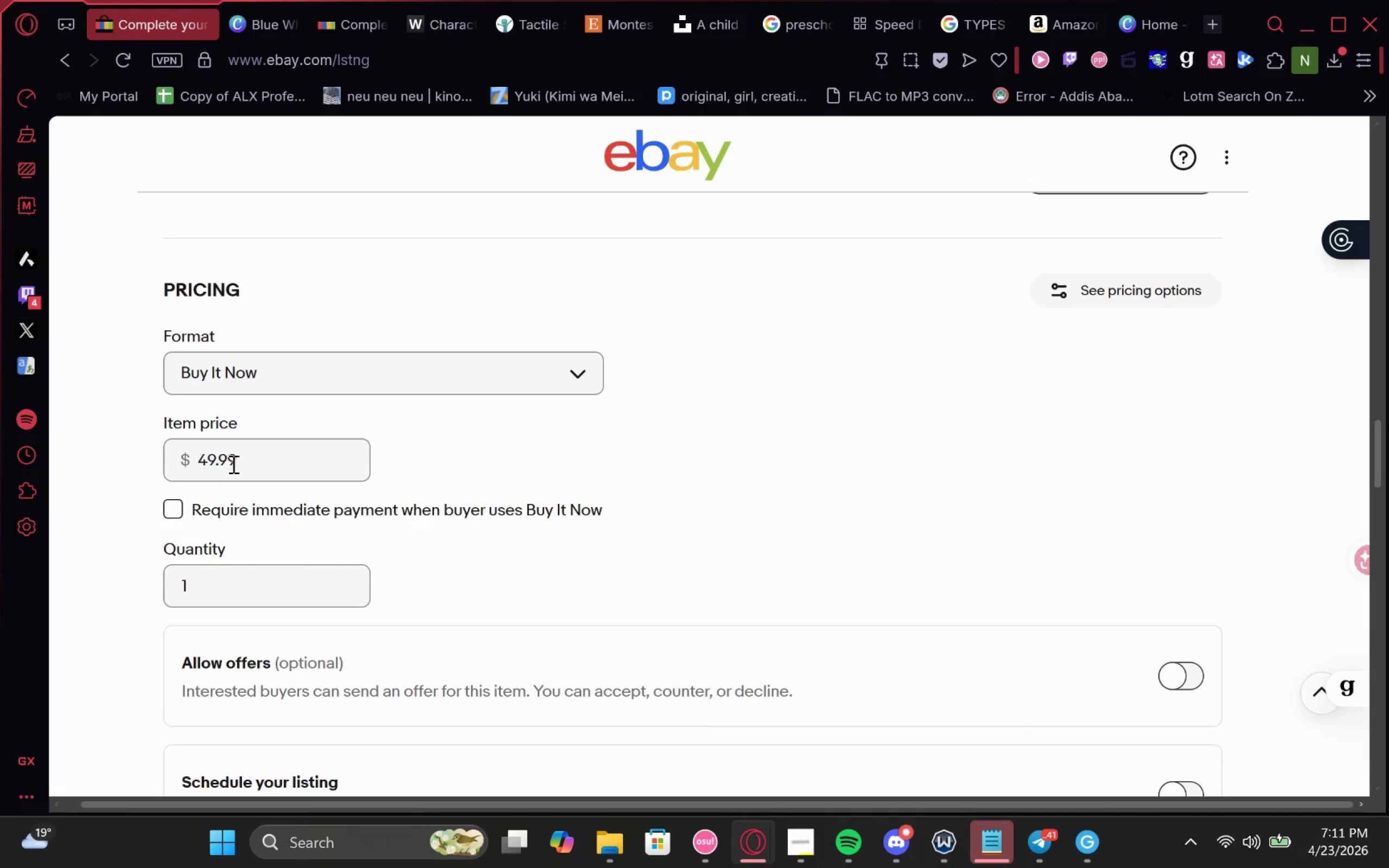 
left_click_drag(start_coordinate=[242, 458], to_coordinate=[103, 457])
 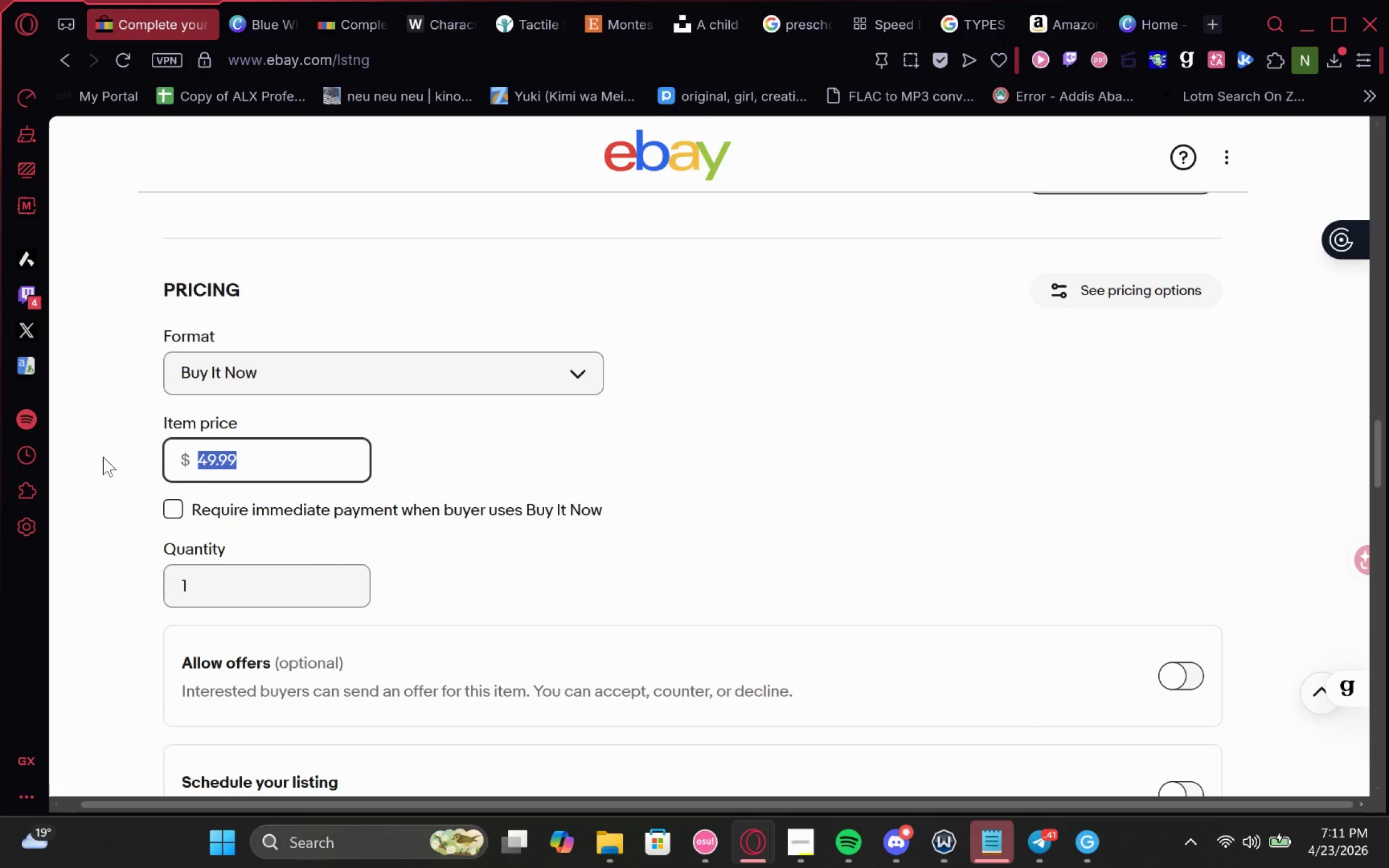 
key(Control+C)
 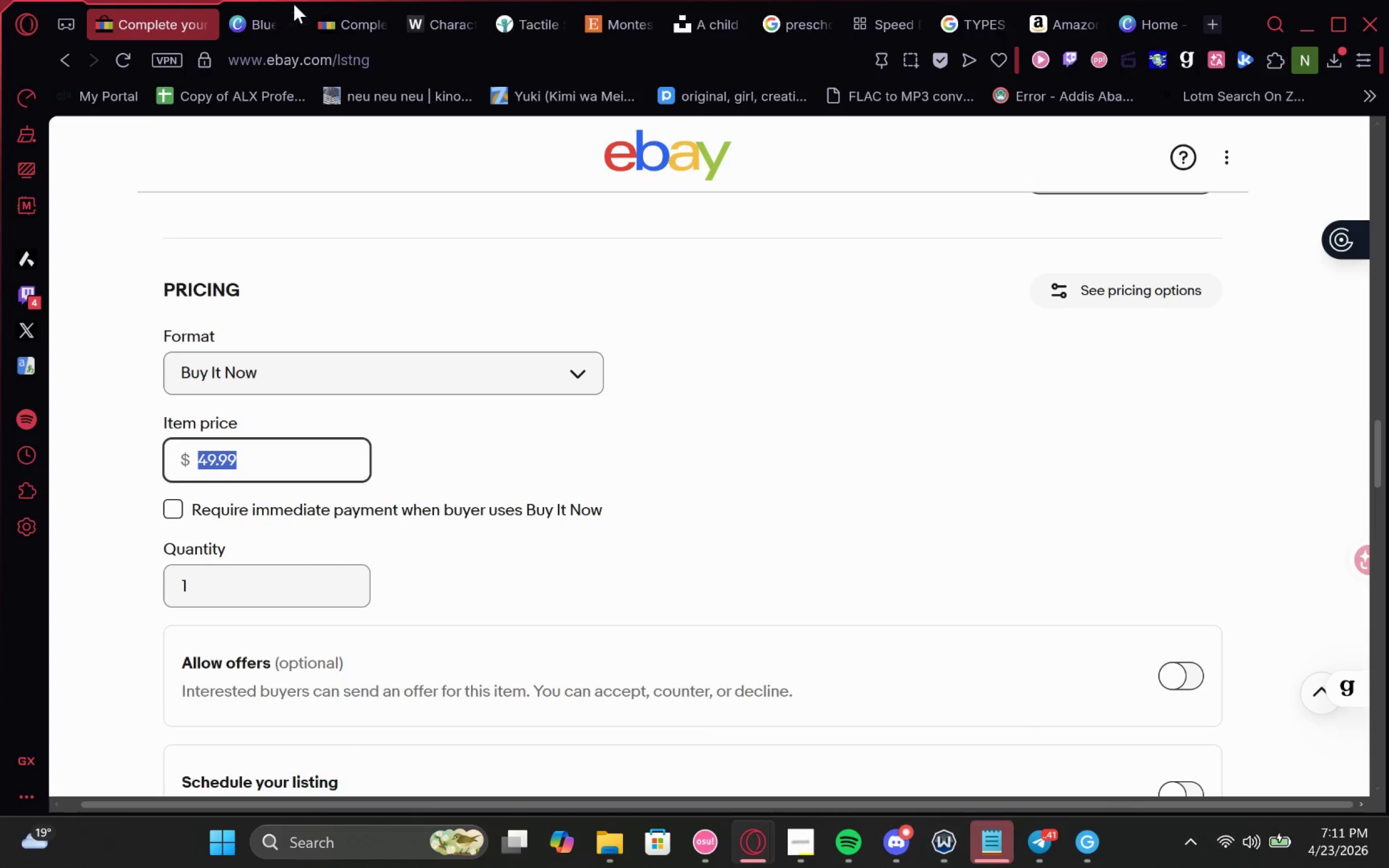 
left_click([270, 10])
 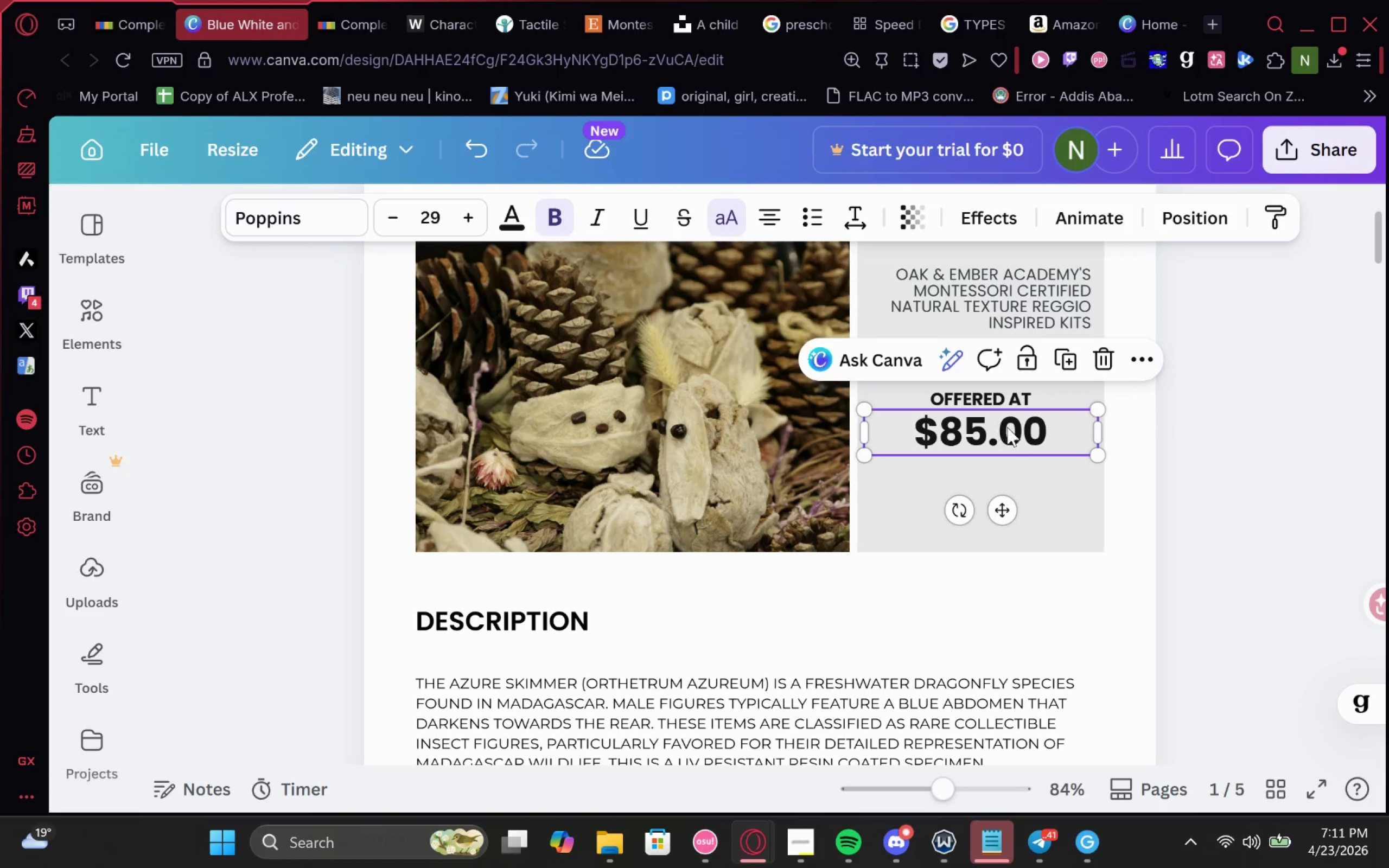 
double_click([1020, 431])
 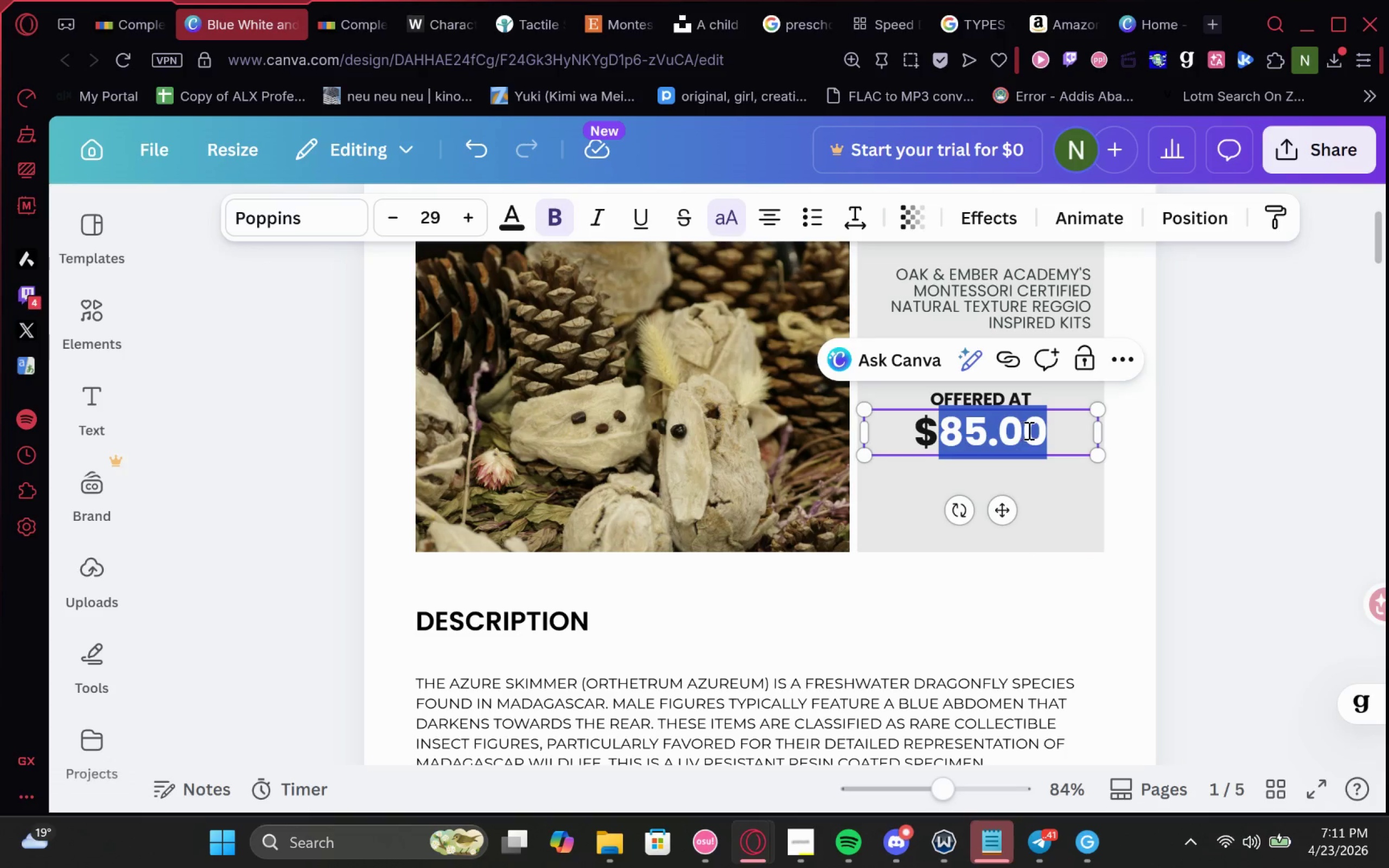 
hold_key(key=ControlLeft, duration=0.62)
 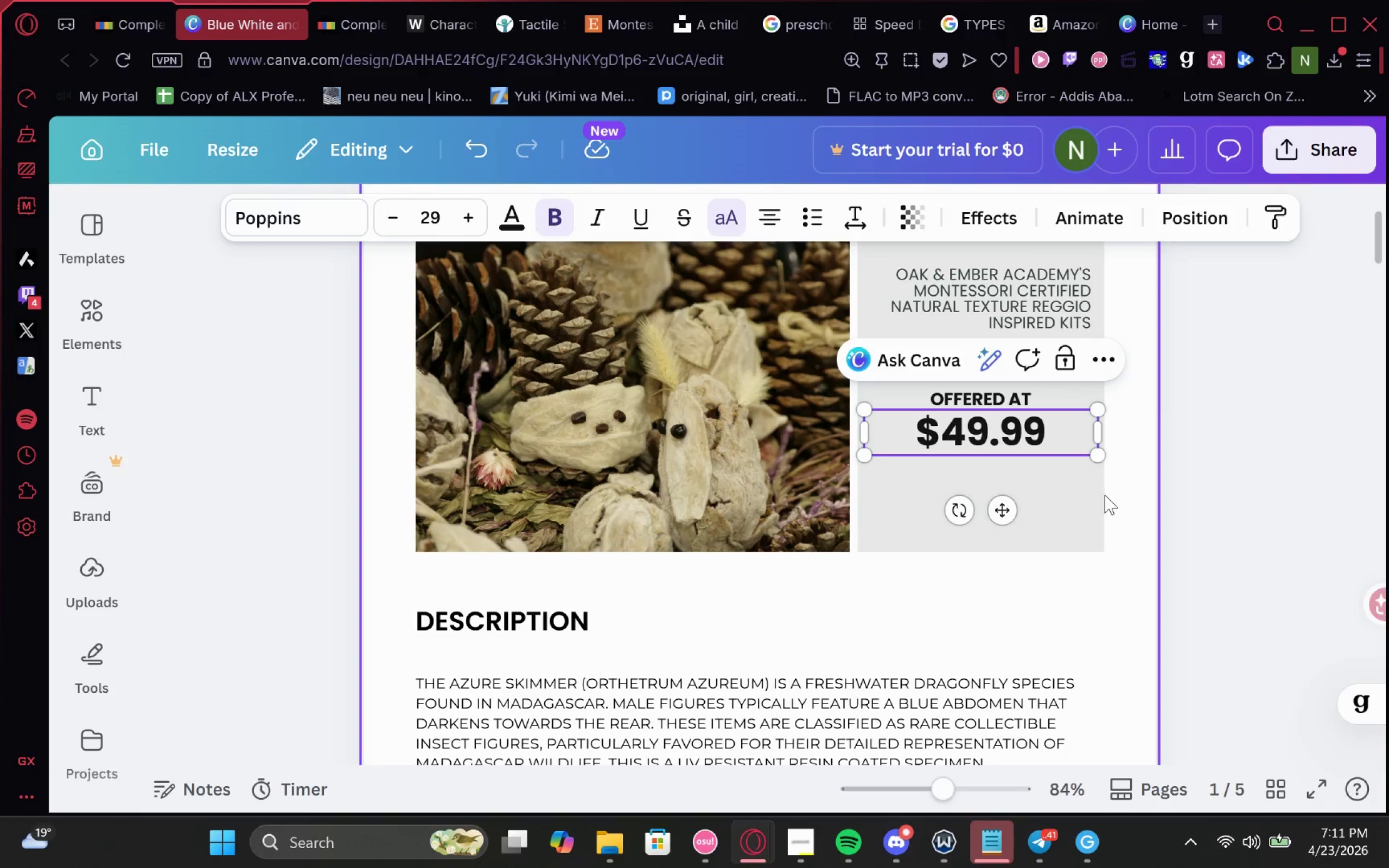 
key(V)
 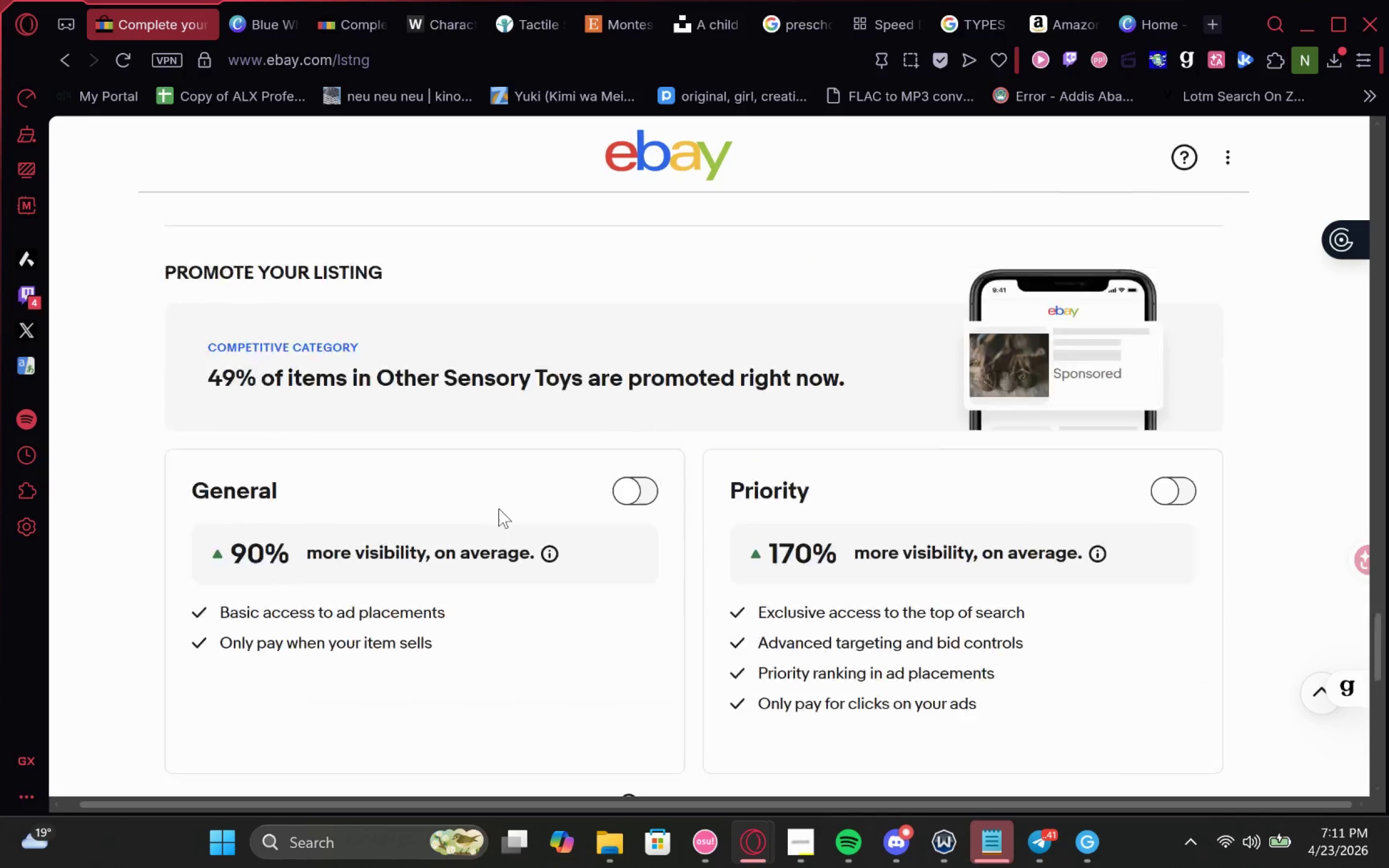 
wait(6.62)
 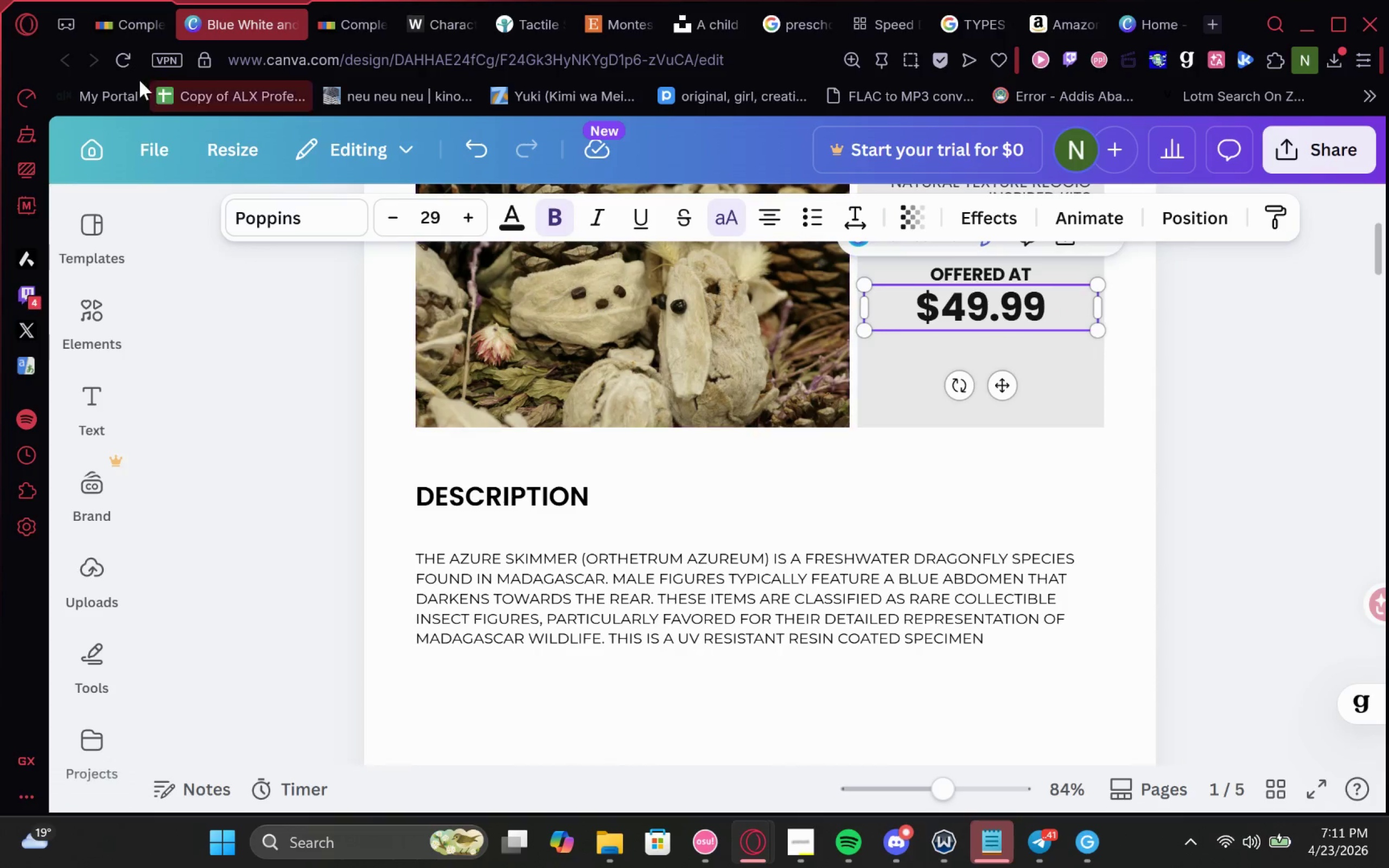 
left_click_drag(start_coordinate=[703, 659], to_coordinate=[161, 414])
 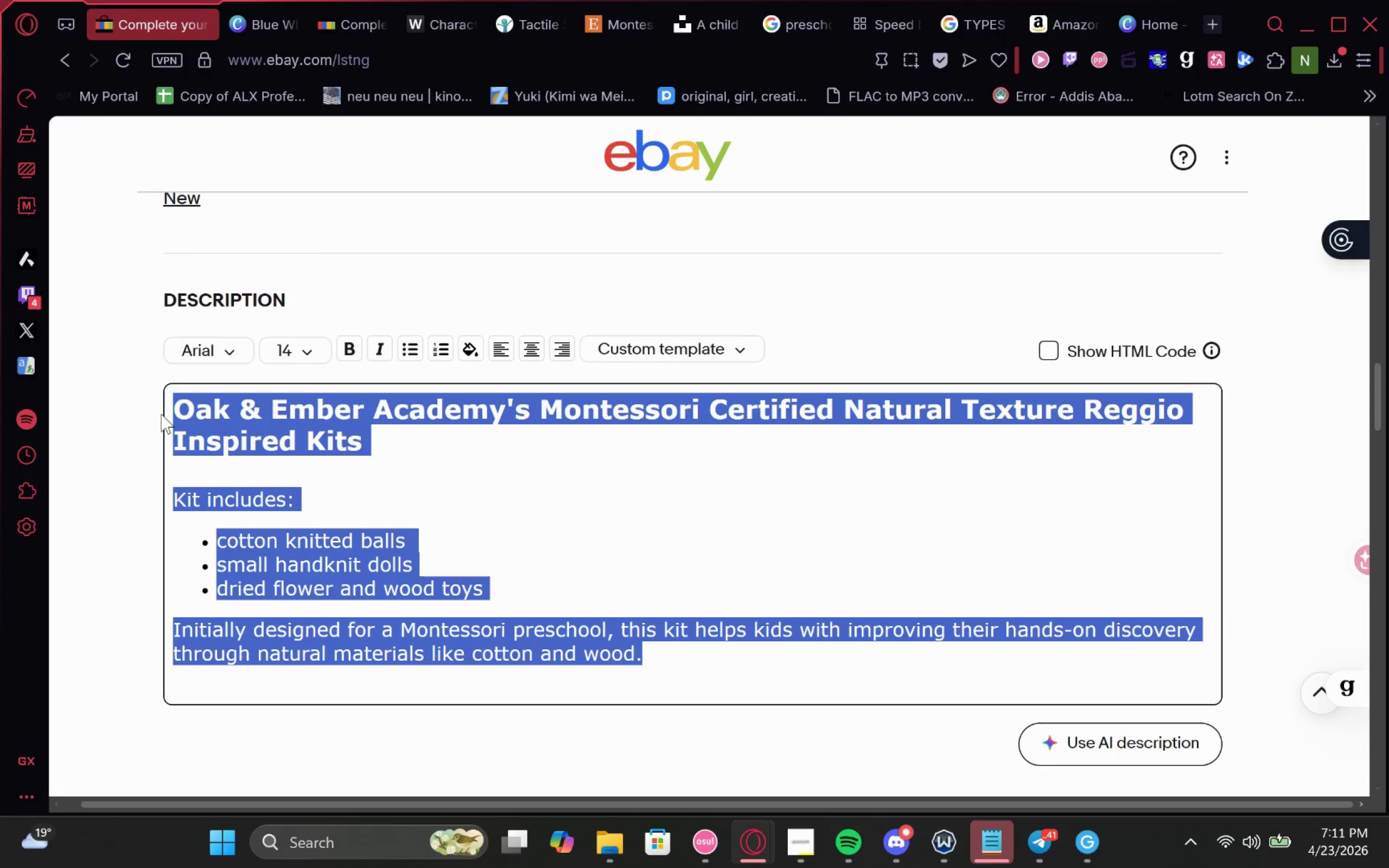 
key(Control+C)
 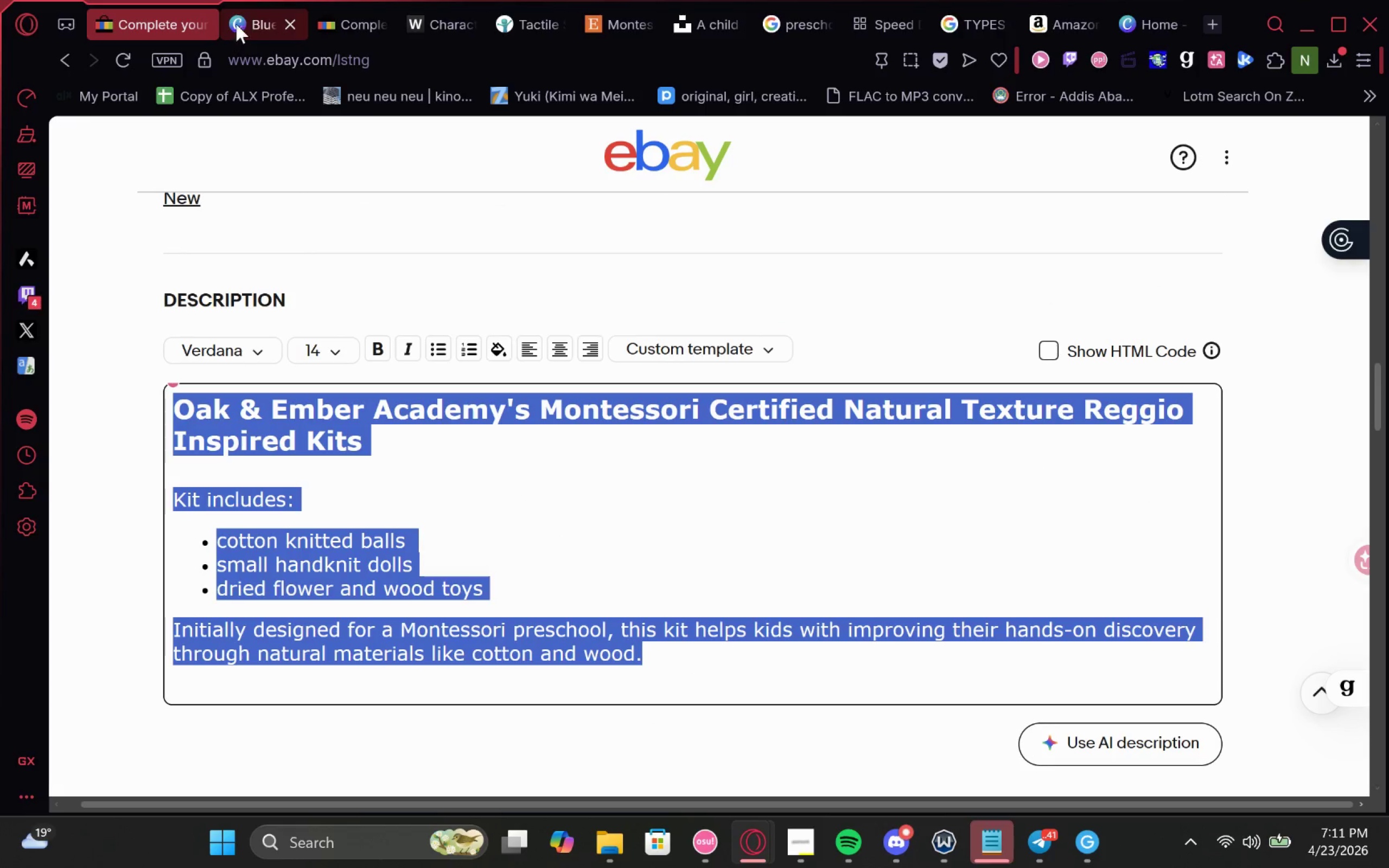 
left_click([242, 18])
 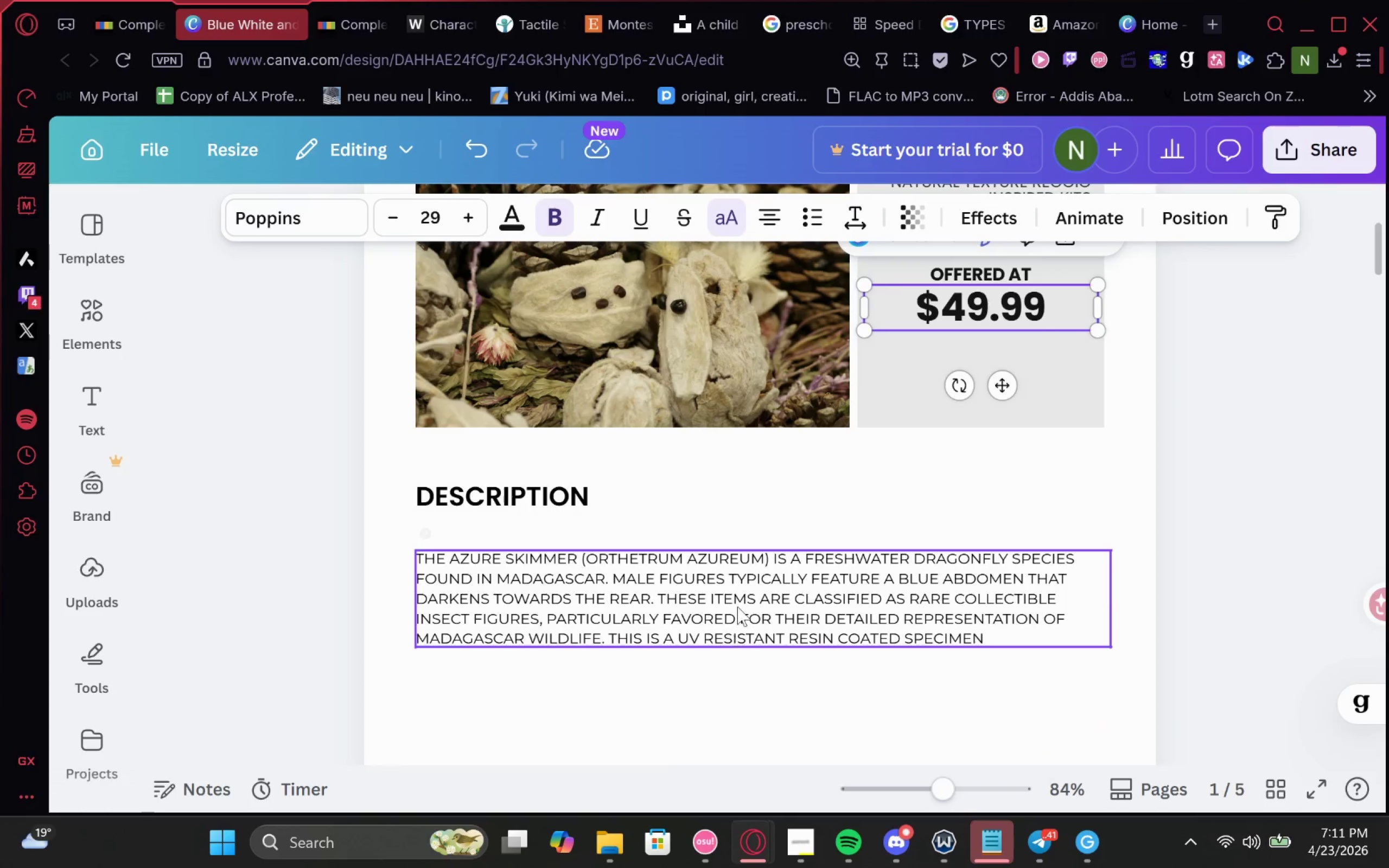 
double_click([737, 602])
 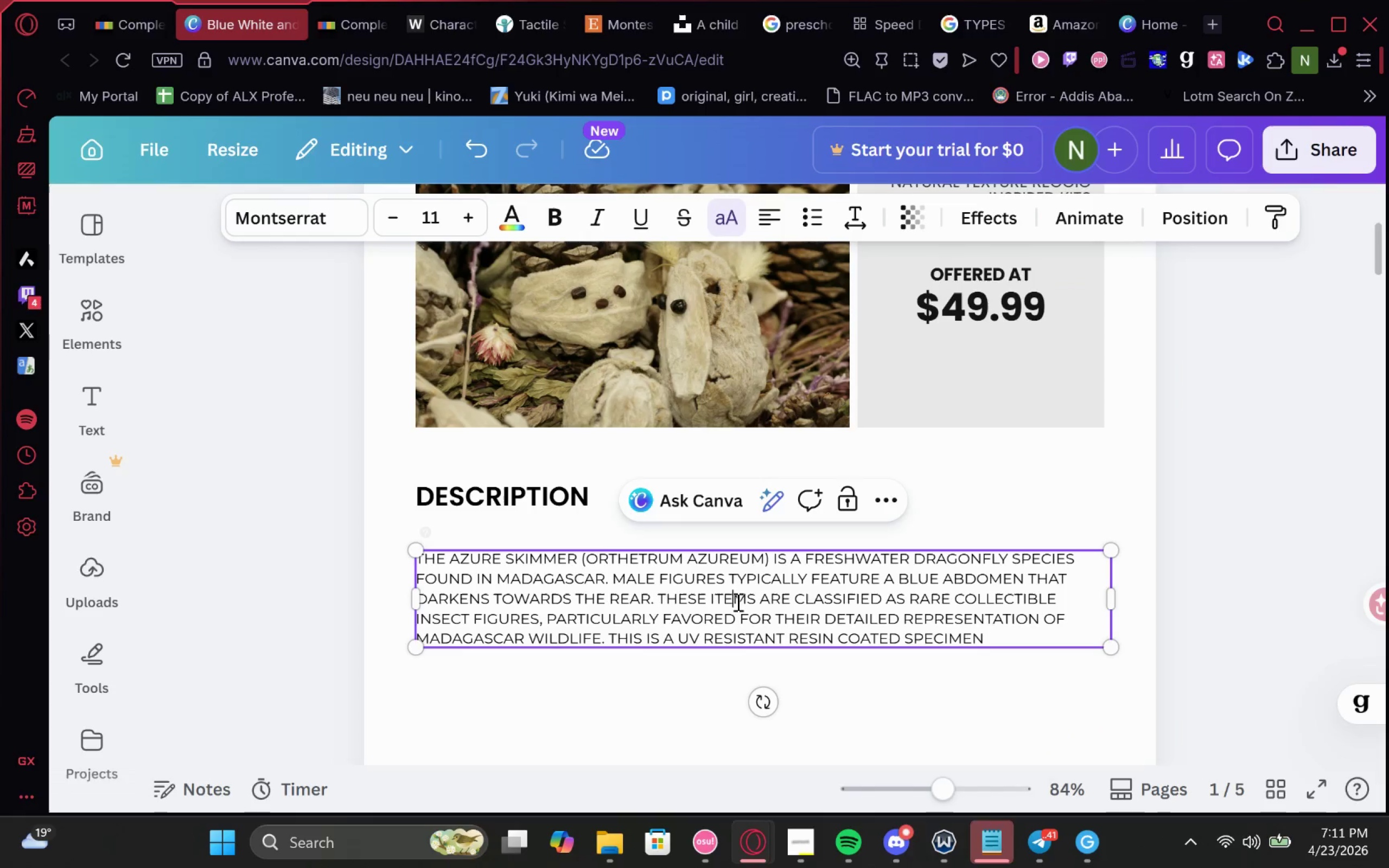 
hold_key(key=ControlLeft, duration=0.98)
 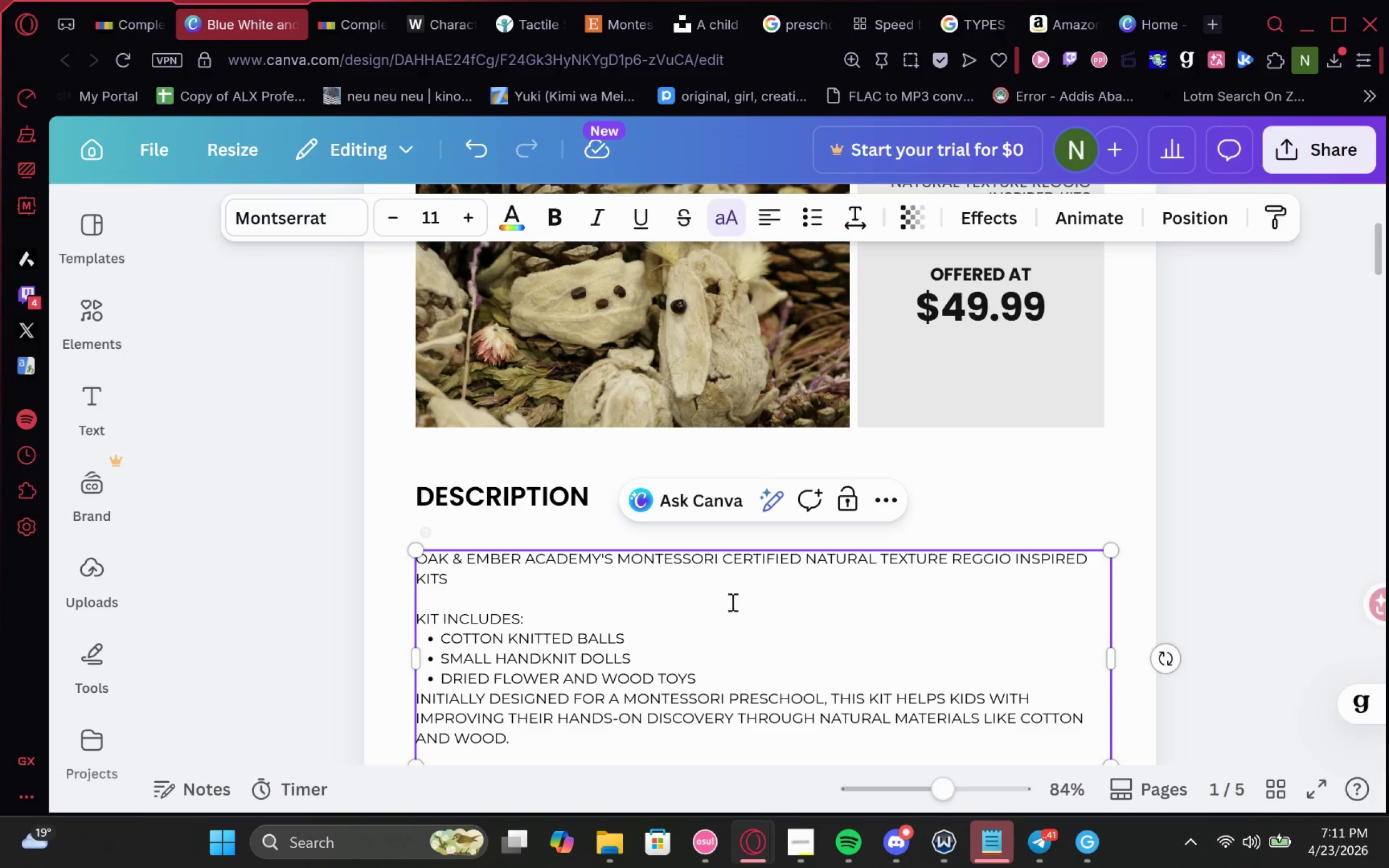 
type(av)
 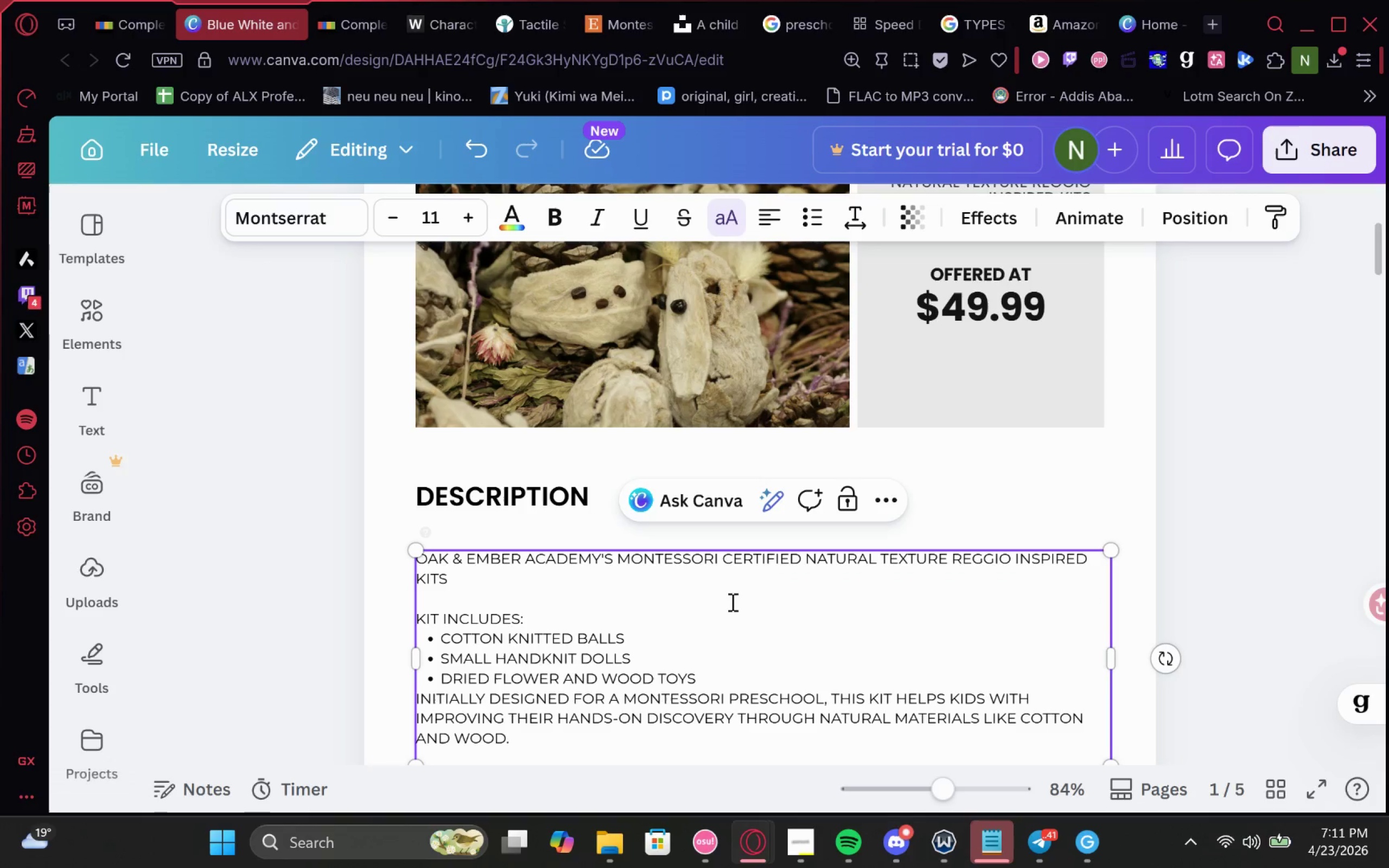 
scroll: coordinate [720, 551], scroll_direction: none, amount: 0.0
 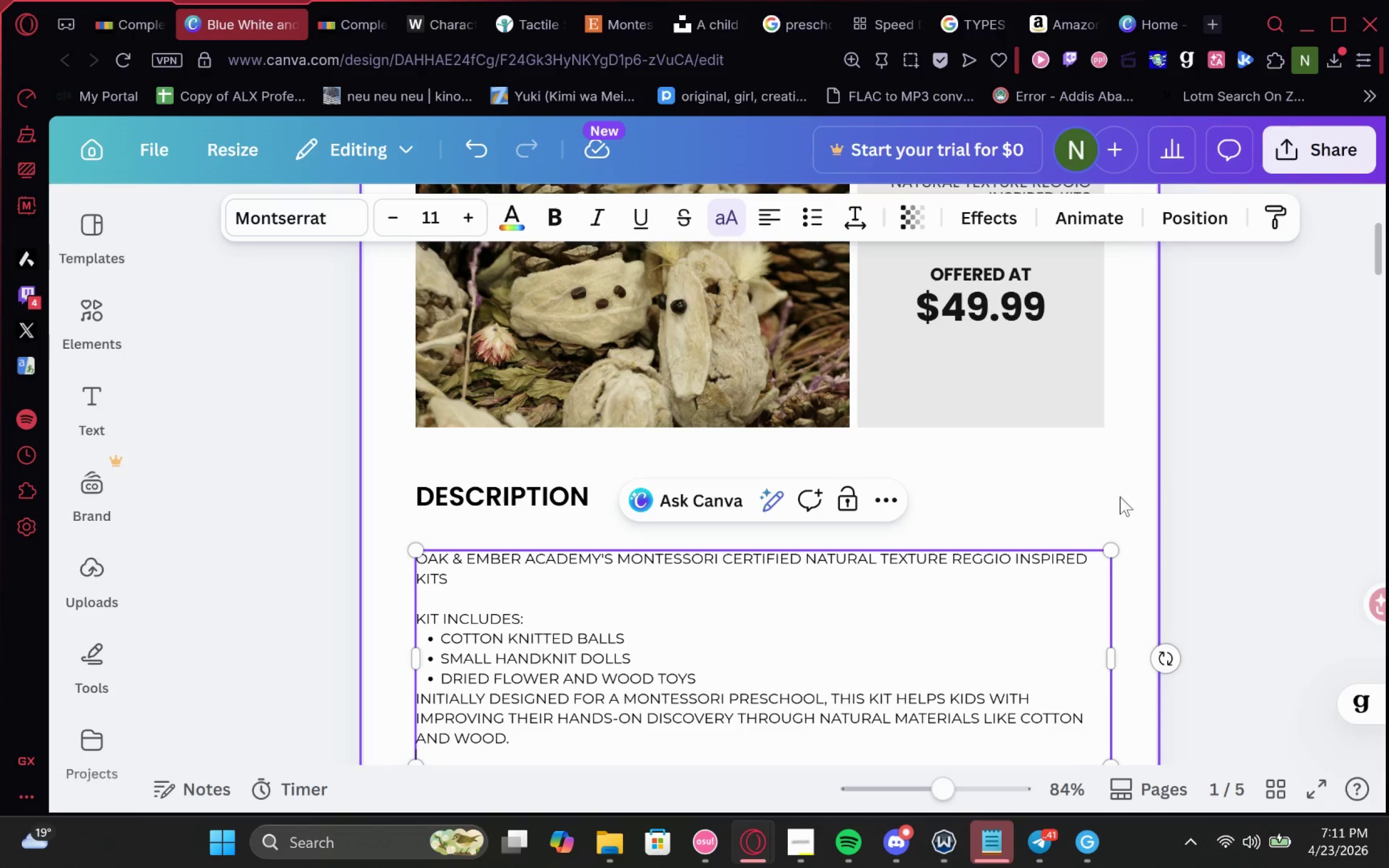 
left_click([1234, 425])
 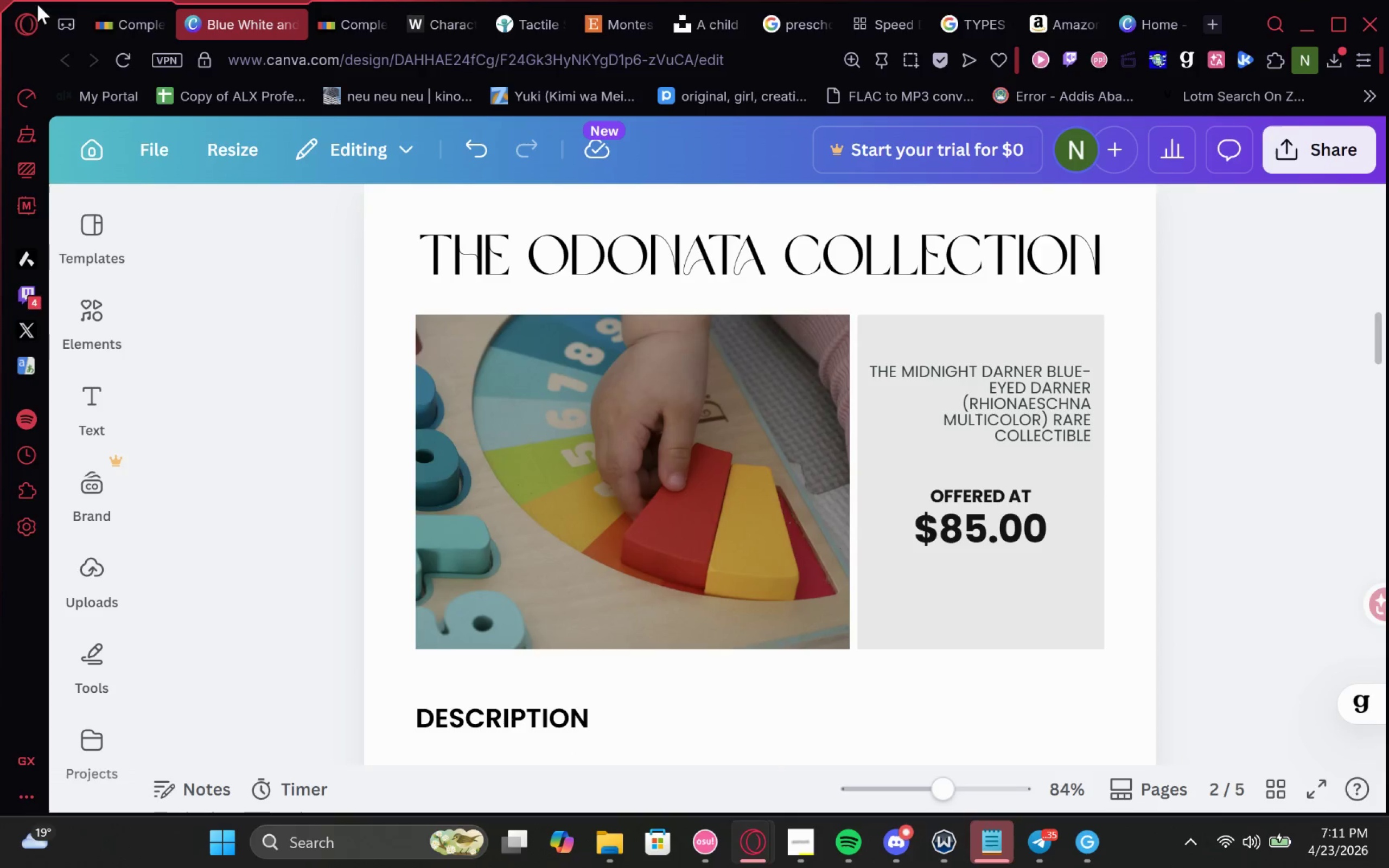 
left_click([96, 20])
 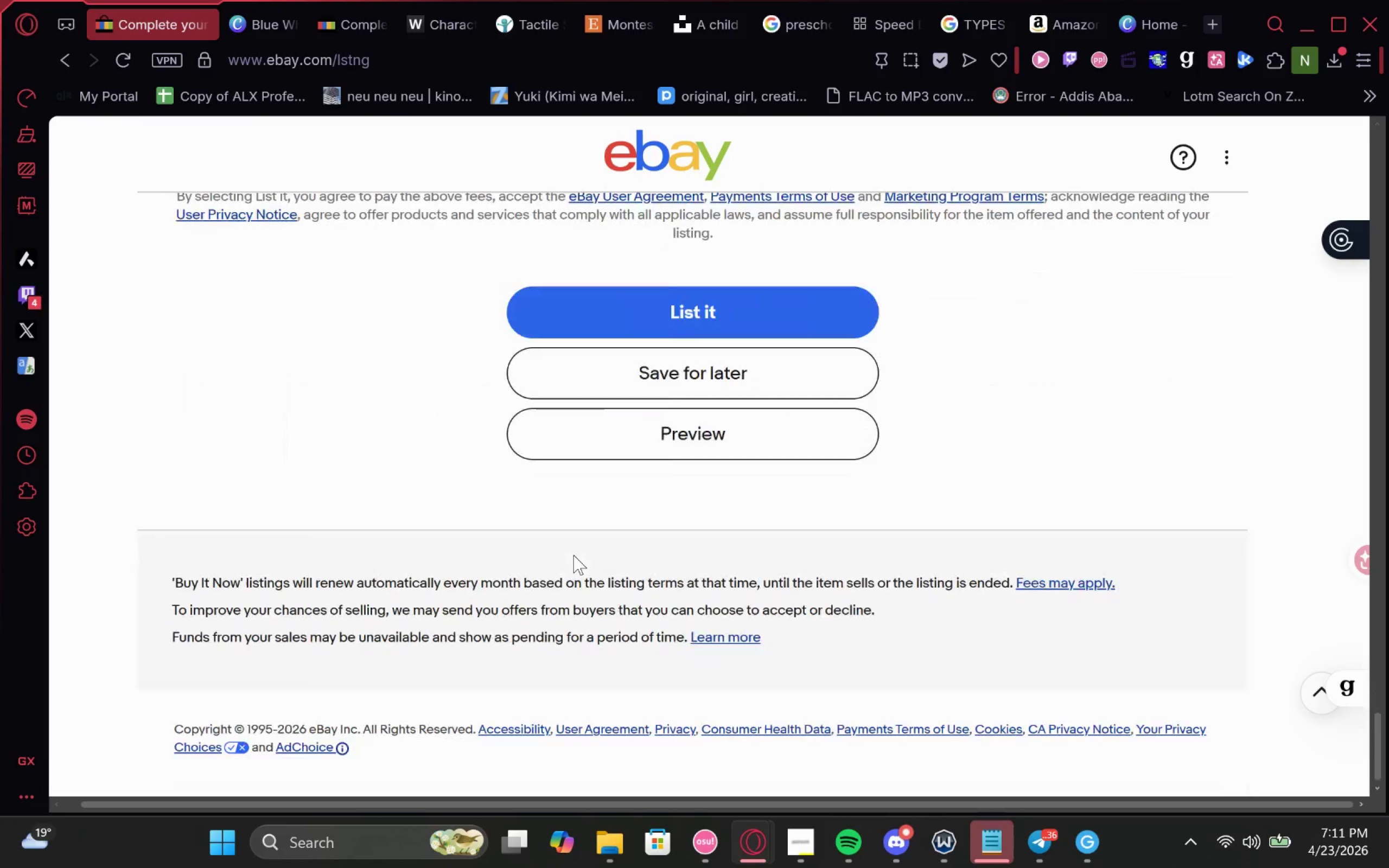 
left_click([691, 395])
 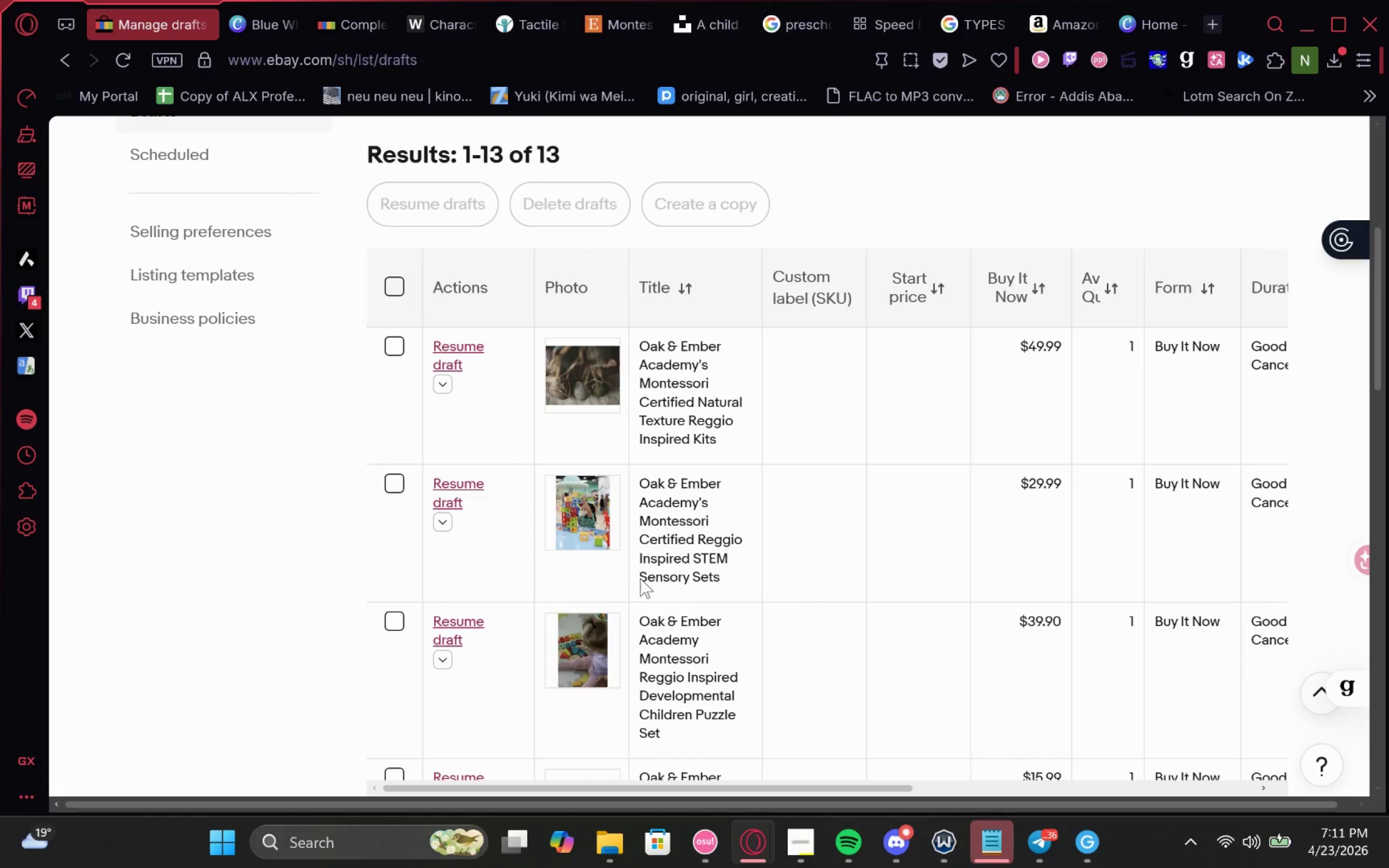 
wait(6.24)
 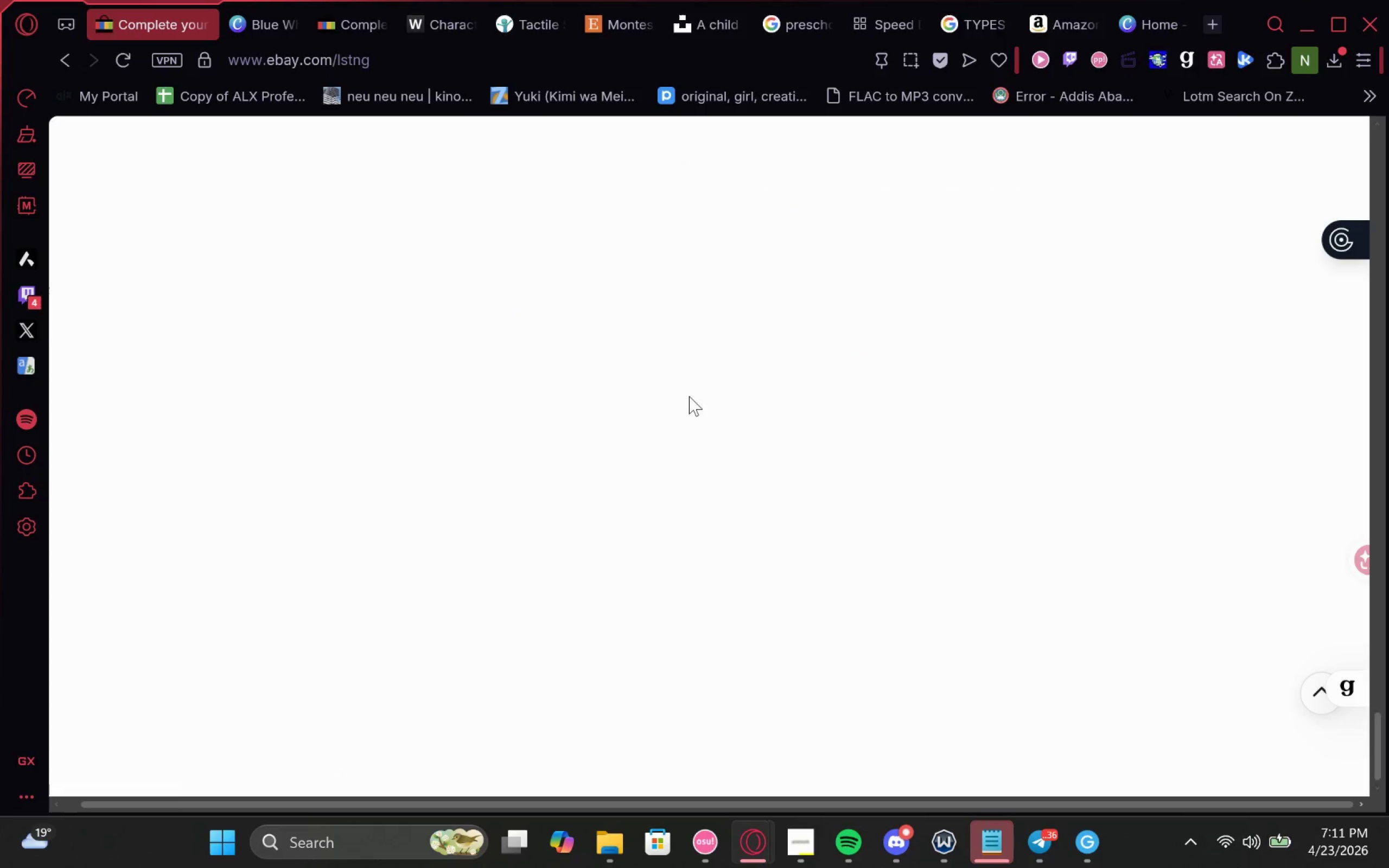 
left_click([243, 16])
 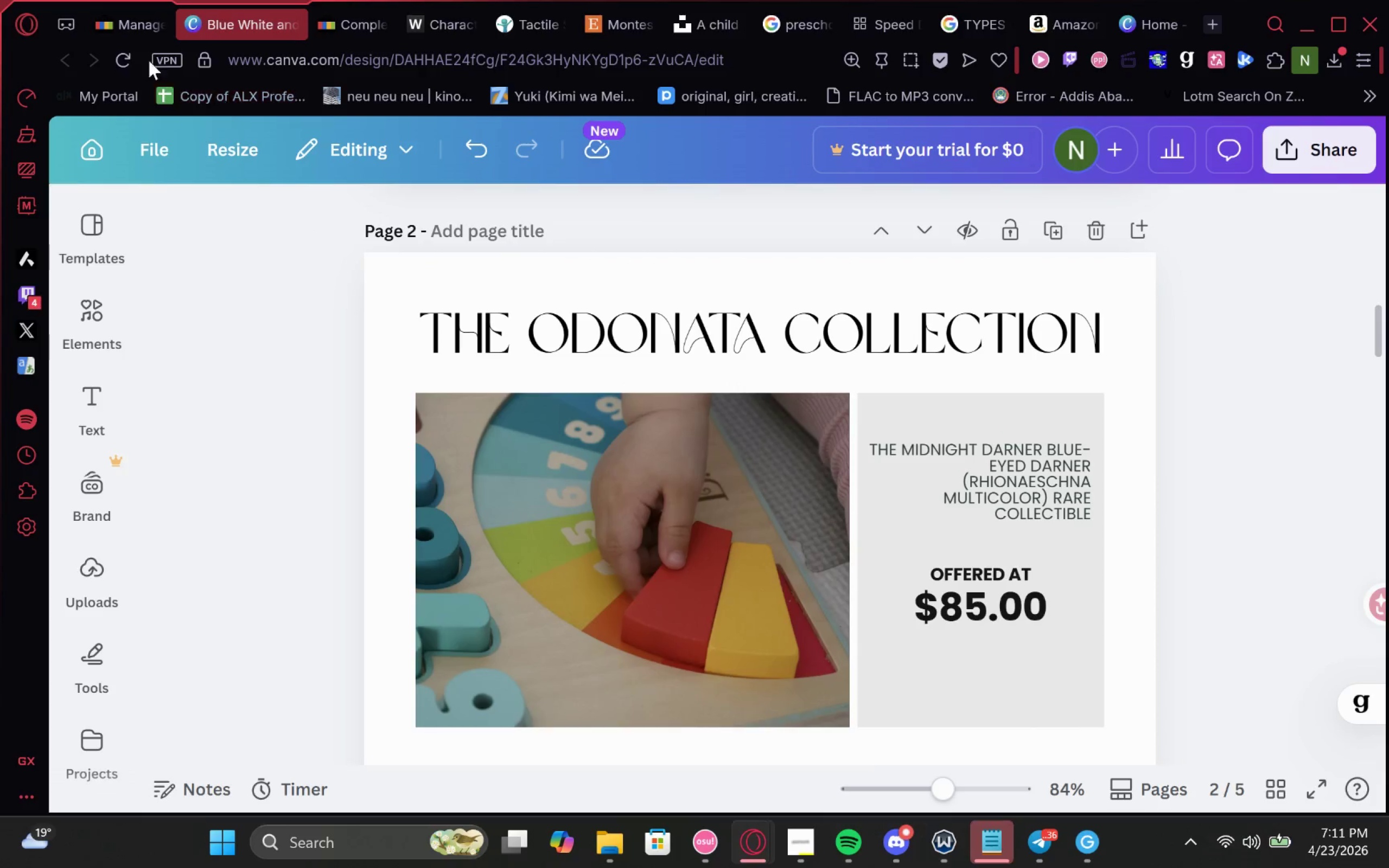 
left_click([120, 21])
 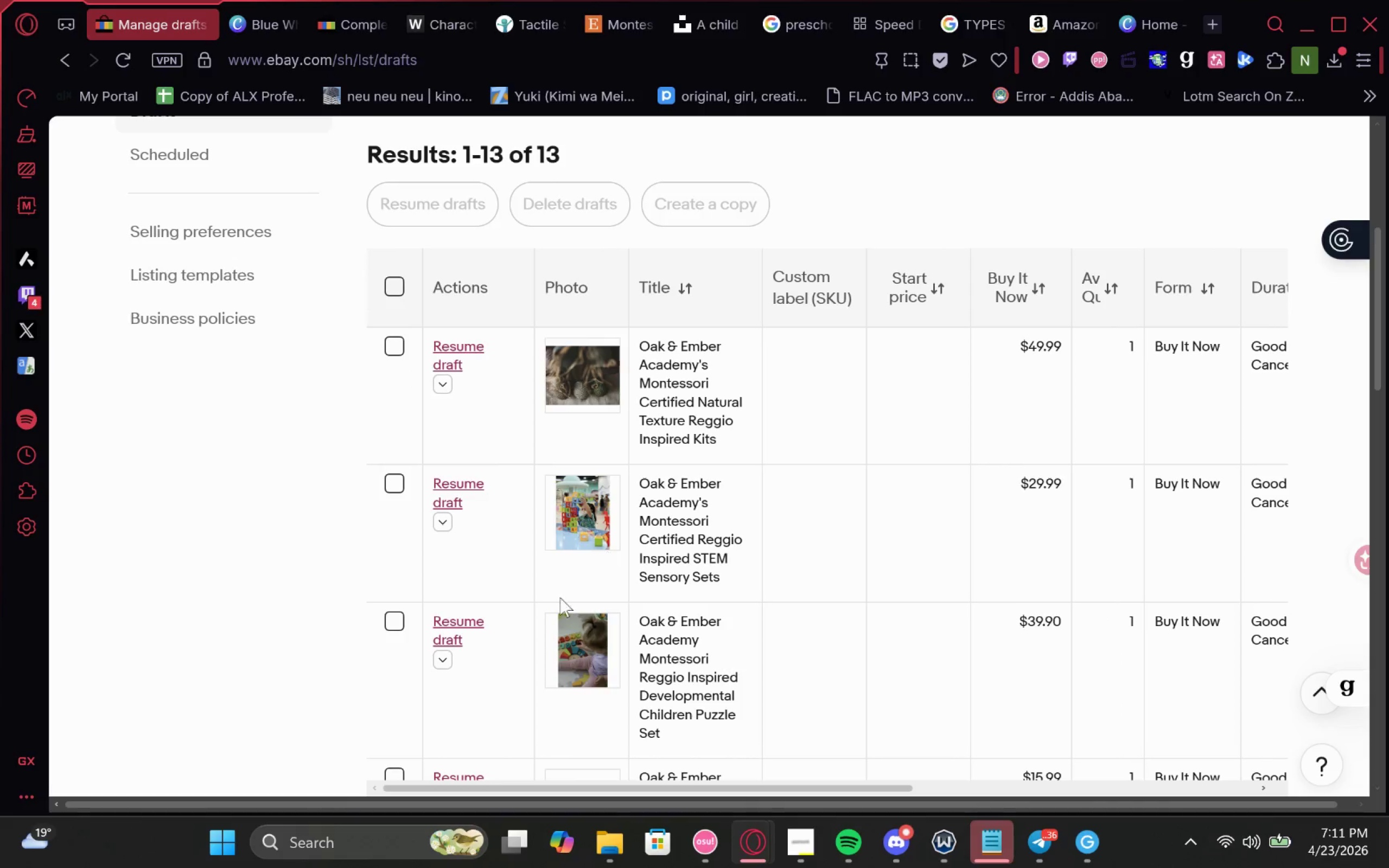 
left_click([458, 622])
 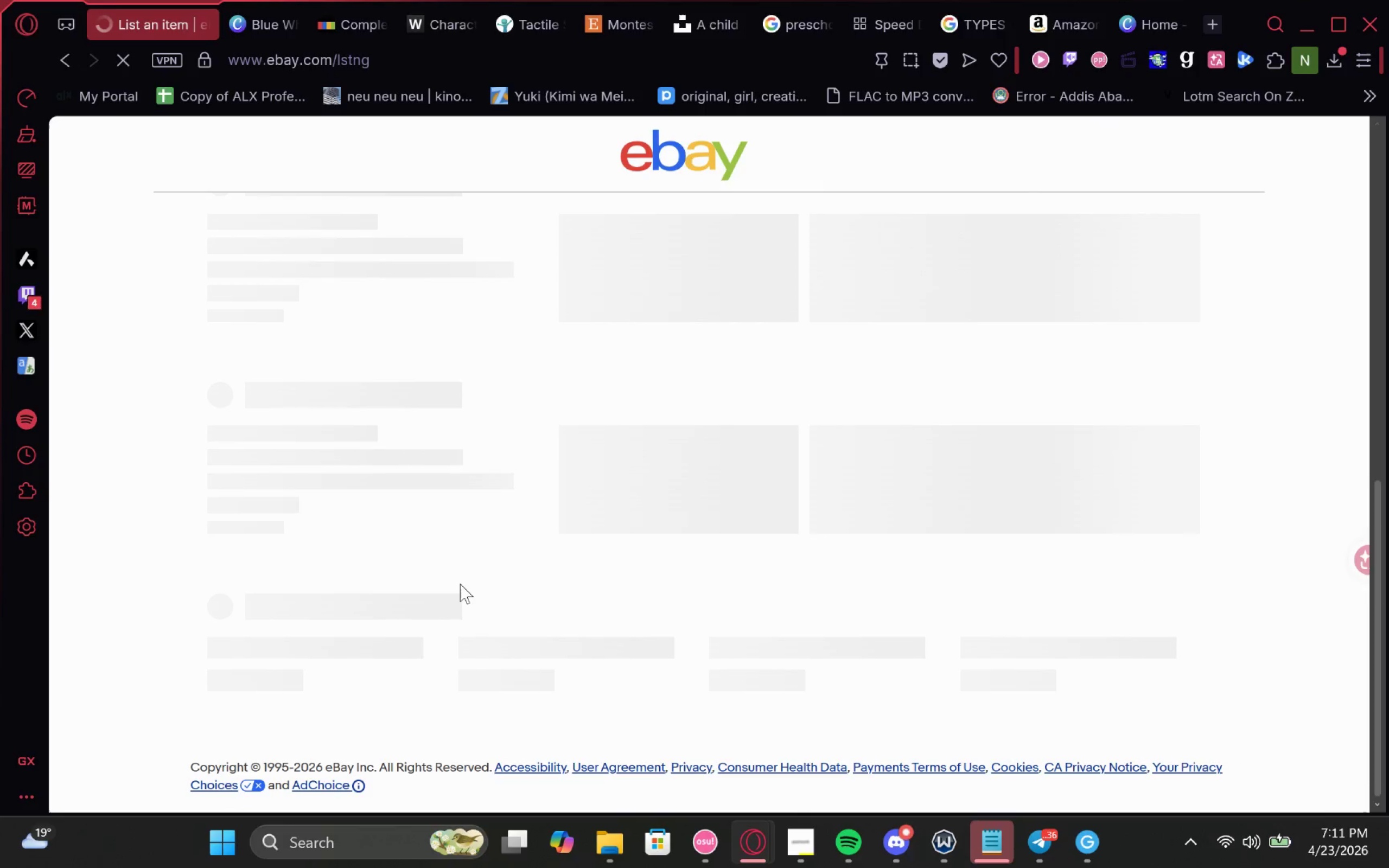 
mouse_move([732, 572])
 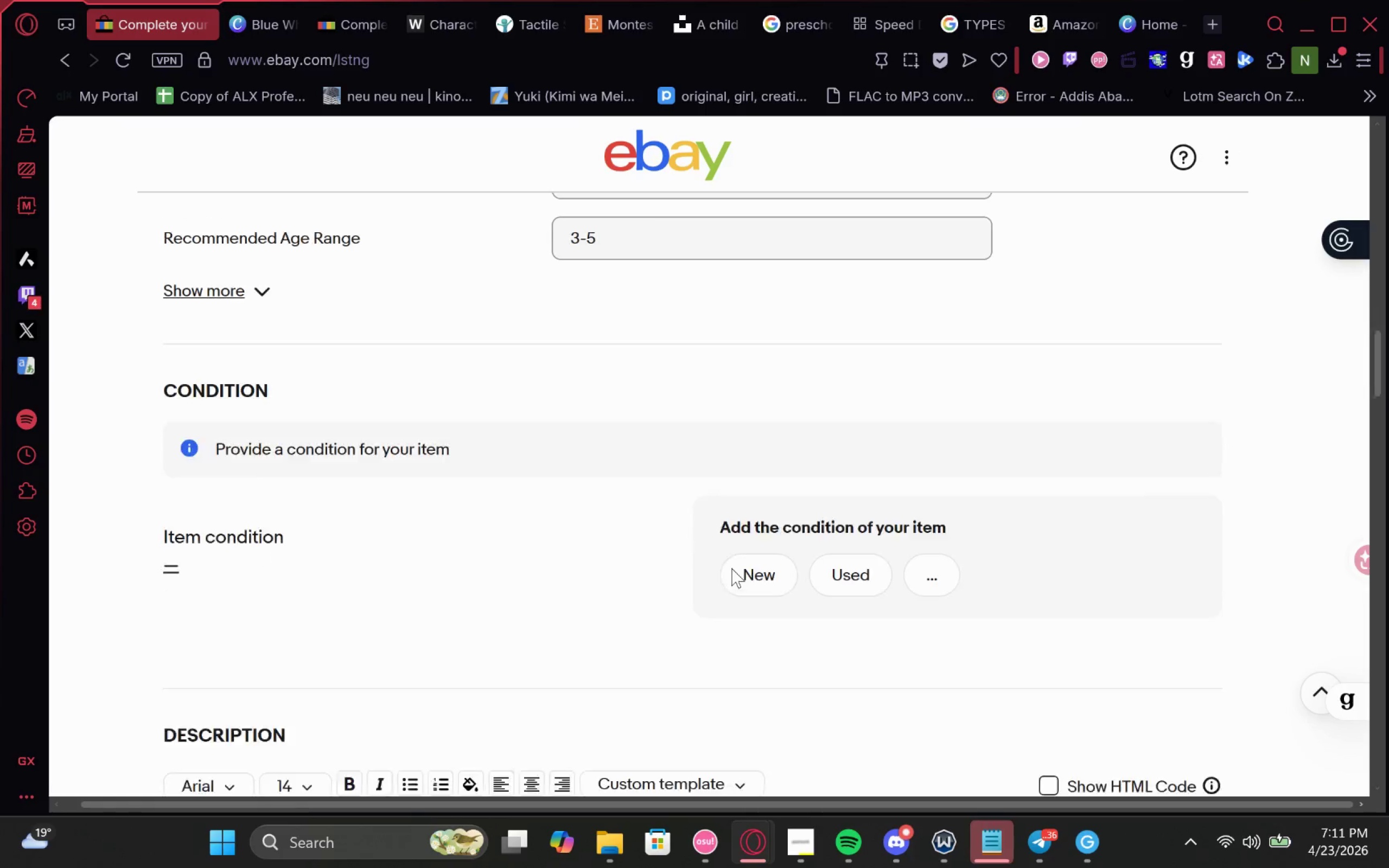 
mouse_move([728, 558])
 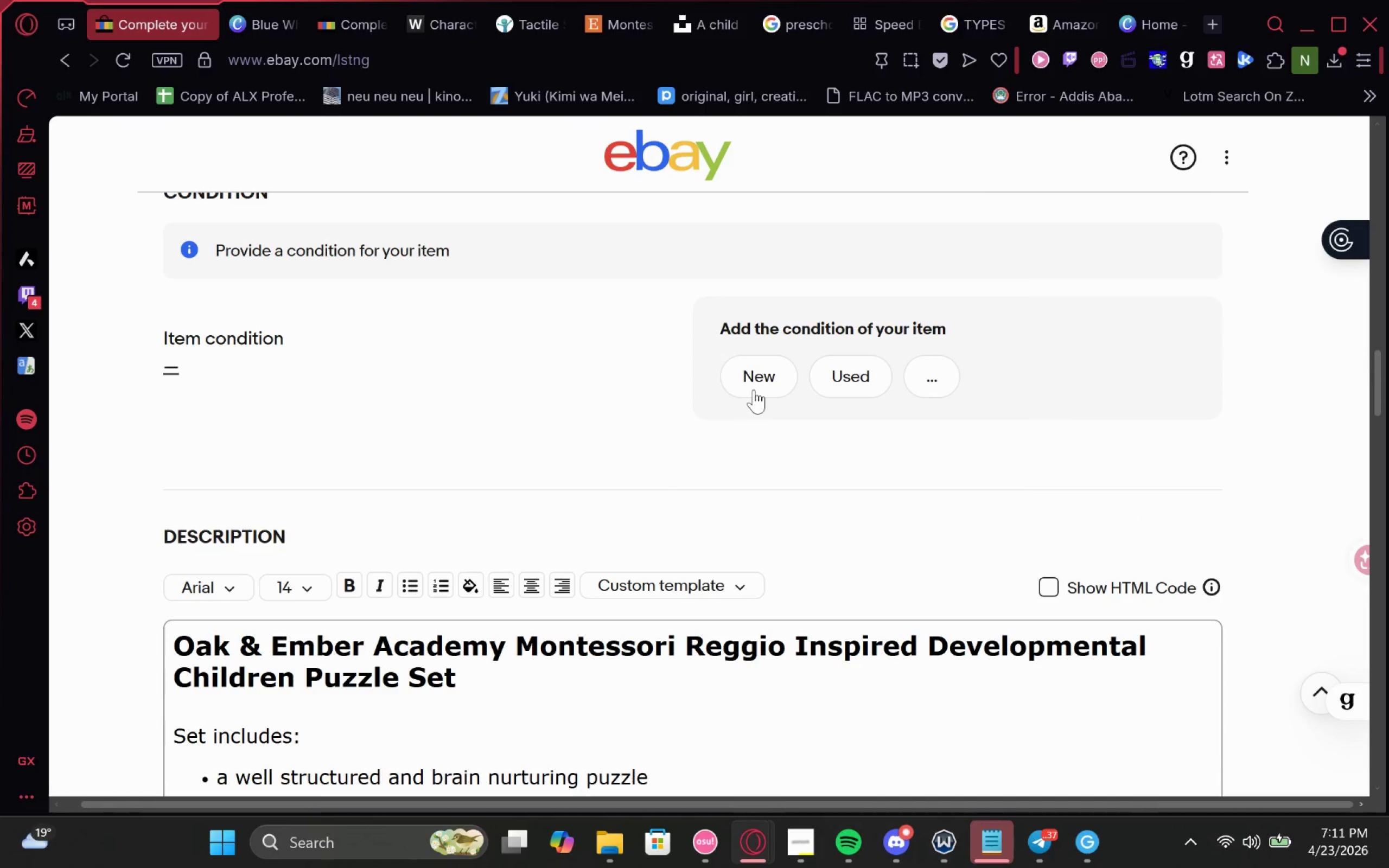 
left_click([754, 390])
 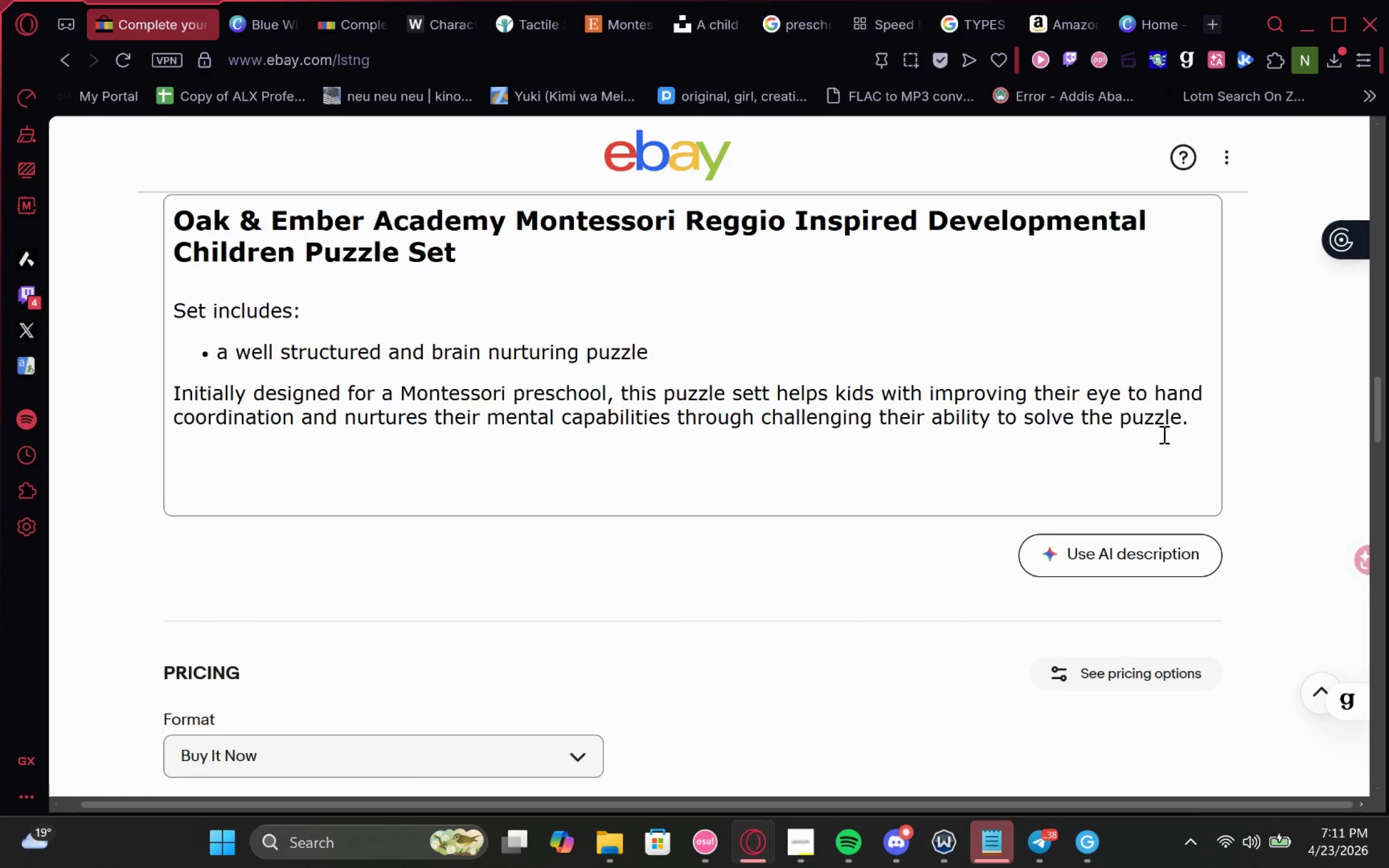 
left_click_drag(start_coordinate=[1201, 418], to_coordinate=[163, 201])
 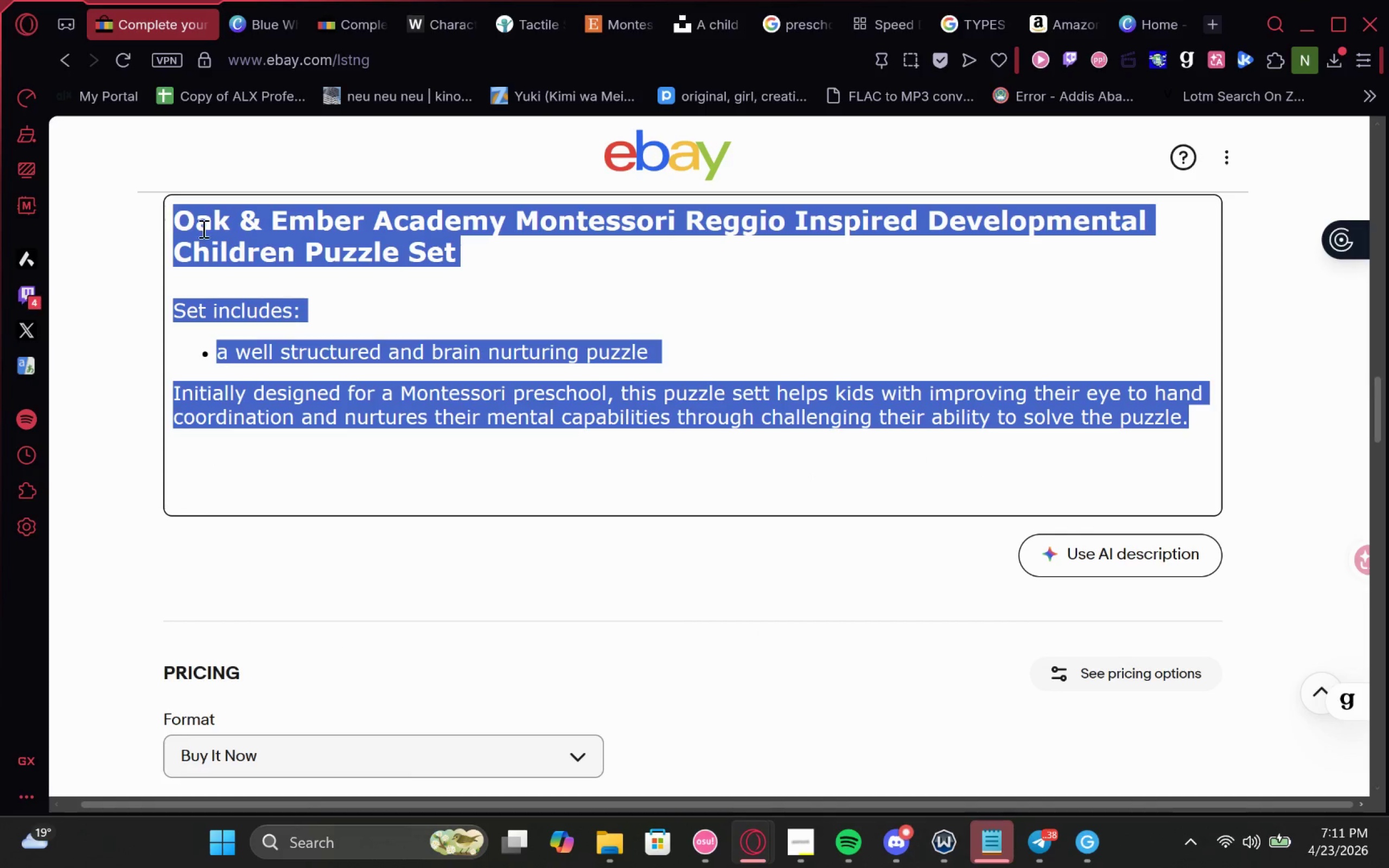 
hold_key(key=ControlLeft, duration=1.72)
 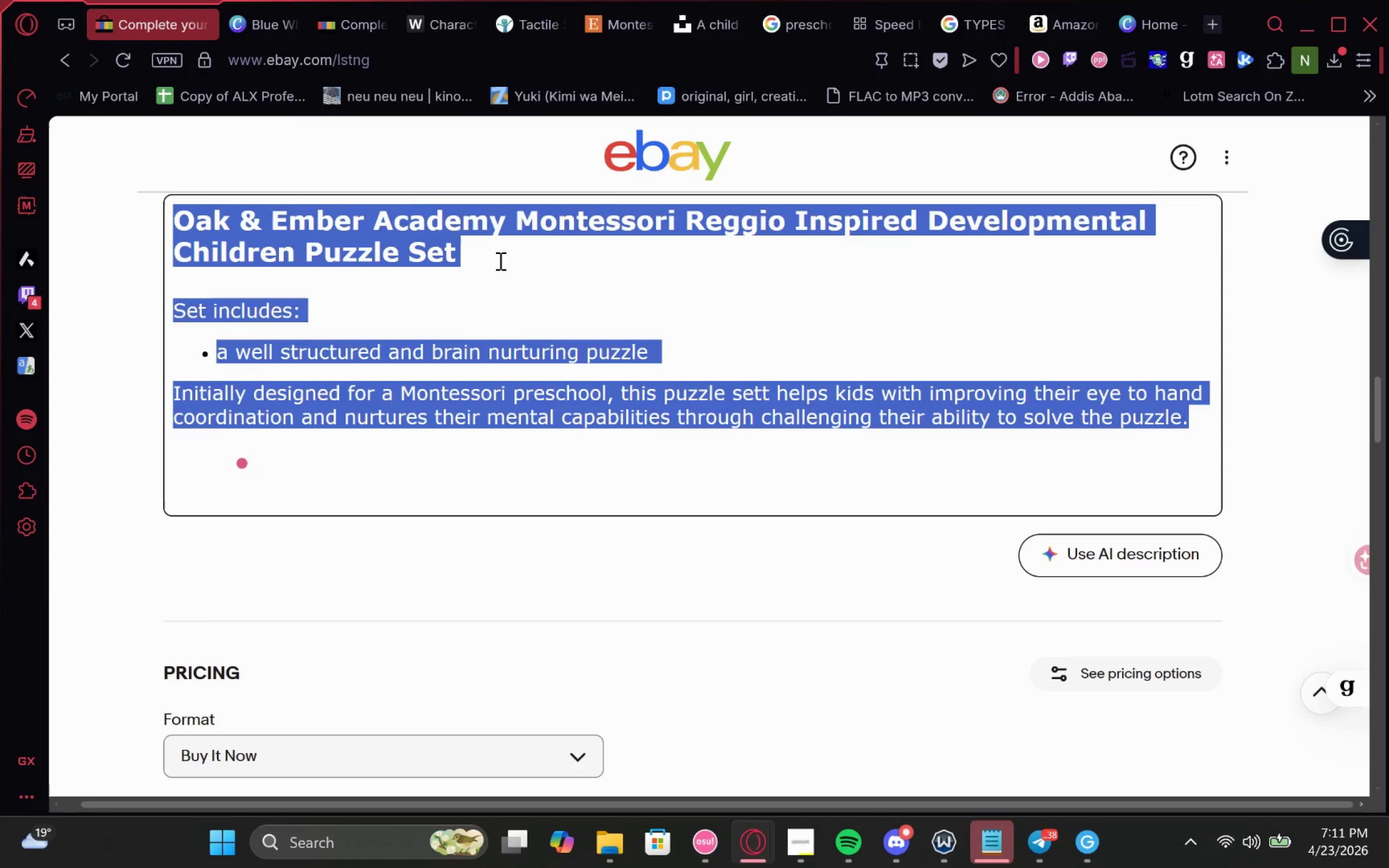 
left_click([500, 261])
 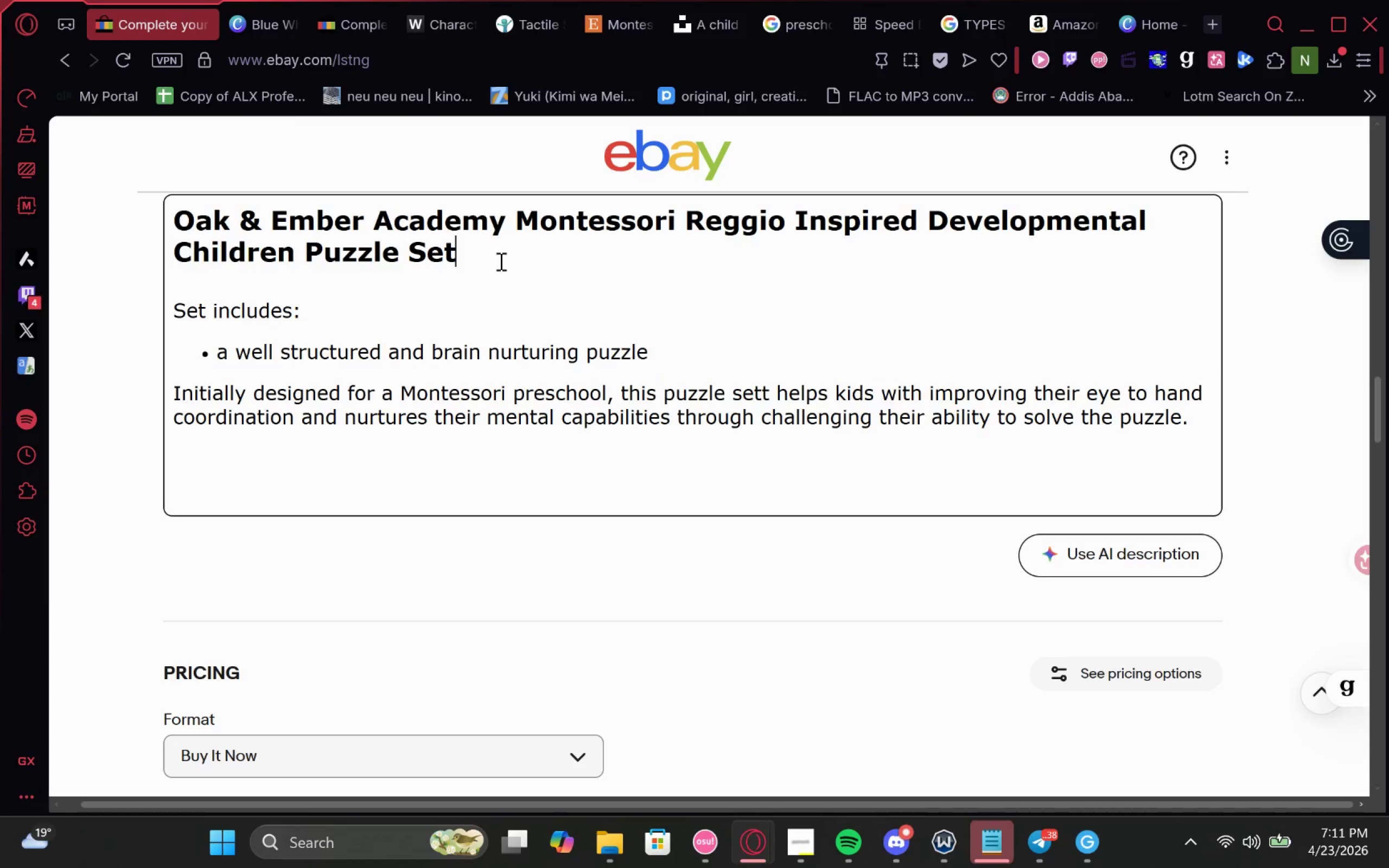 
left_click_drag(start_coordinate=[500, 261], to_coordinate=[164, 212])
 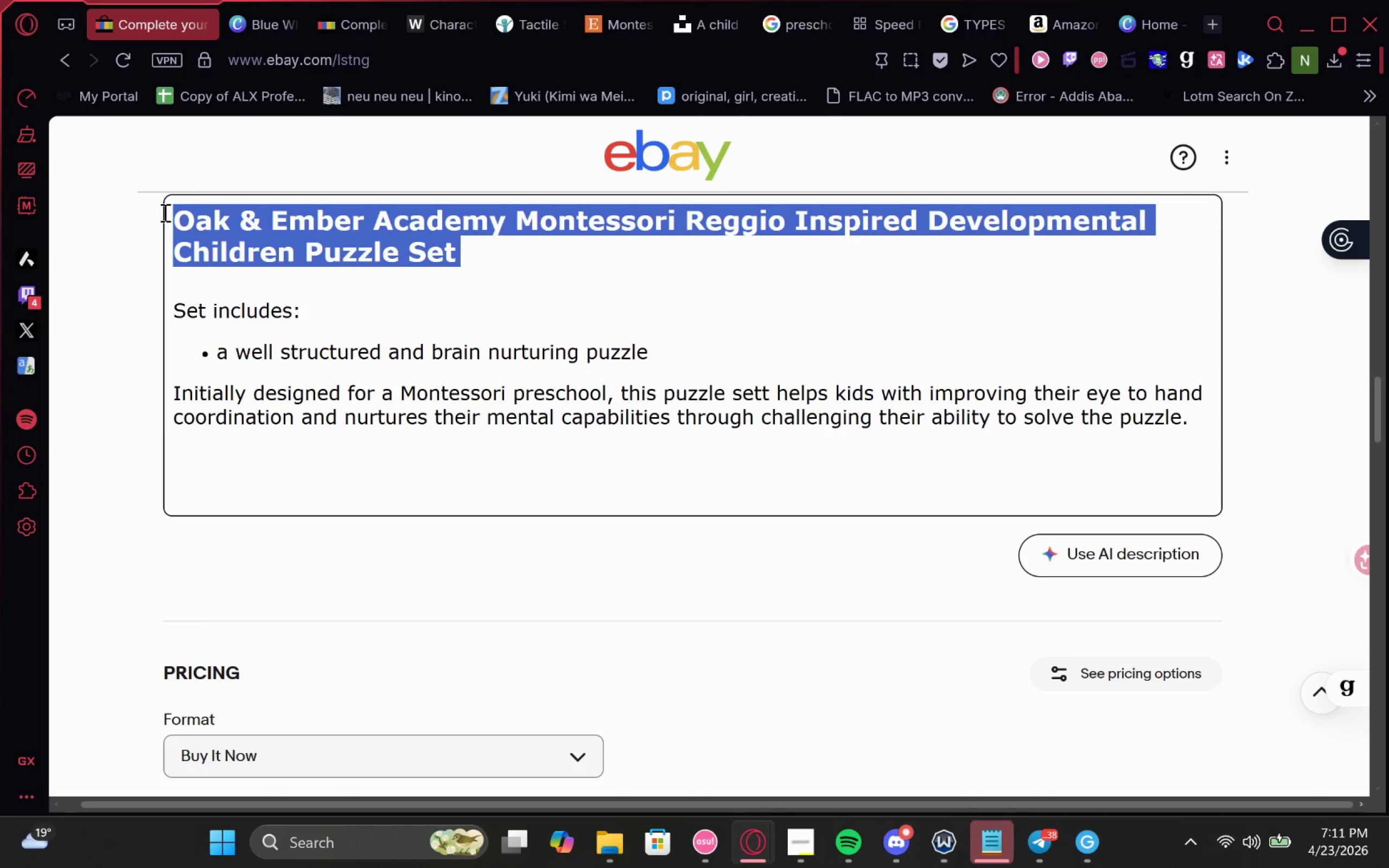 
key(Control+C)
 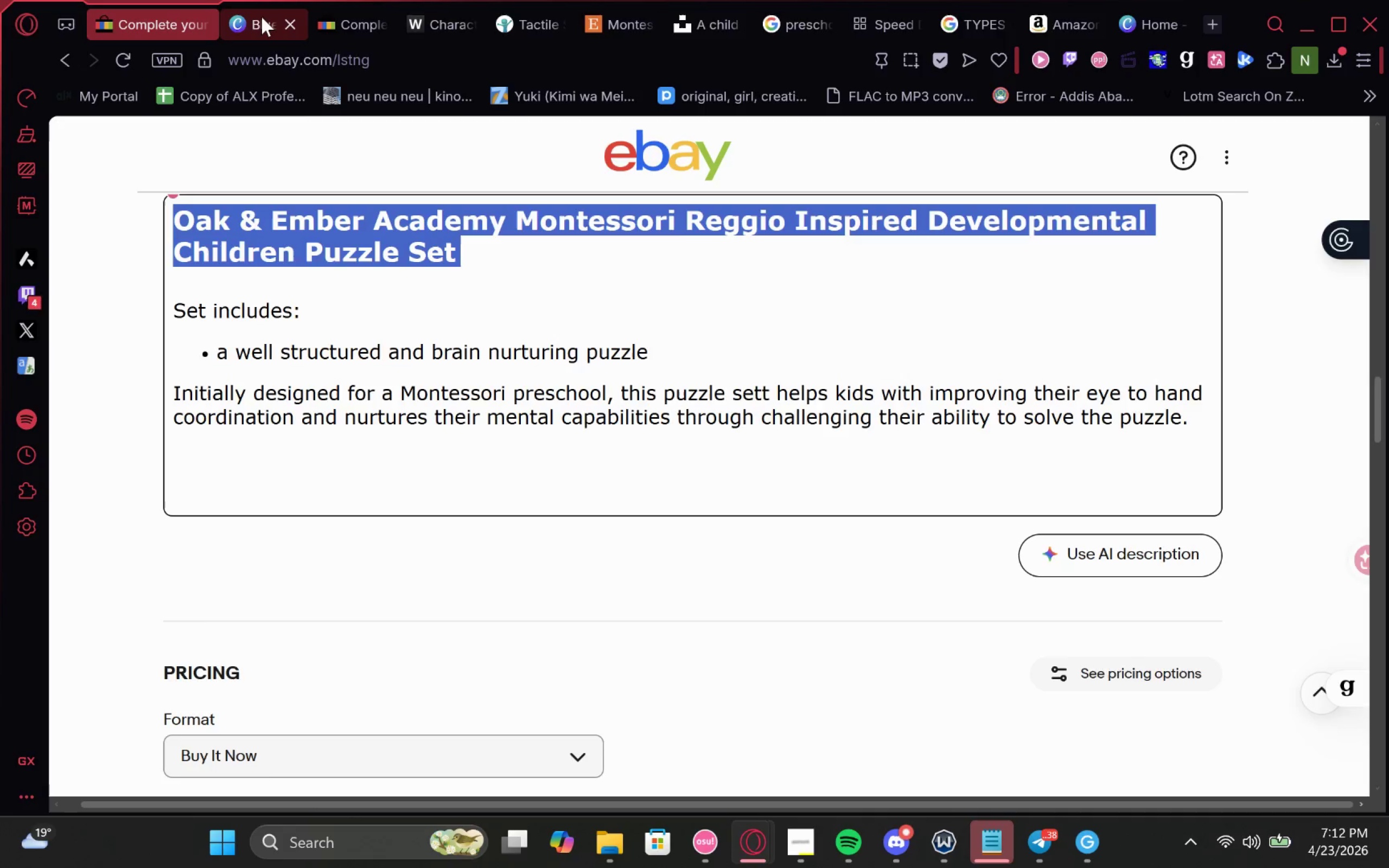 
left_click([260, 17])
 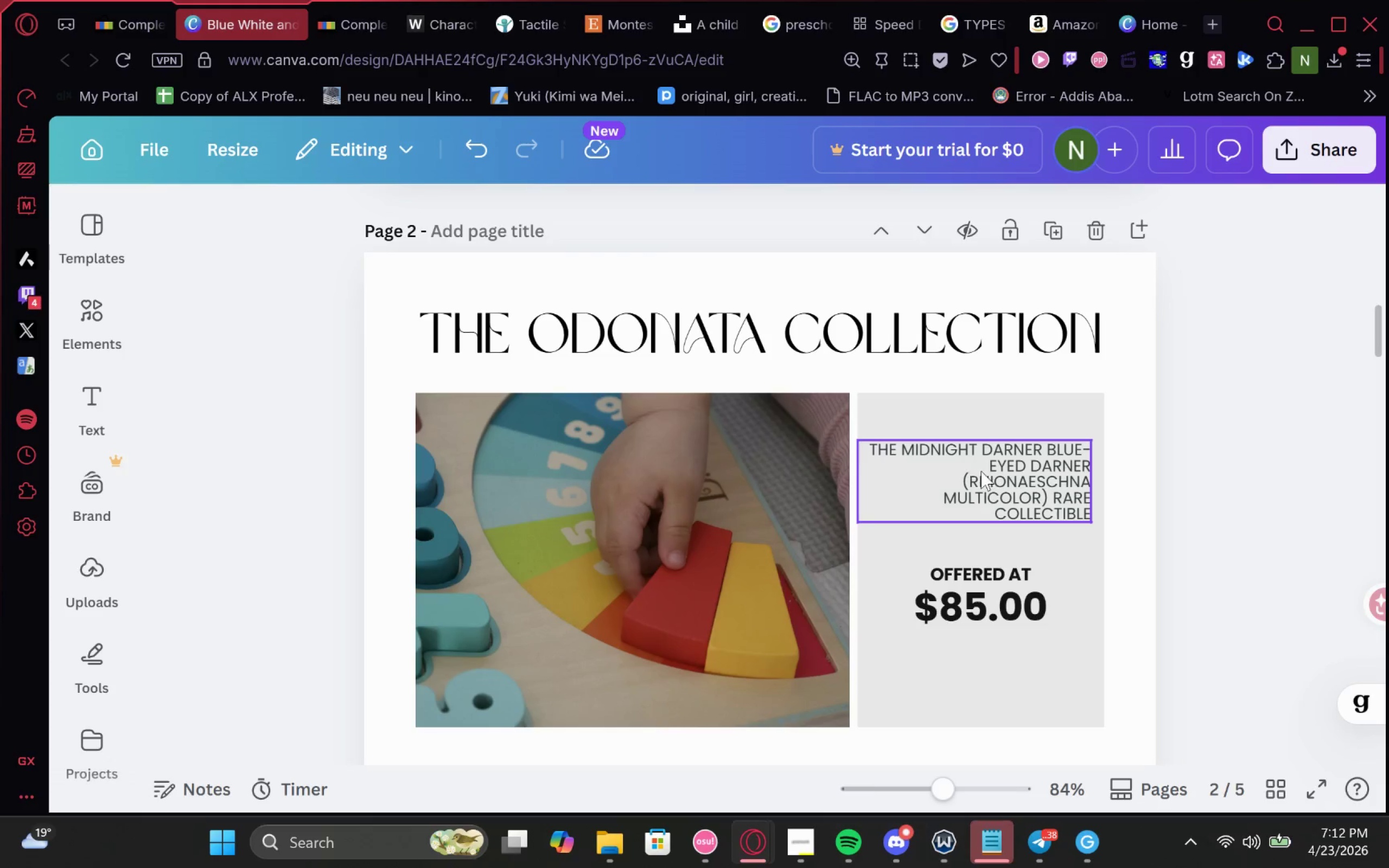 
double_click([992, 477])
 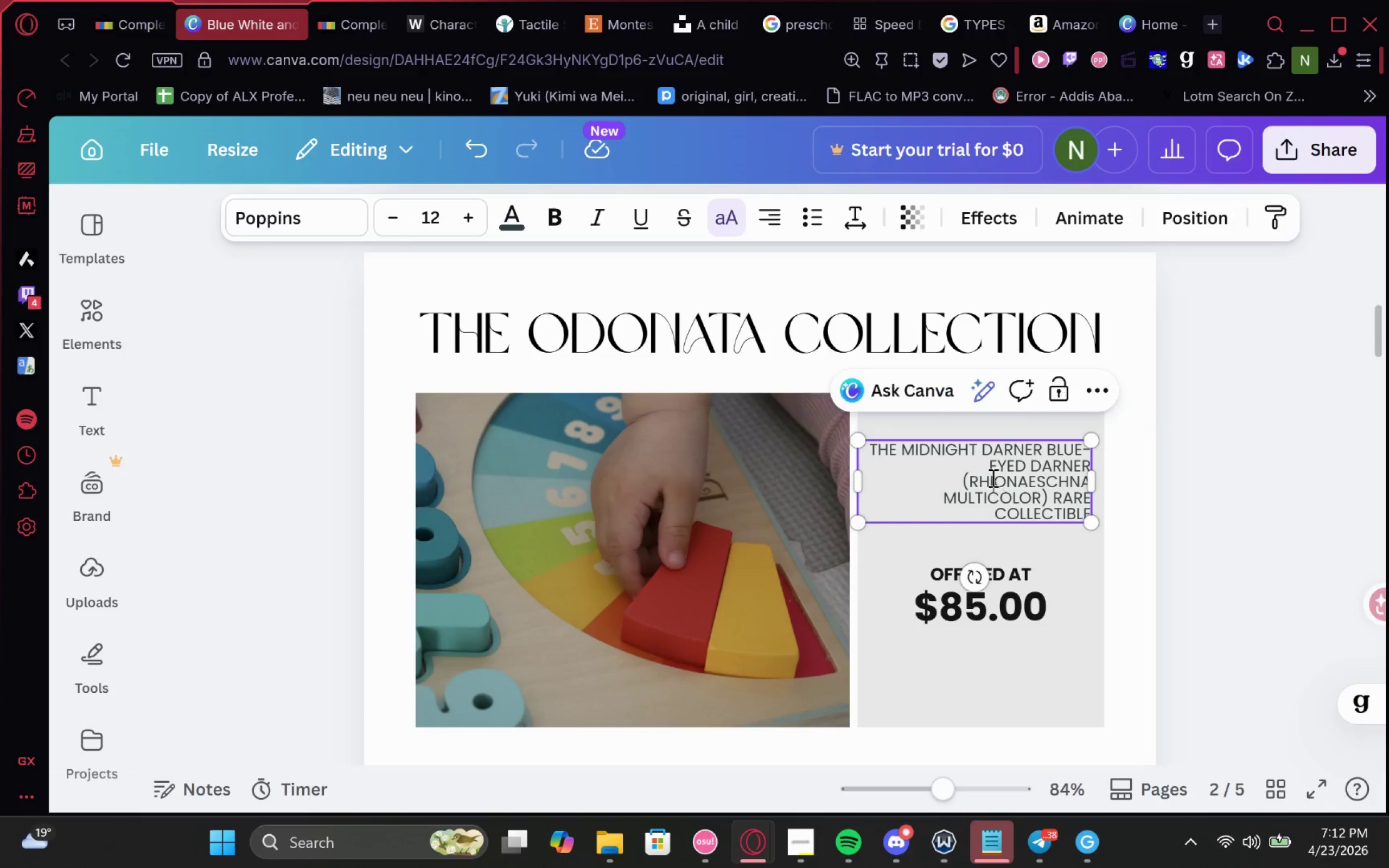 
triple_click([992, 477])
 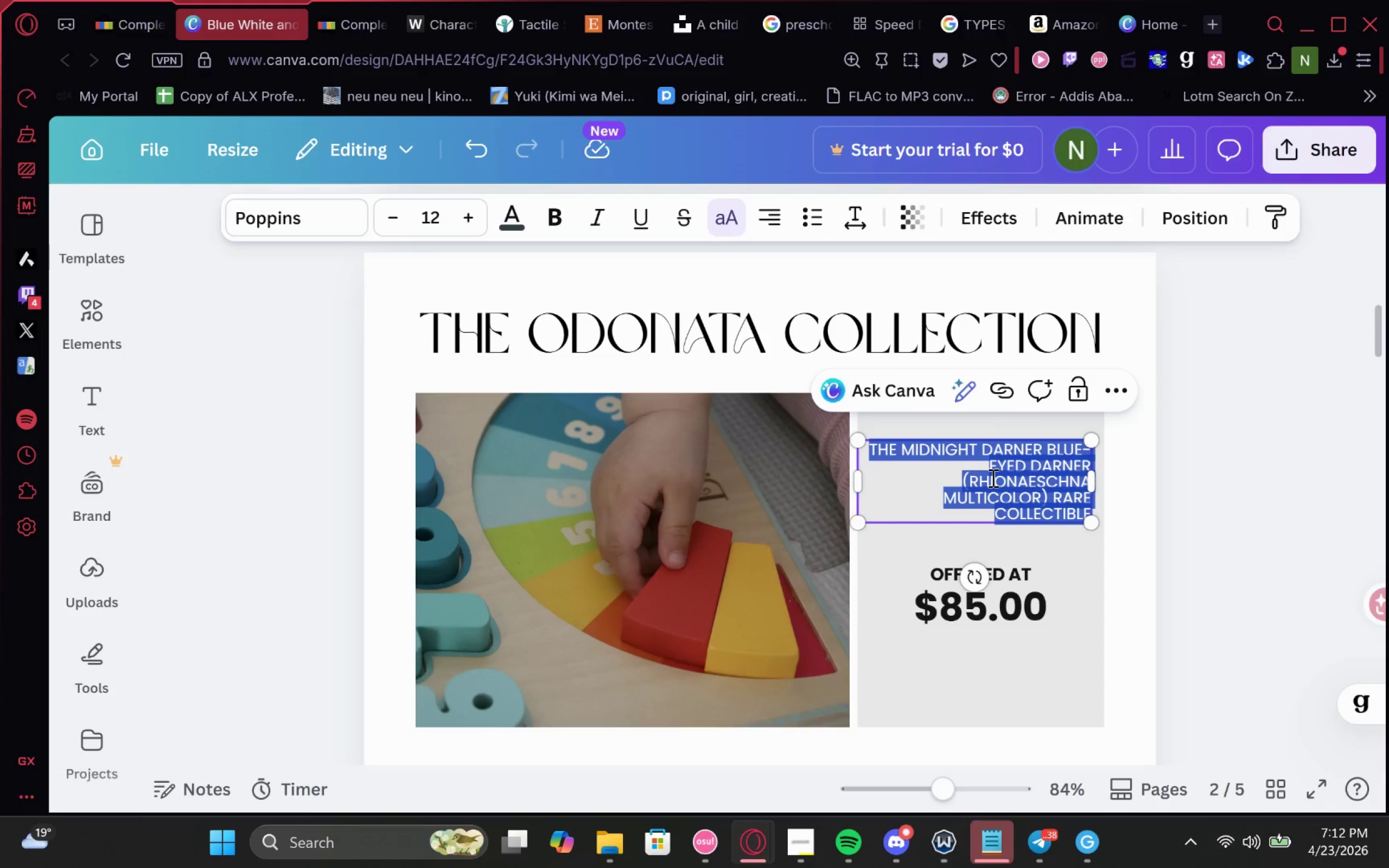 
key(Control+V)
 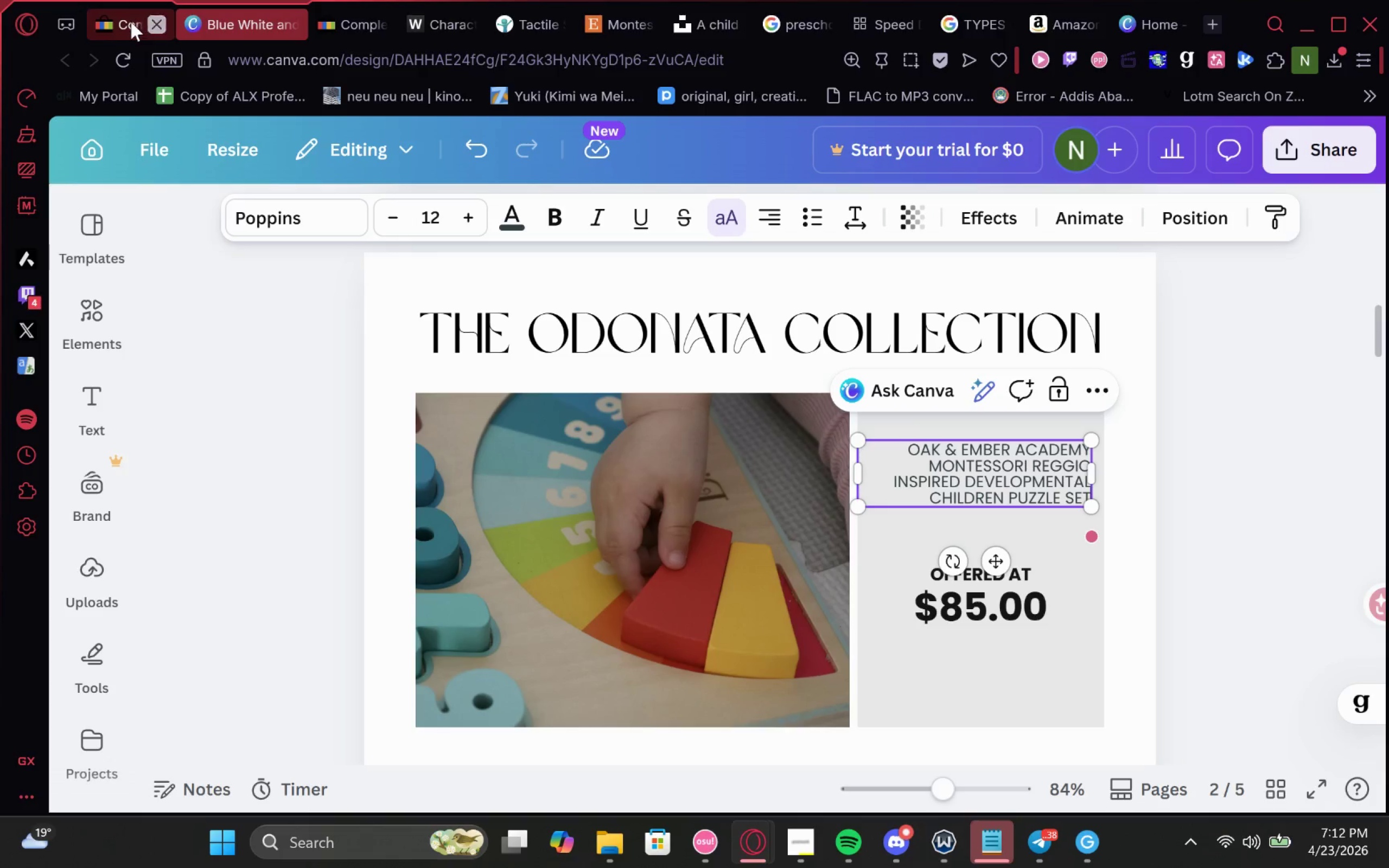 
left_click([131, 22])
 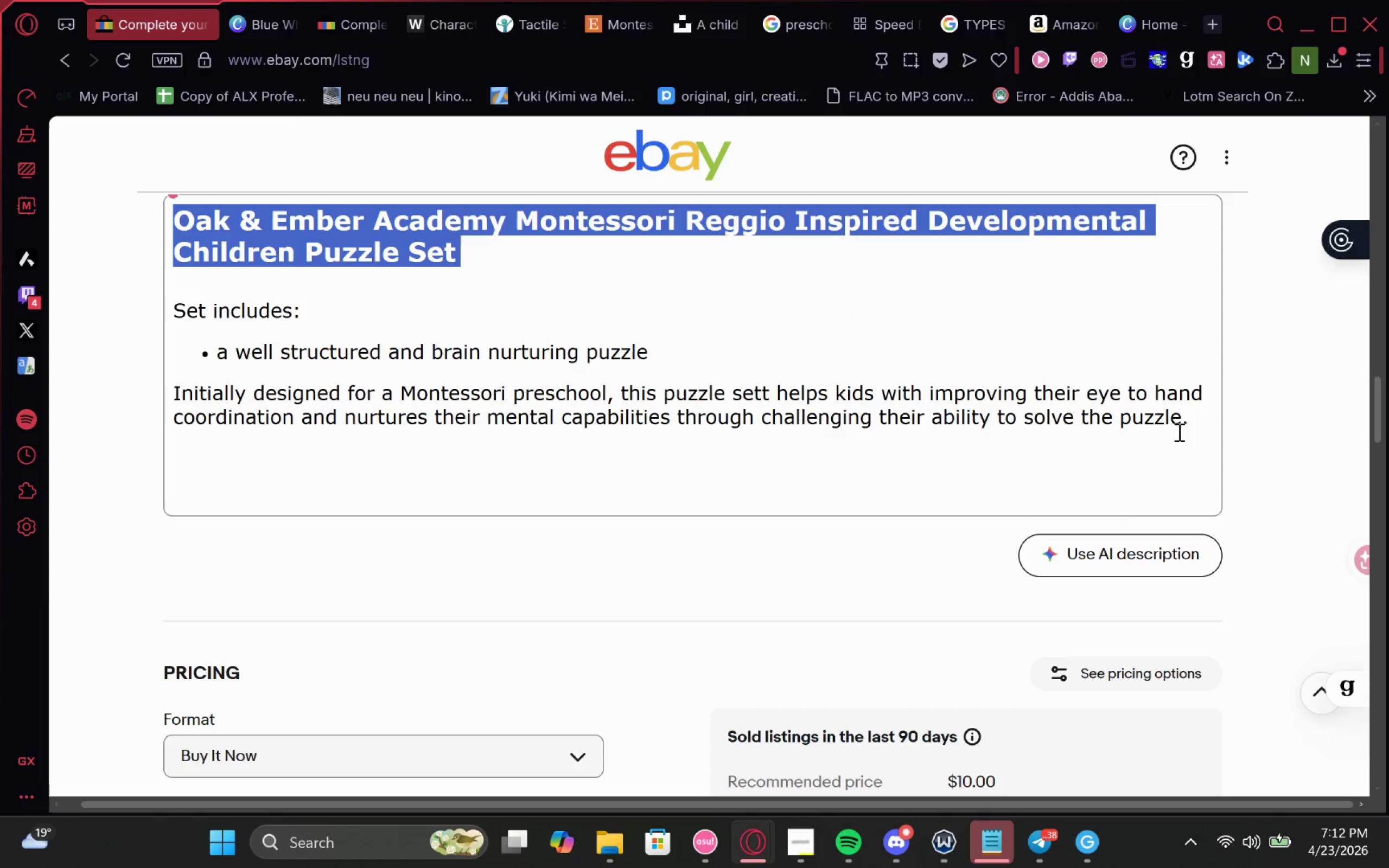 
left_click_drag(start_coordinate=[1200, 432], to_coordinate=[26, 142])
 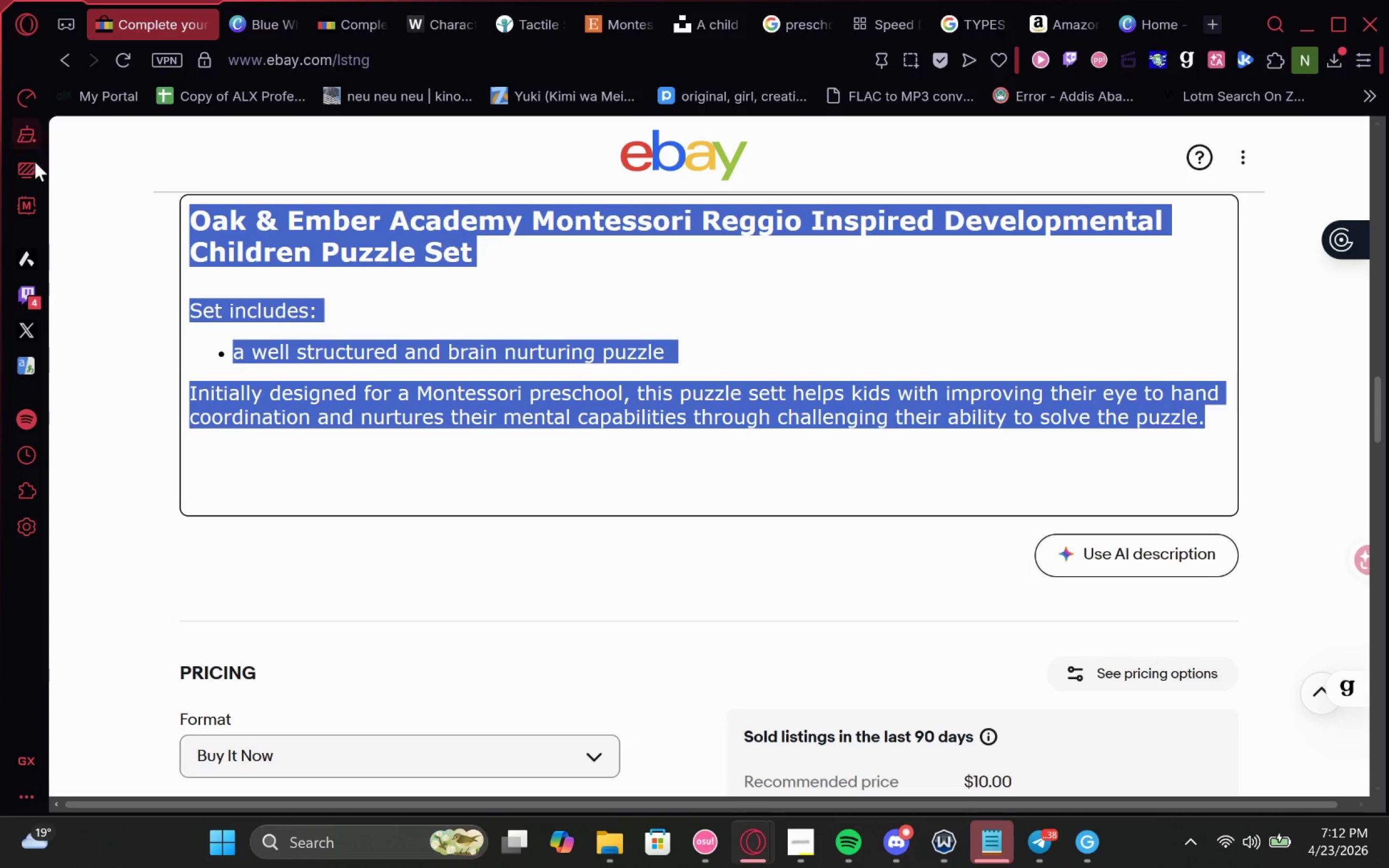 
key(Control+C)
 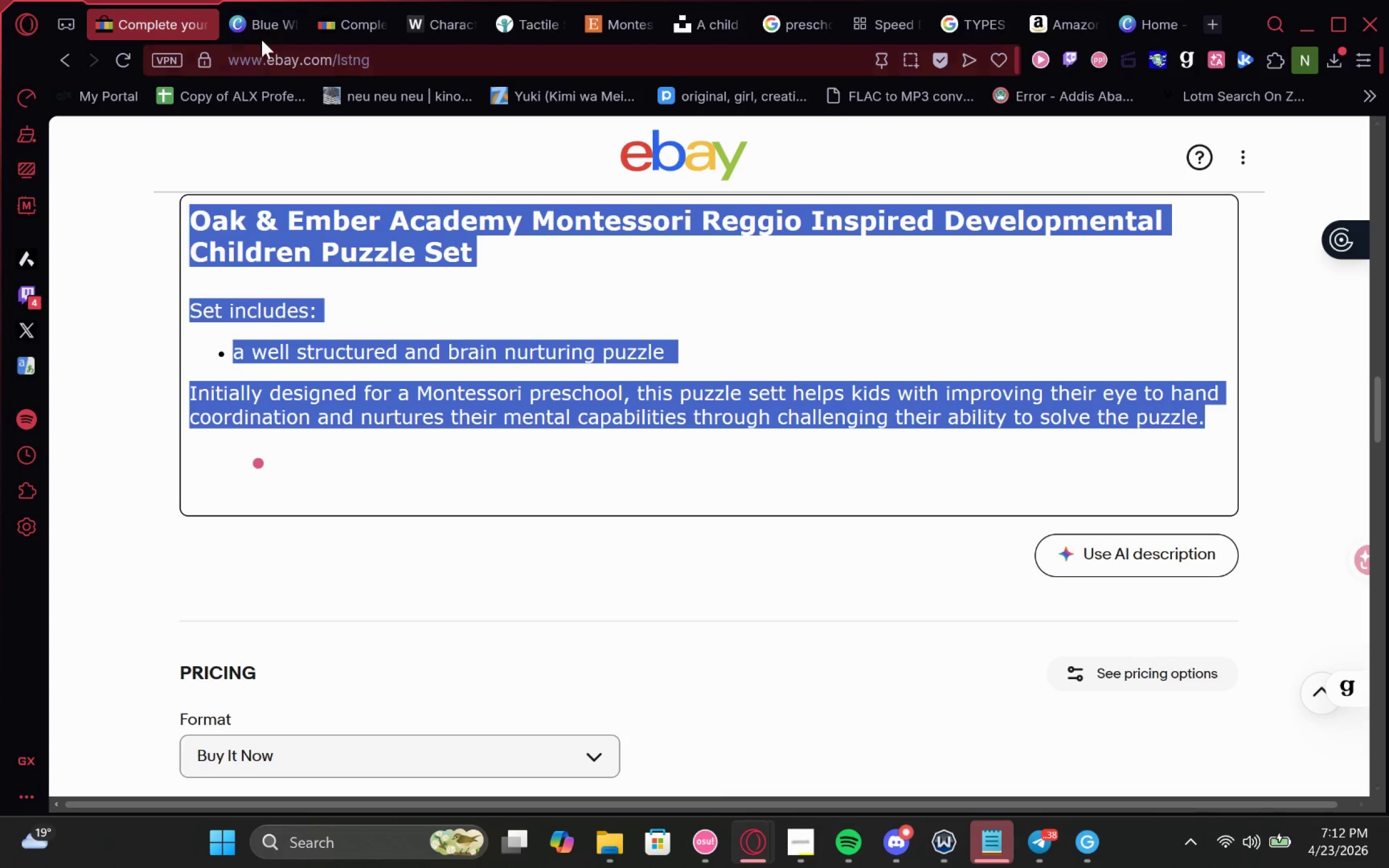 
left_click([259, 25])
 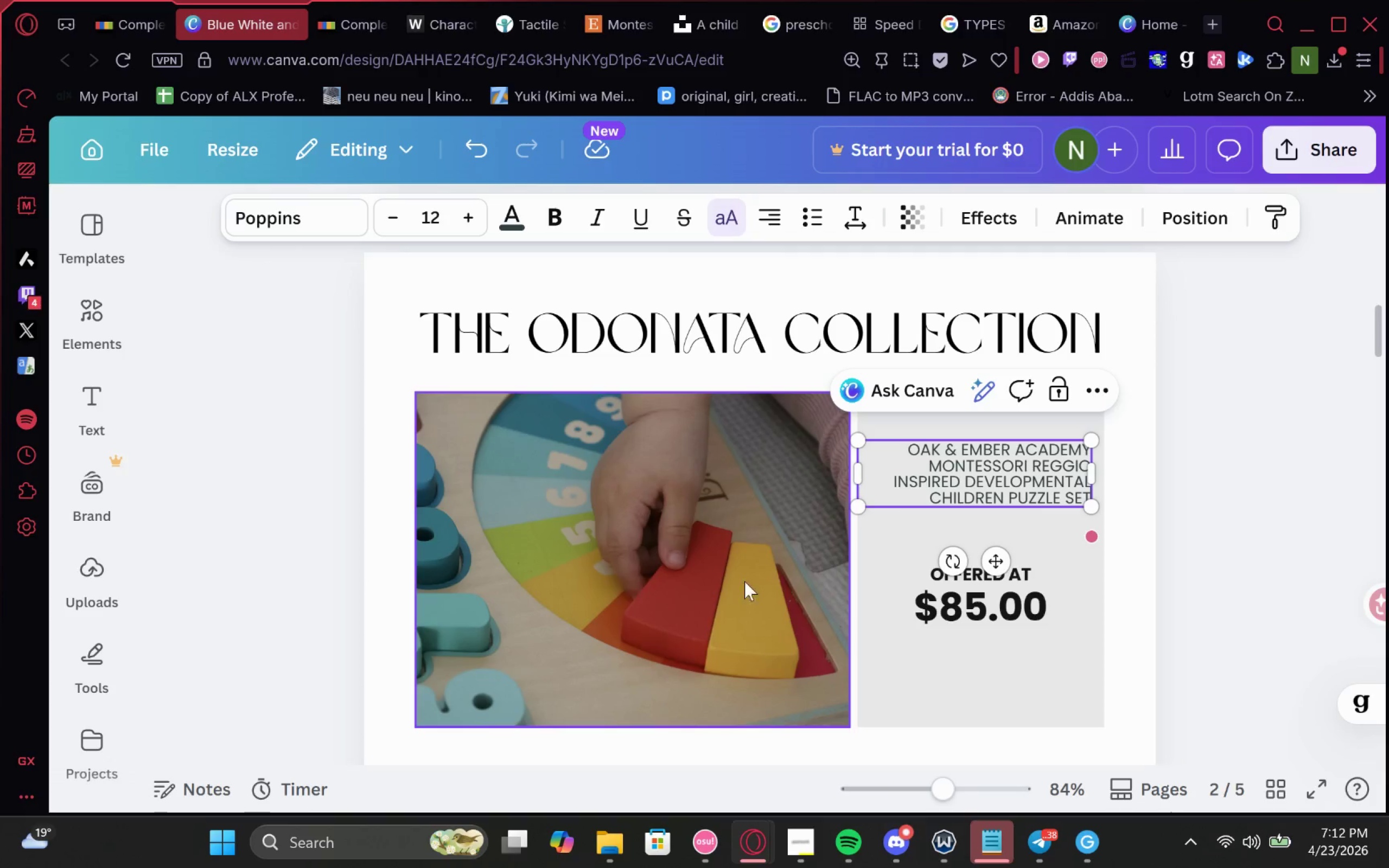 
scroll: coordinate [805, 575], scroll_direction: none, amount: 0.0
 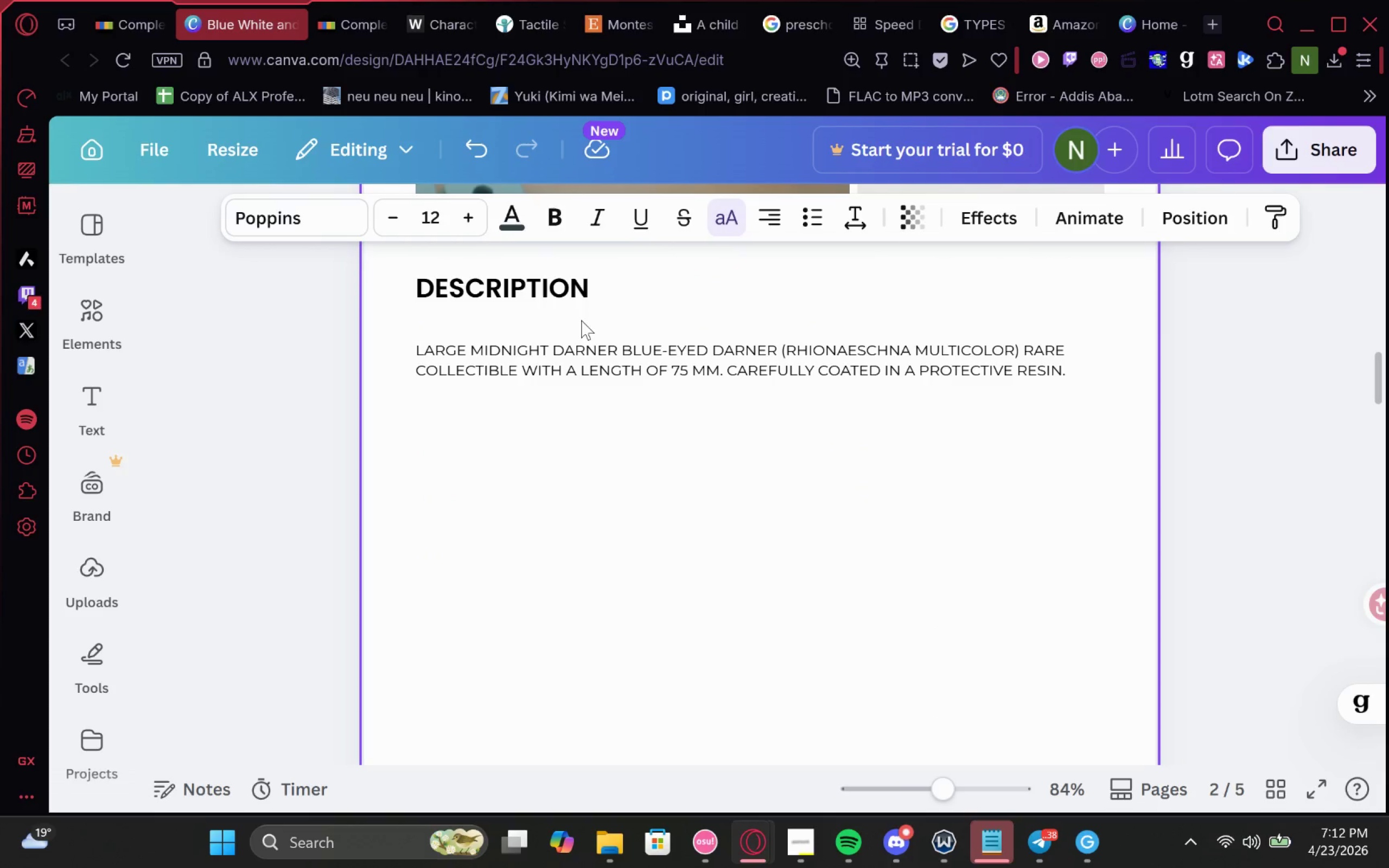 
double_click([557, 348])
 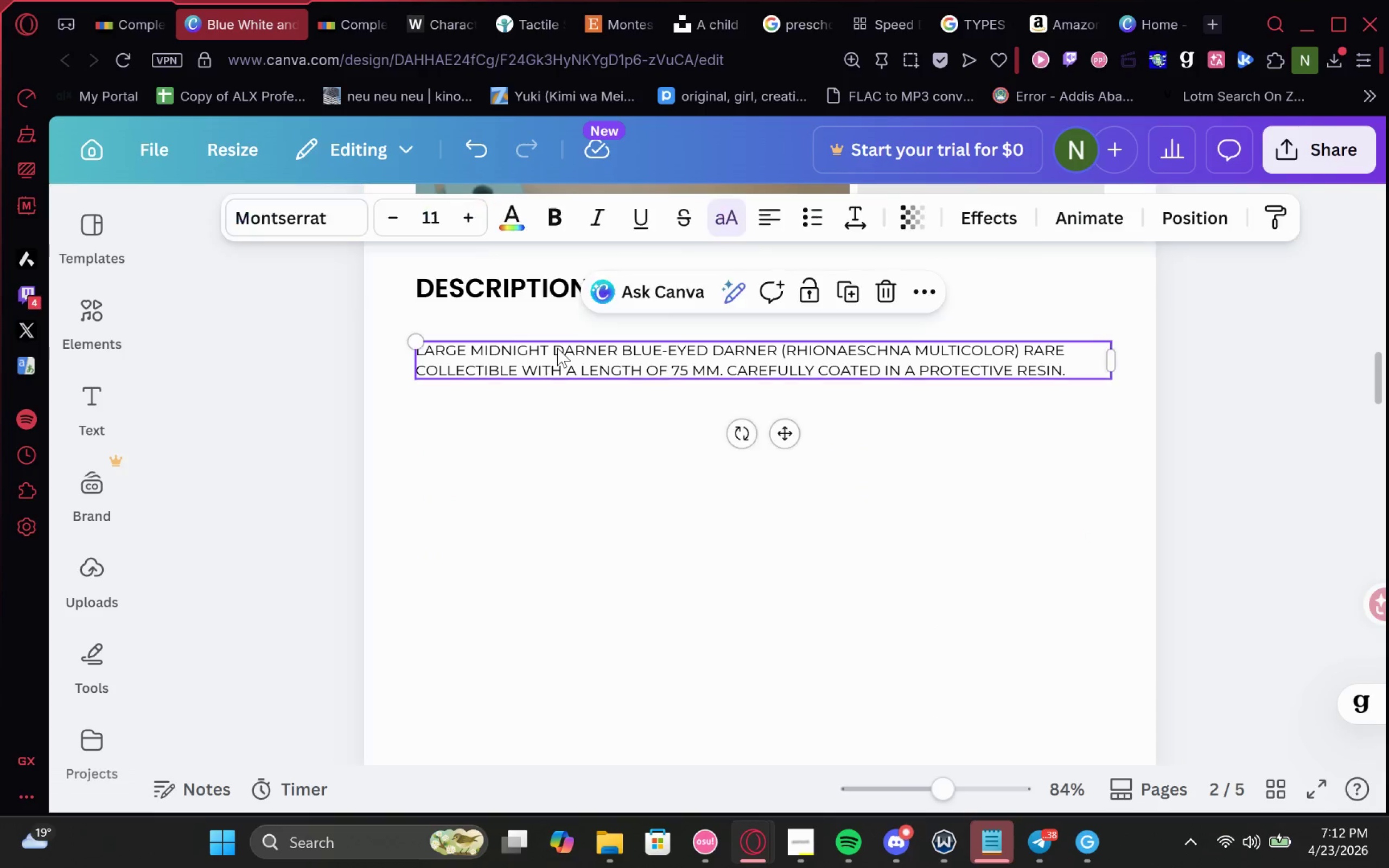 
triple_click([557, 348])
 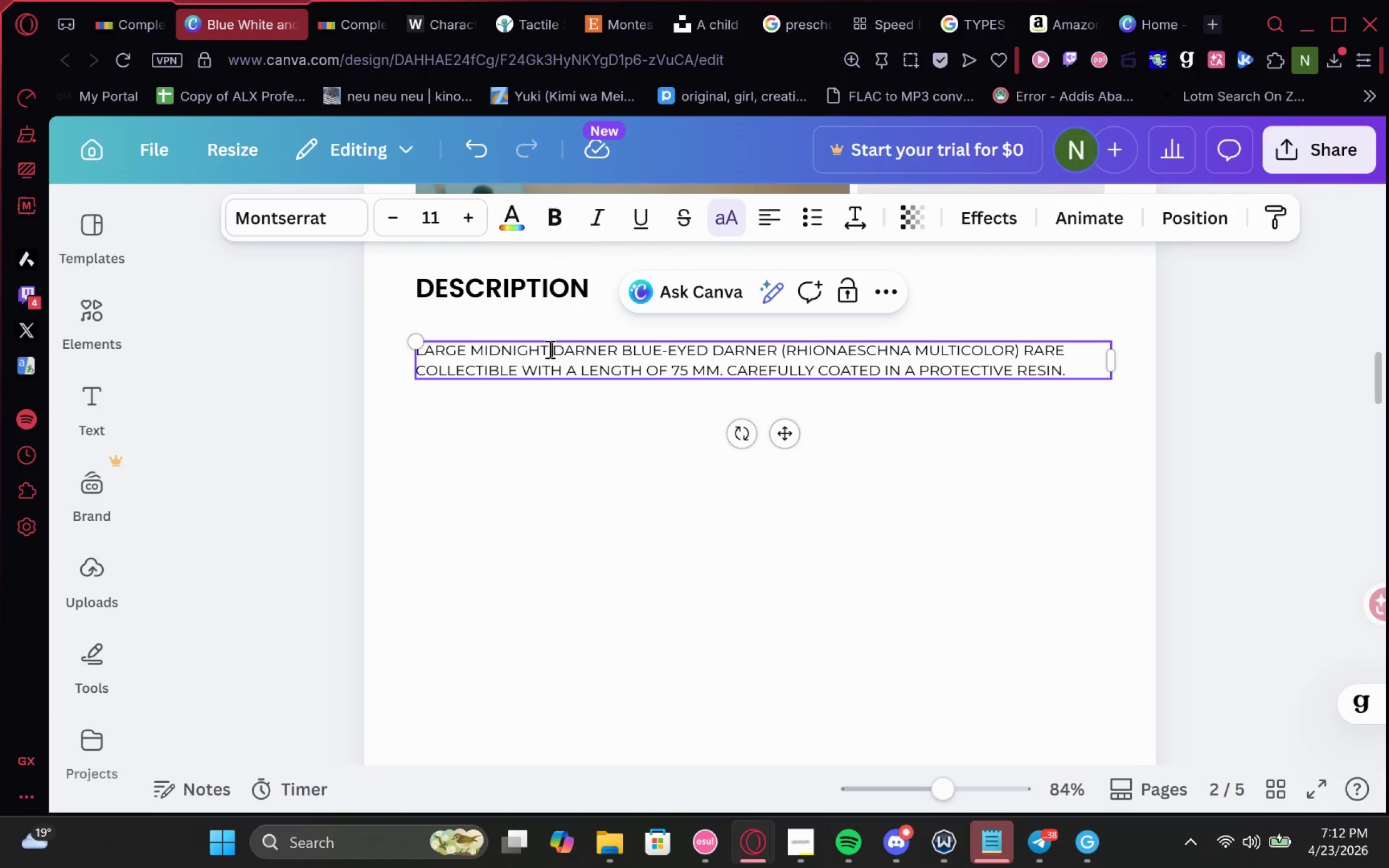 
key(Control+A)
 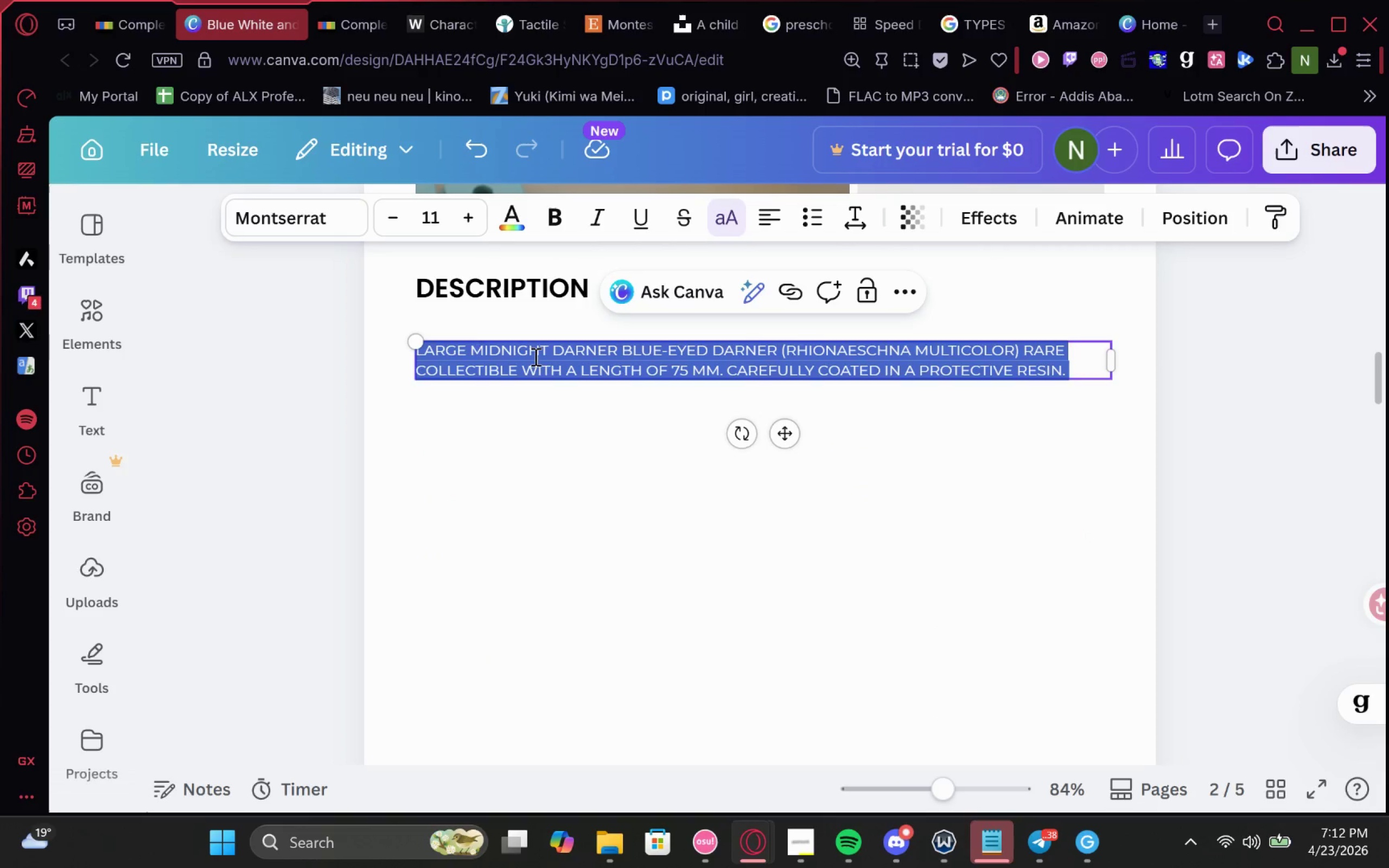 
key(Control+V)
 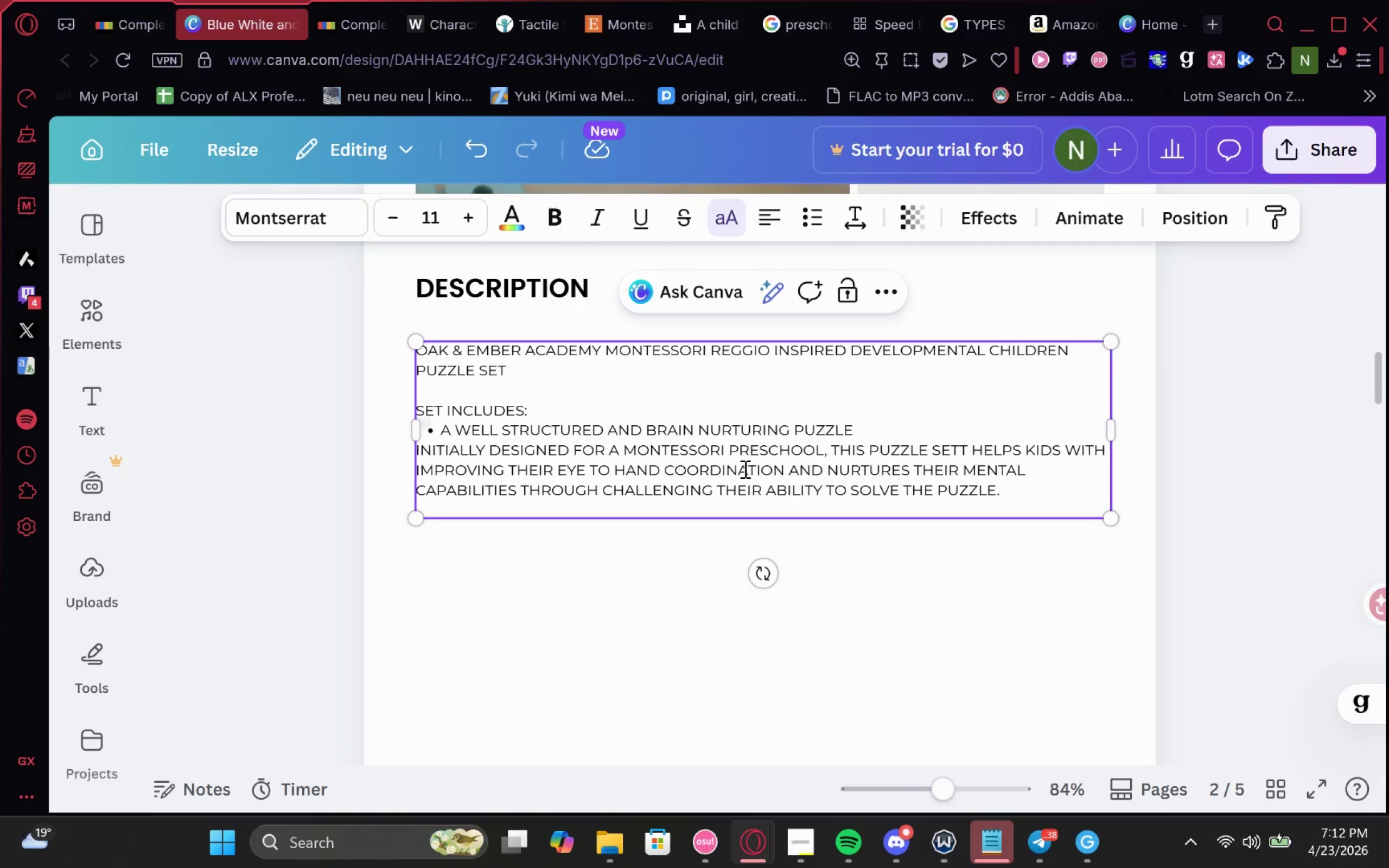 
scroll: coordinate [804, 480], scroll_direction: none, amount: 0.0
 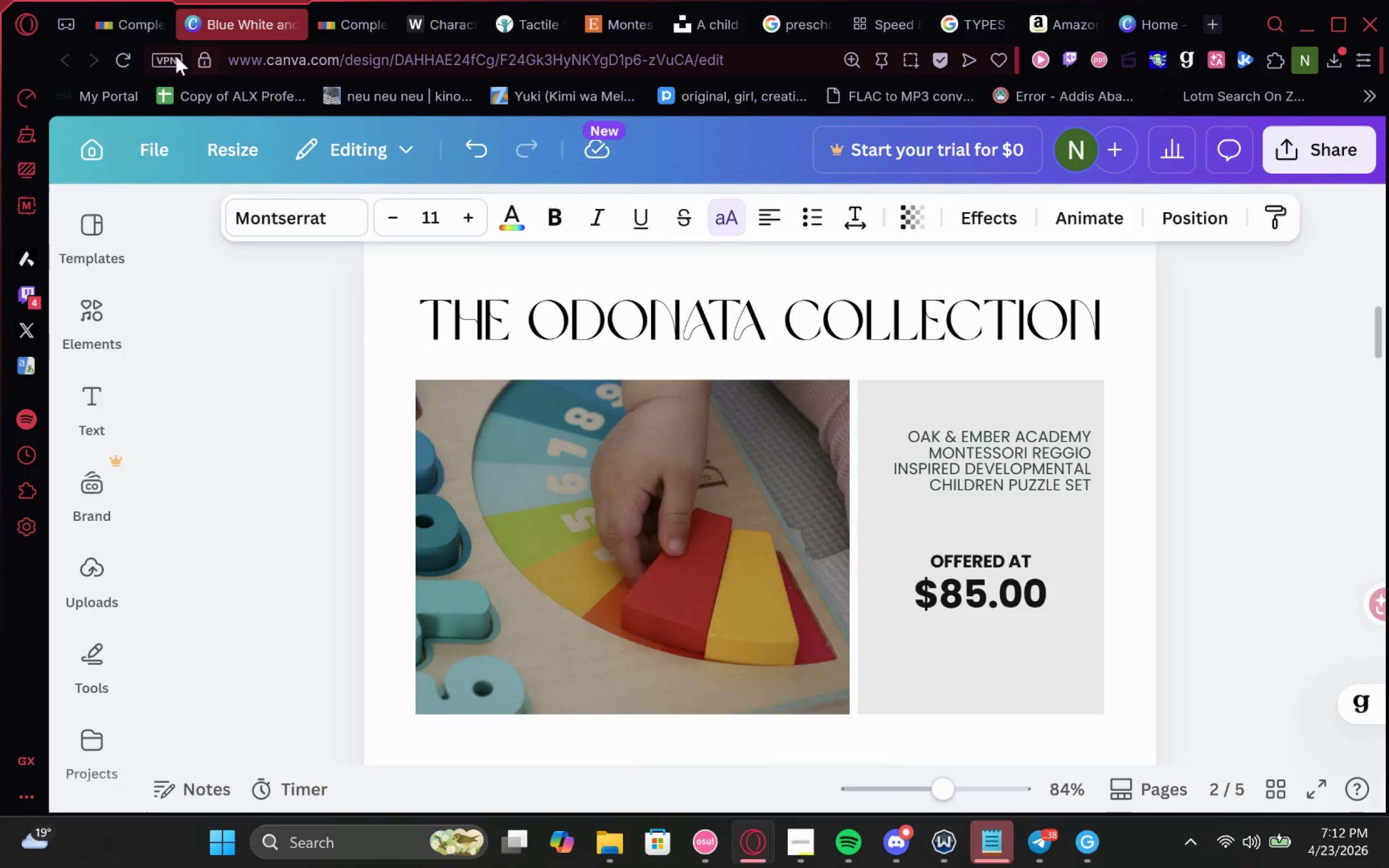 
left_click([109, 18])
 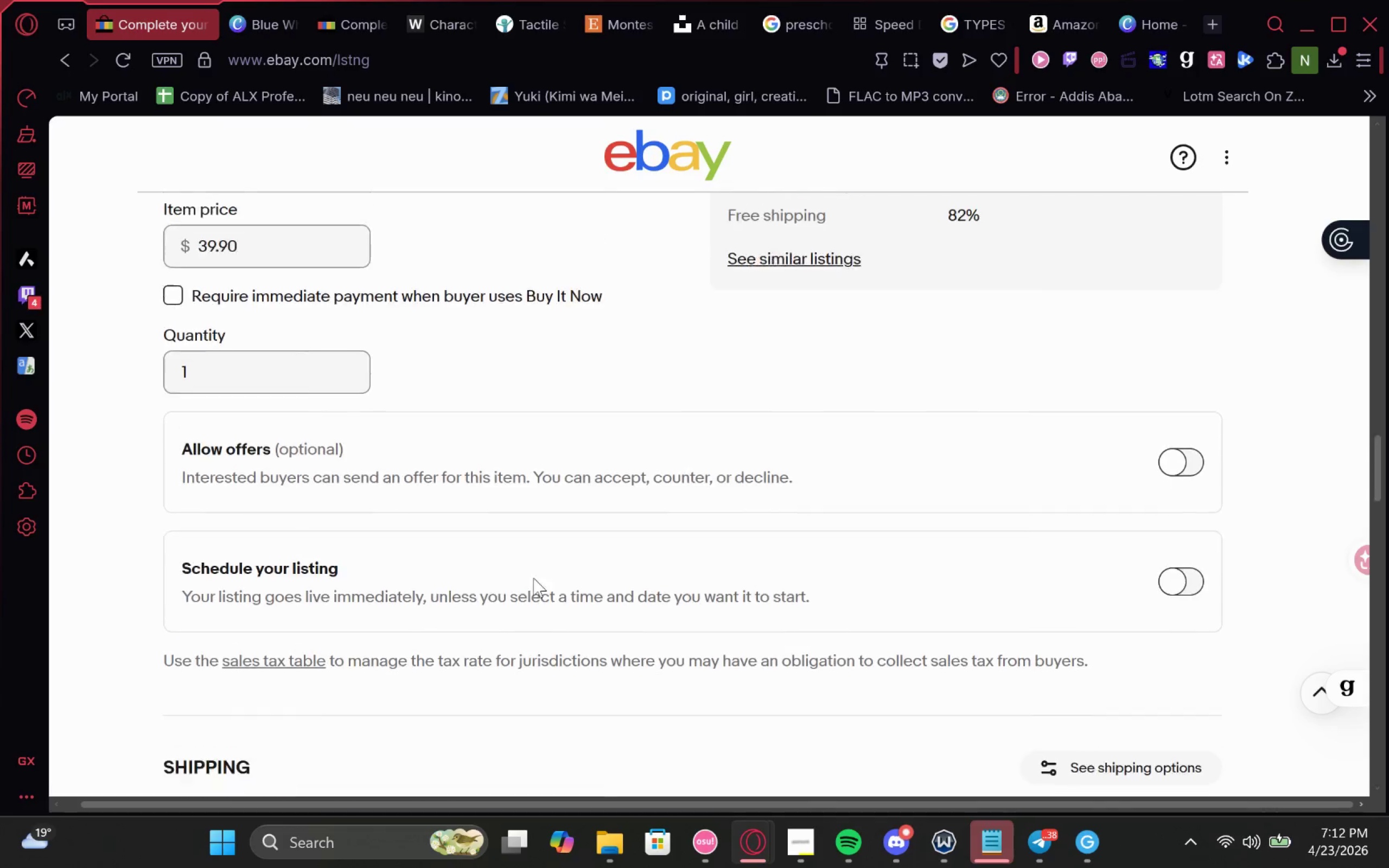 
left_click_drag(start_coordinate=[256, 312], to_coordinate=[164, 306])
 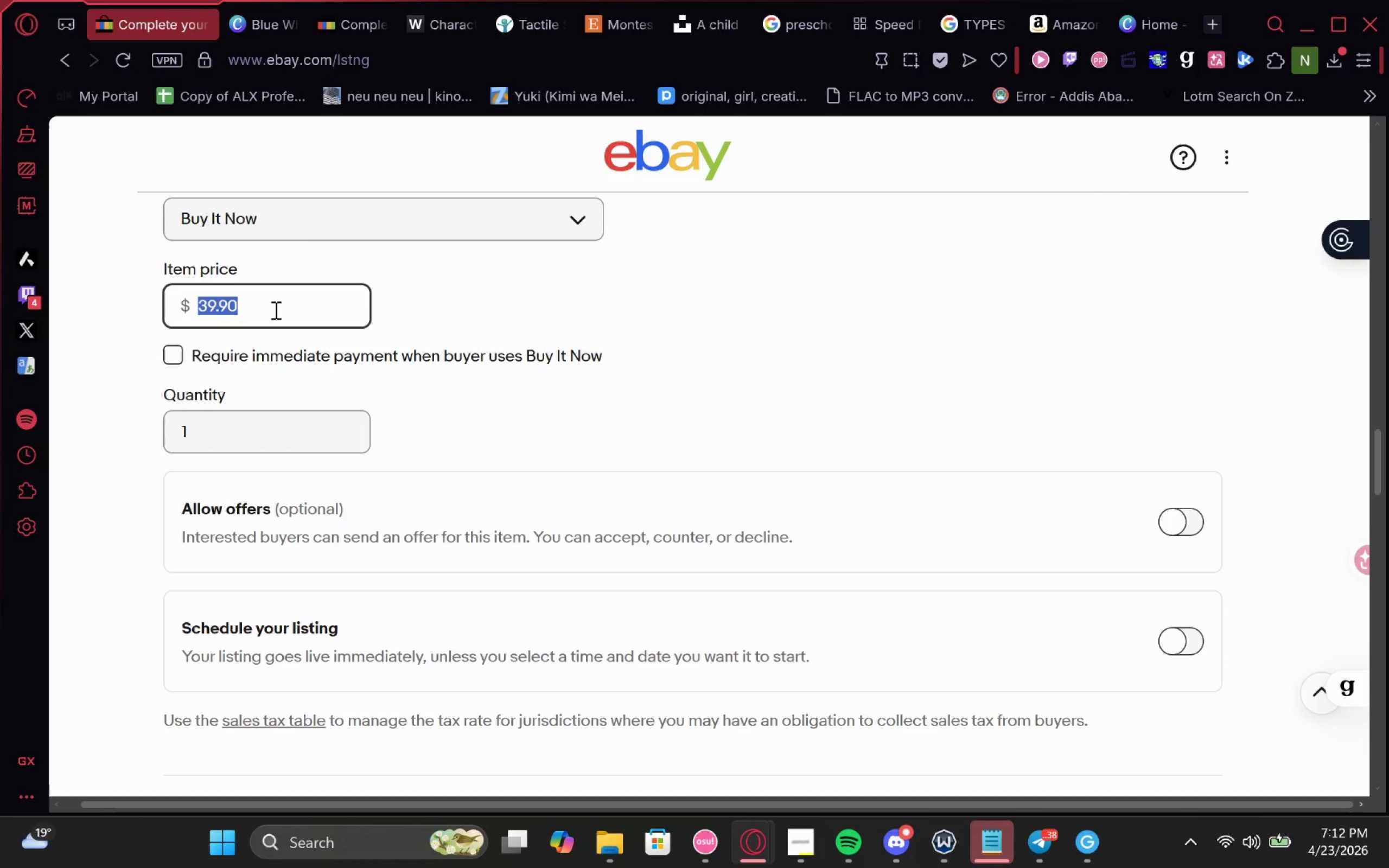 
left_click([276, 309])
 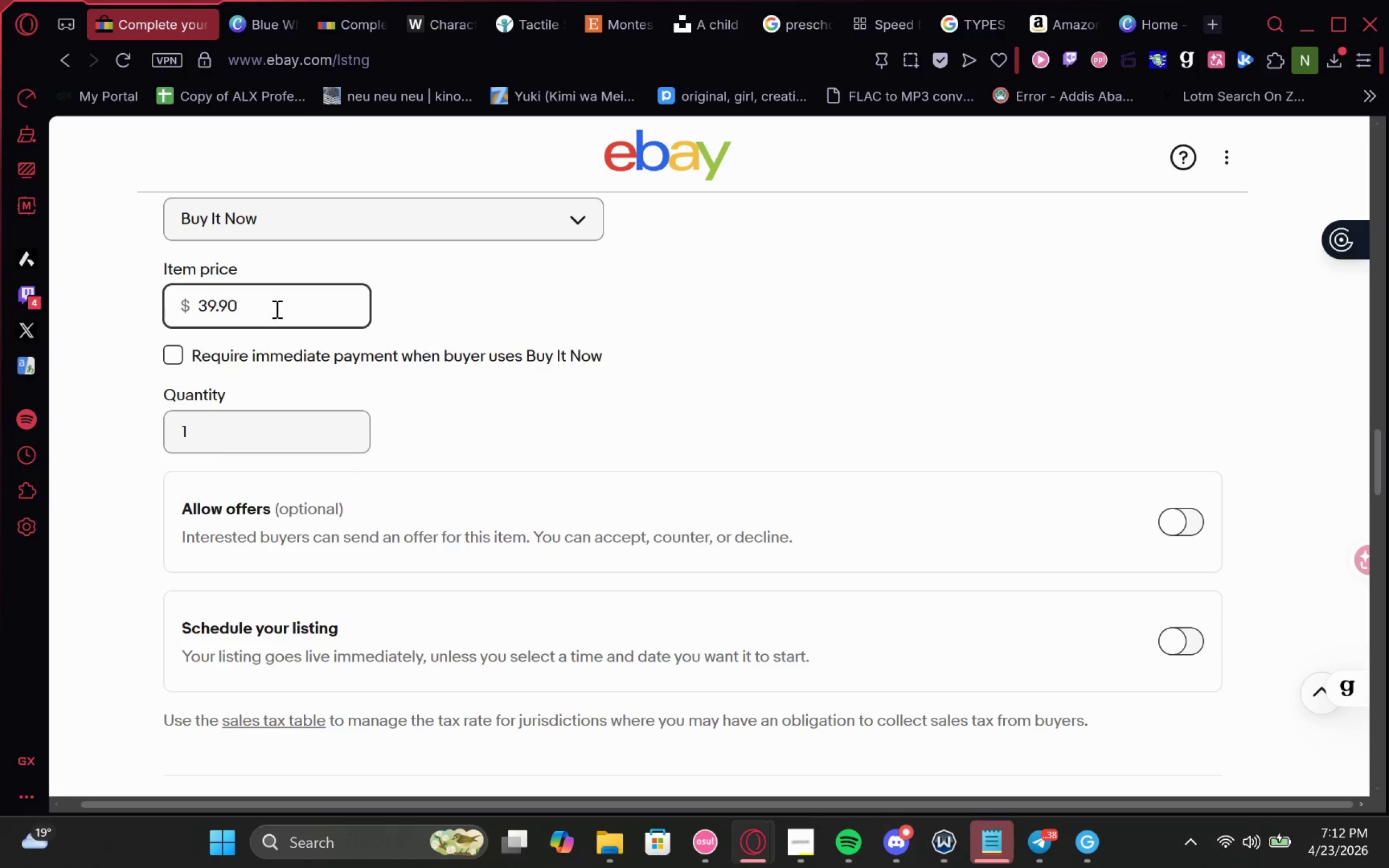 
key(Backspace)
 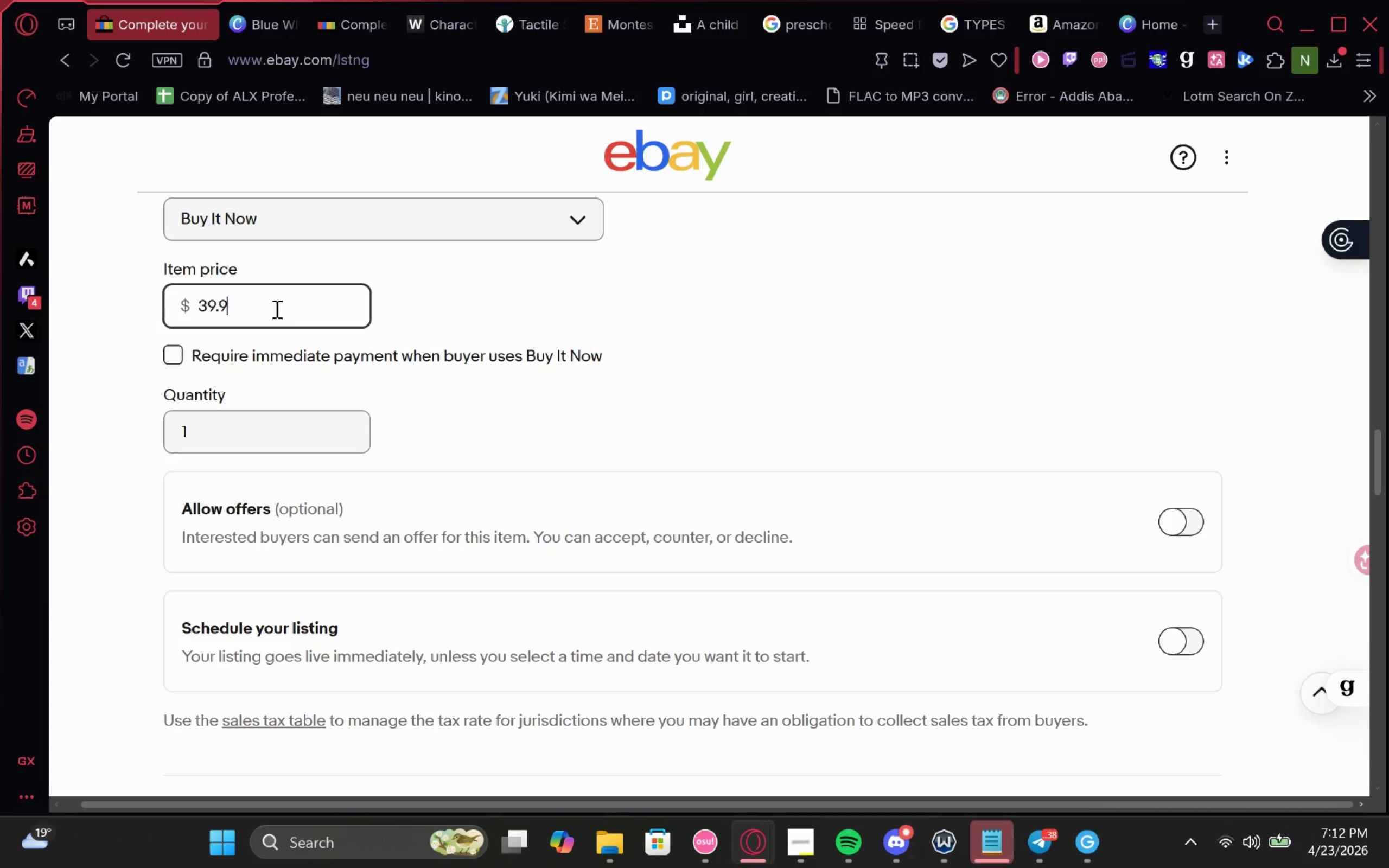 
key(9)
 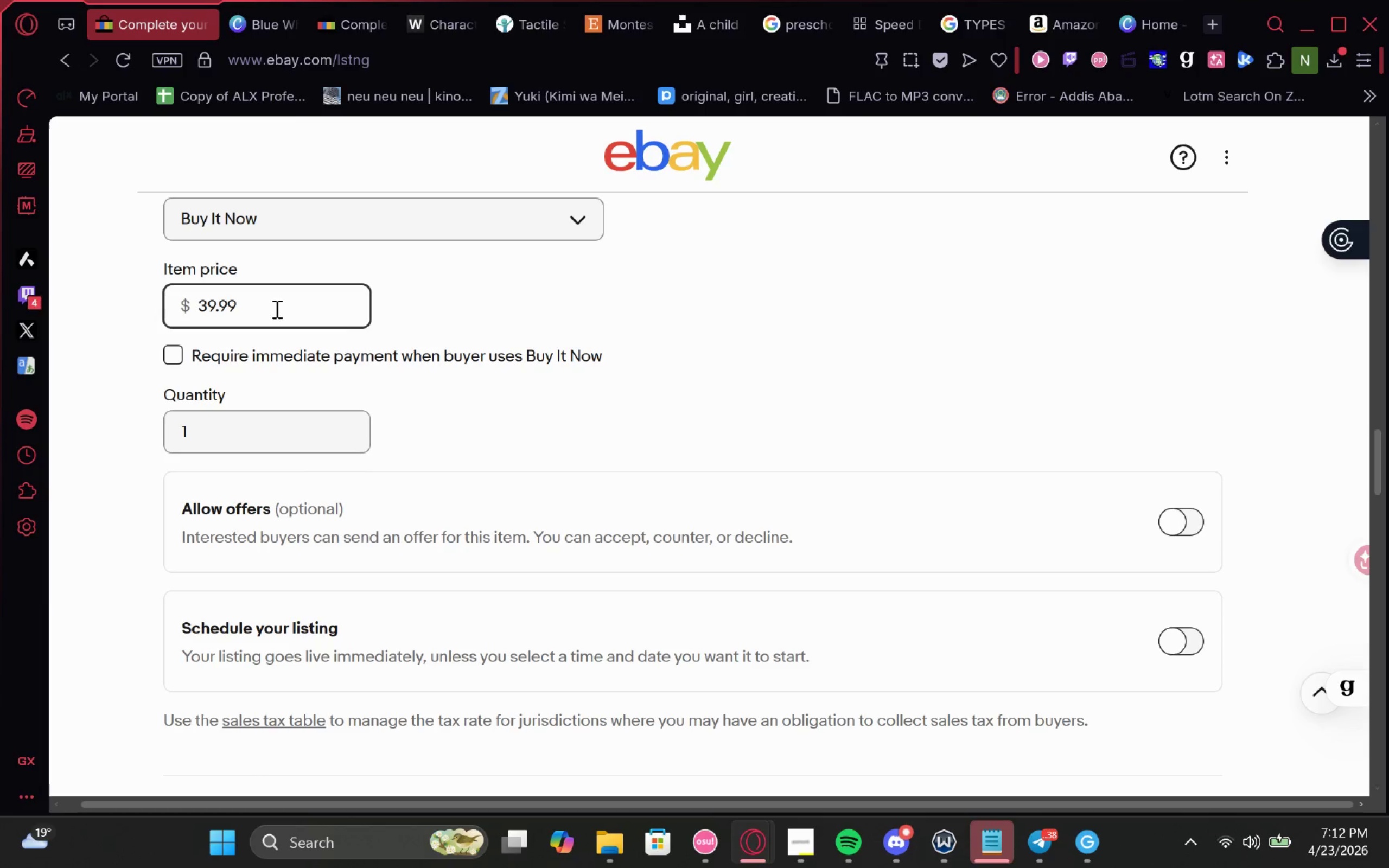 
left_click([502, 290])
 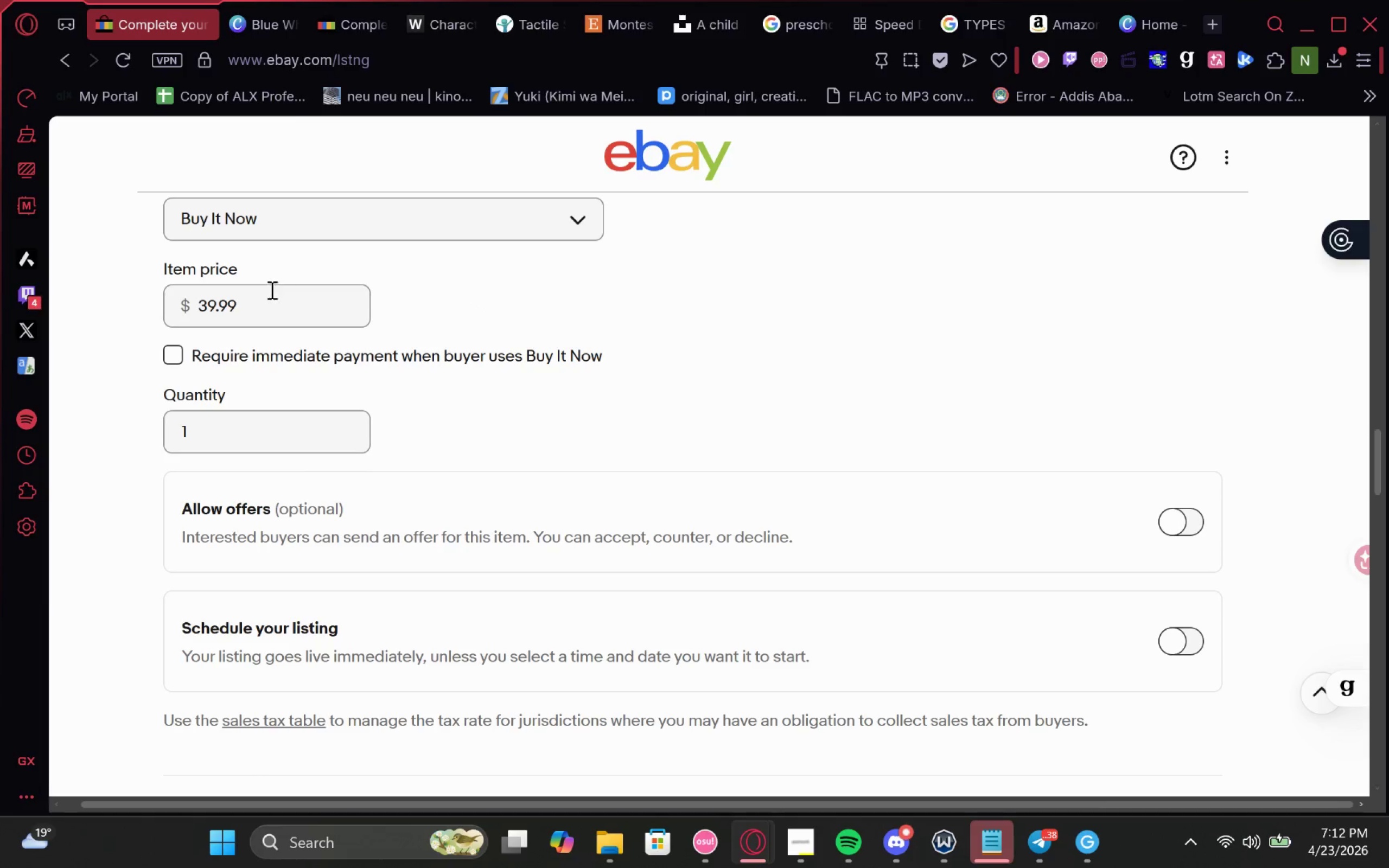 
left_click_drag(start_coordinate=[267, 295], to_coordinate=[72, 296])
 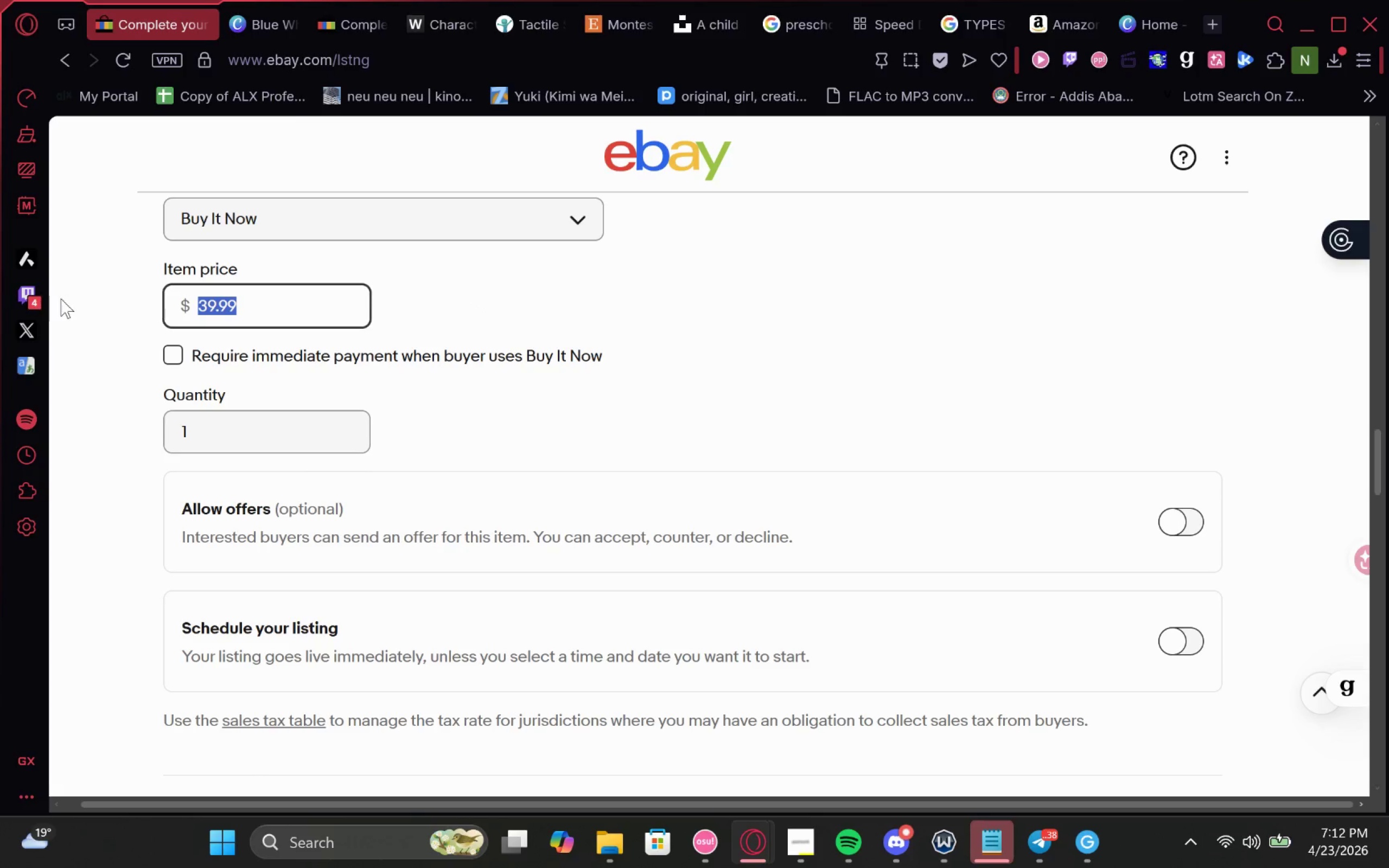 
key(Control+C)
 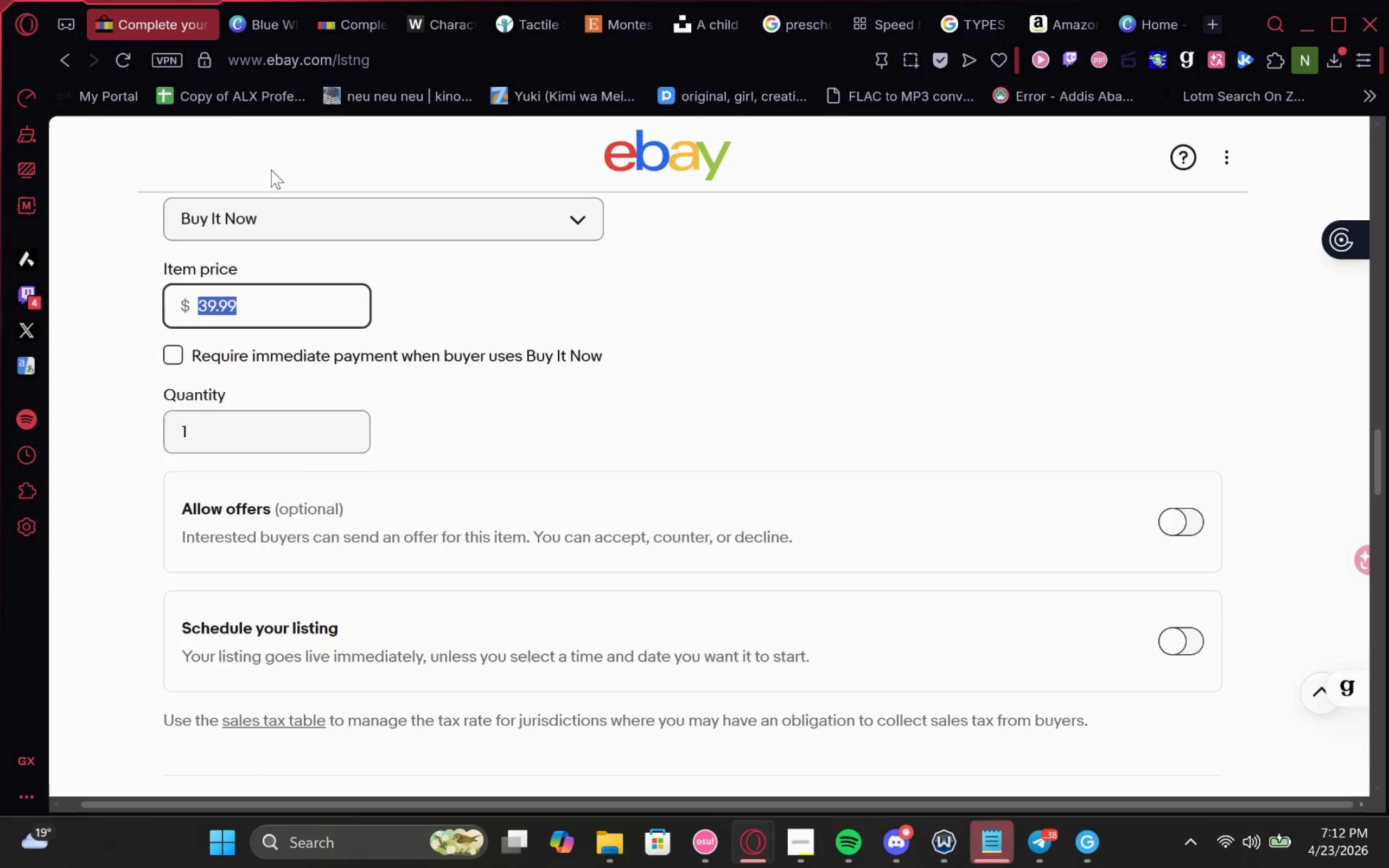 
key(Control+C)
 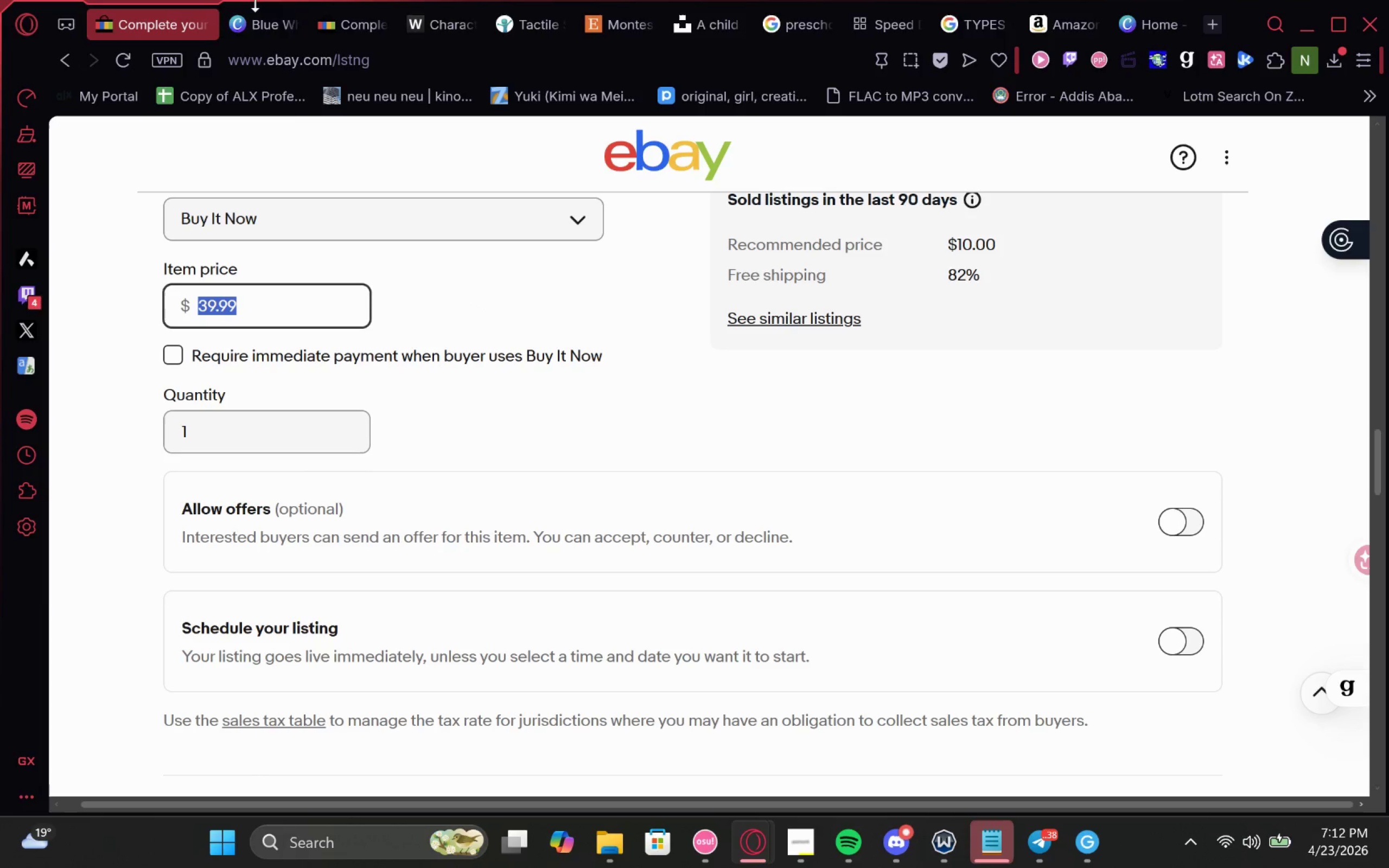 
left_click([245, 18])
 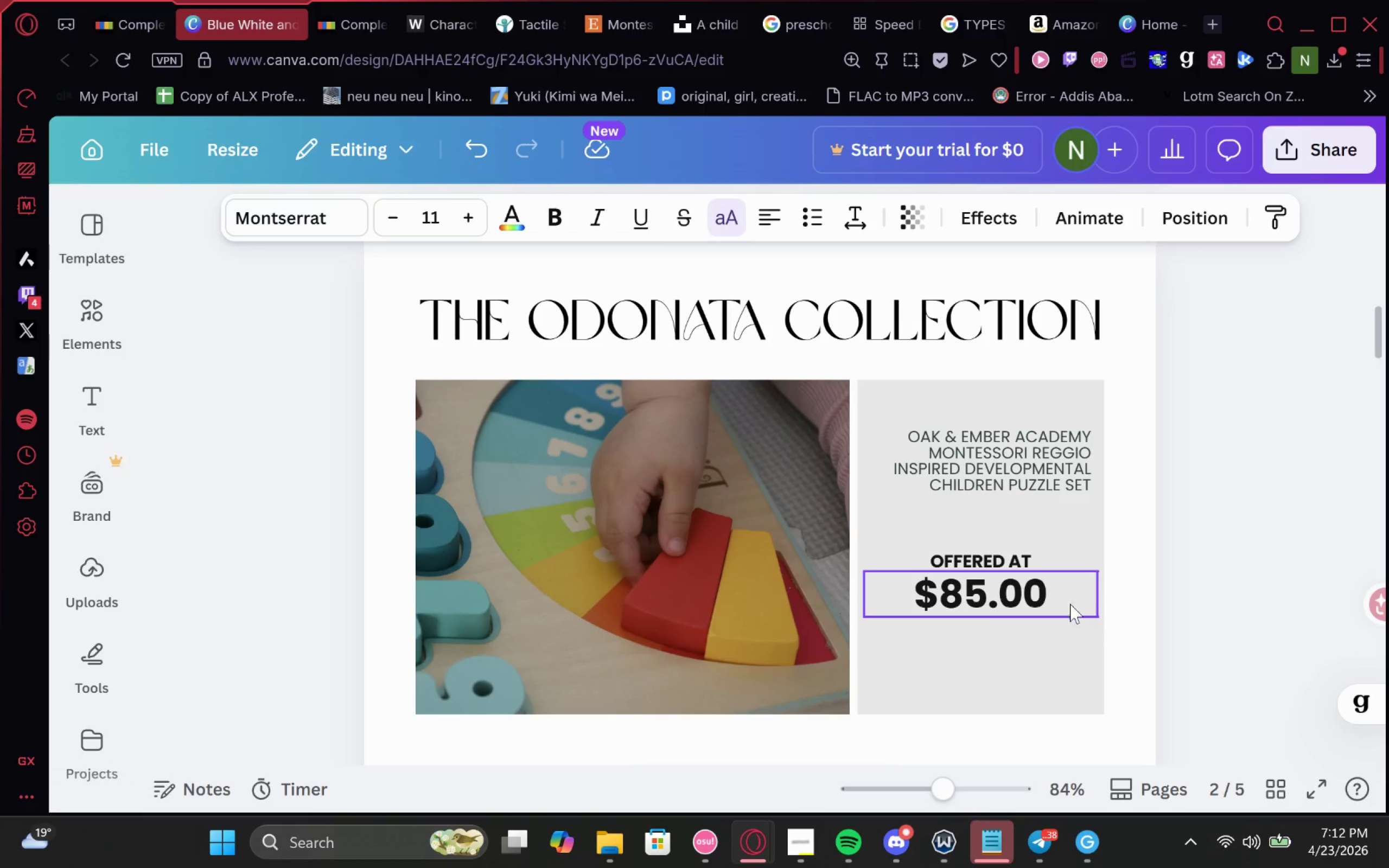 
double_click([985, 604])
 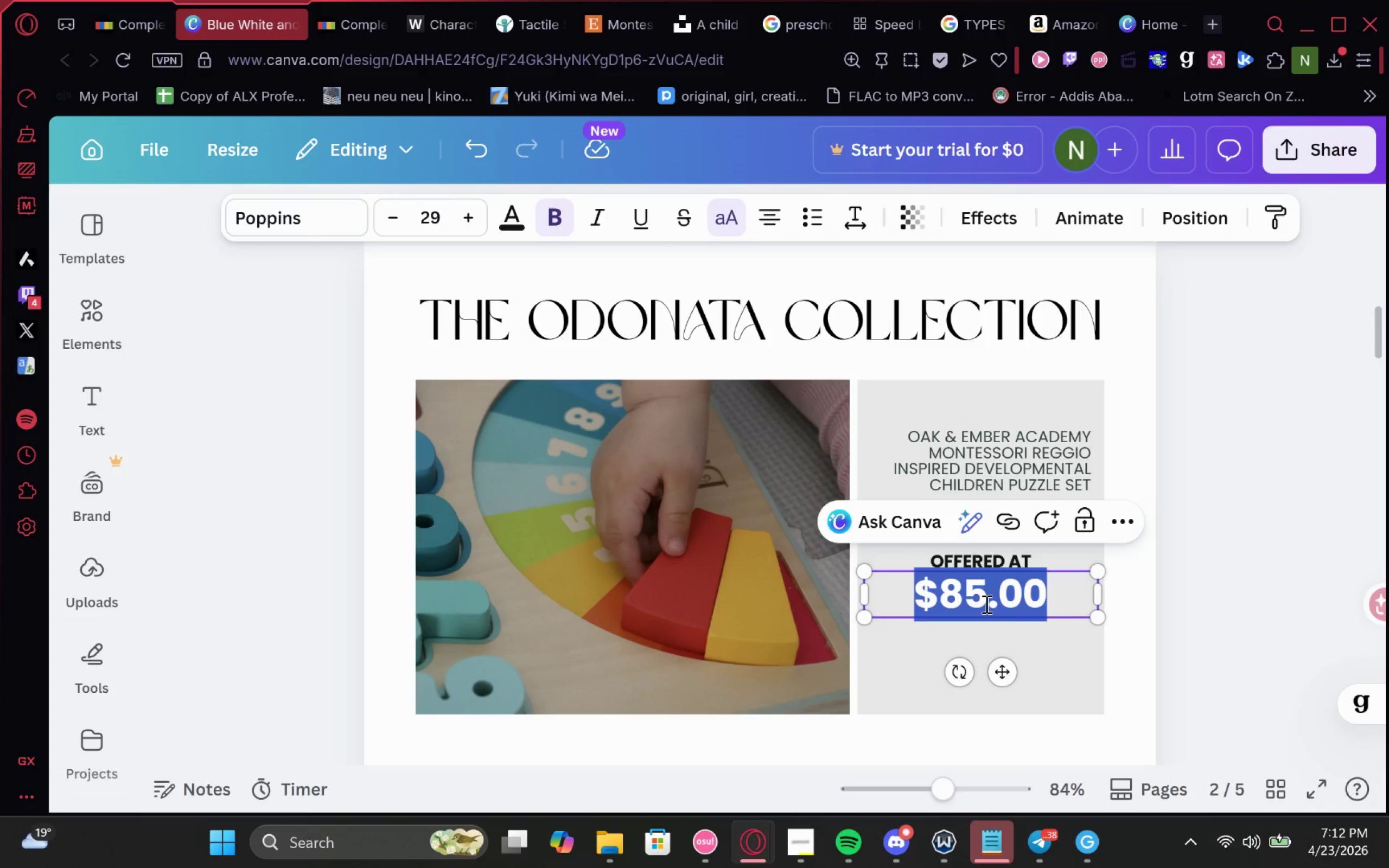 
hold_key(key=ControlLeft, duration=0.44)
 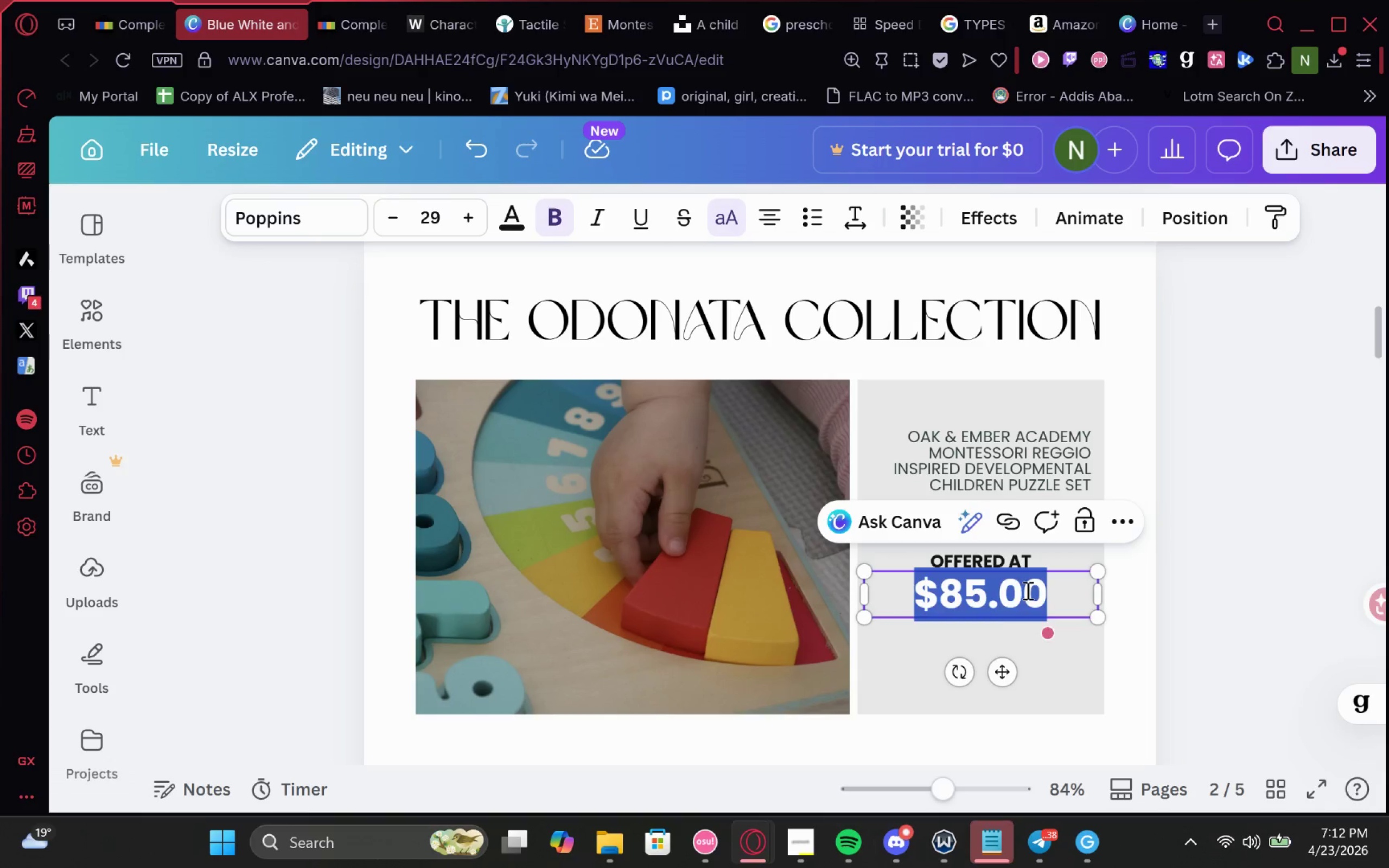 
left_click([1027, 590])
 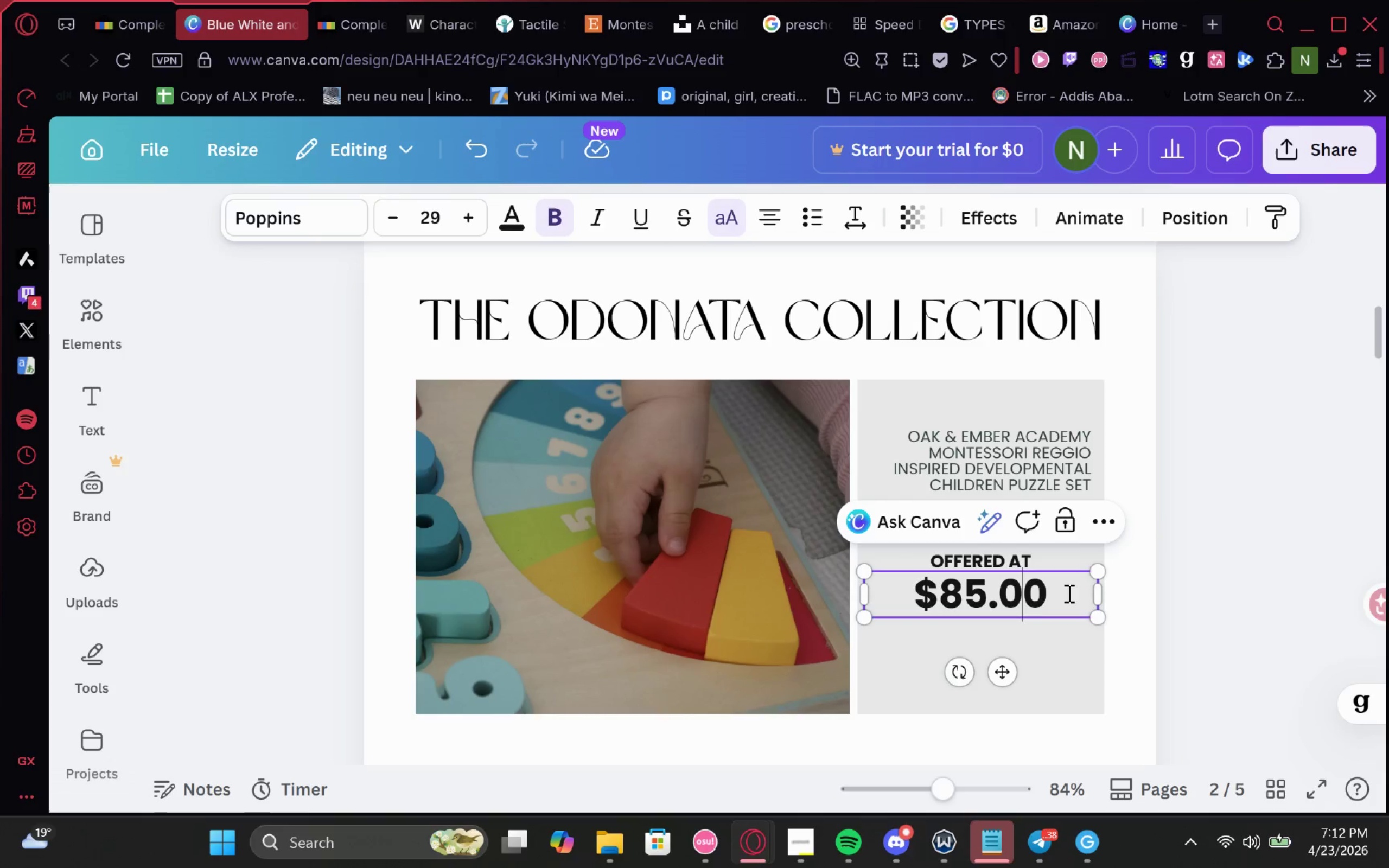 
left_click_drag(start_coordinate=[1074, 593], to_coordinate=[948, 595])
 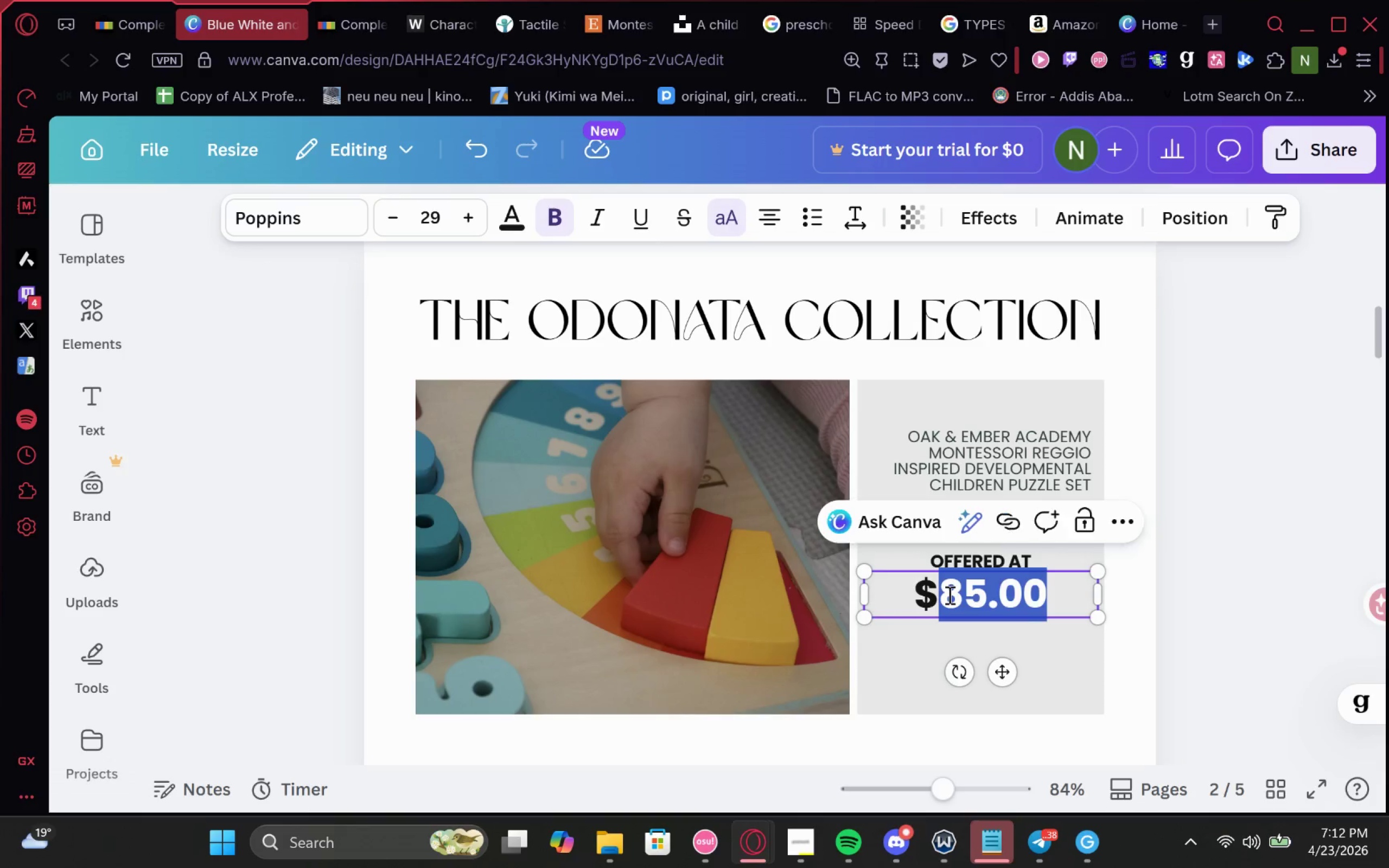 
hold_key(key=ControlLeft, duration=0.45)
 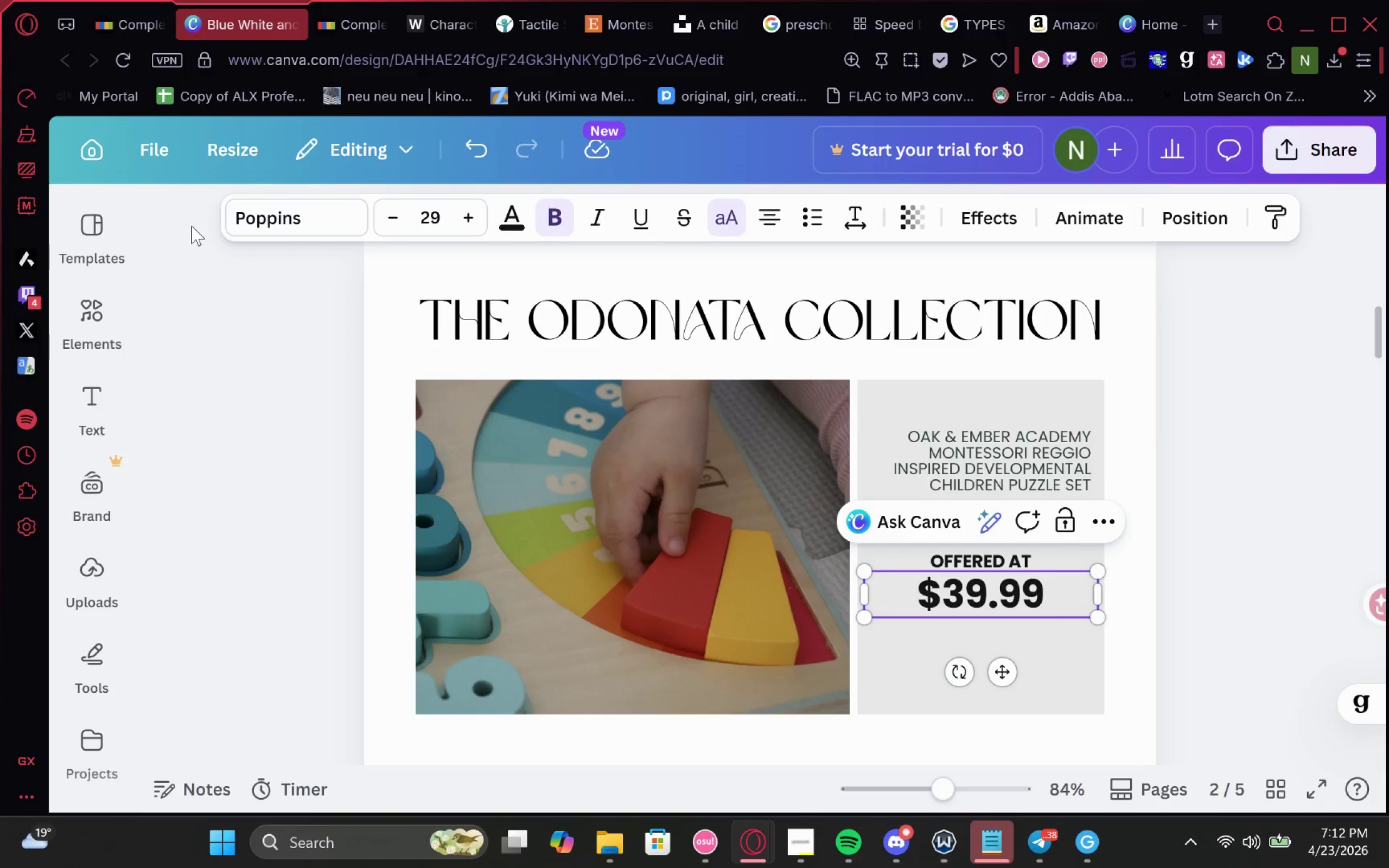 
key(V)
 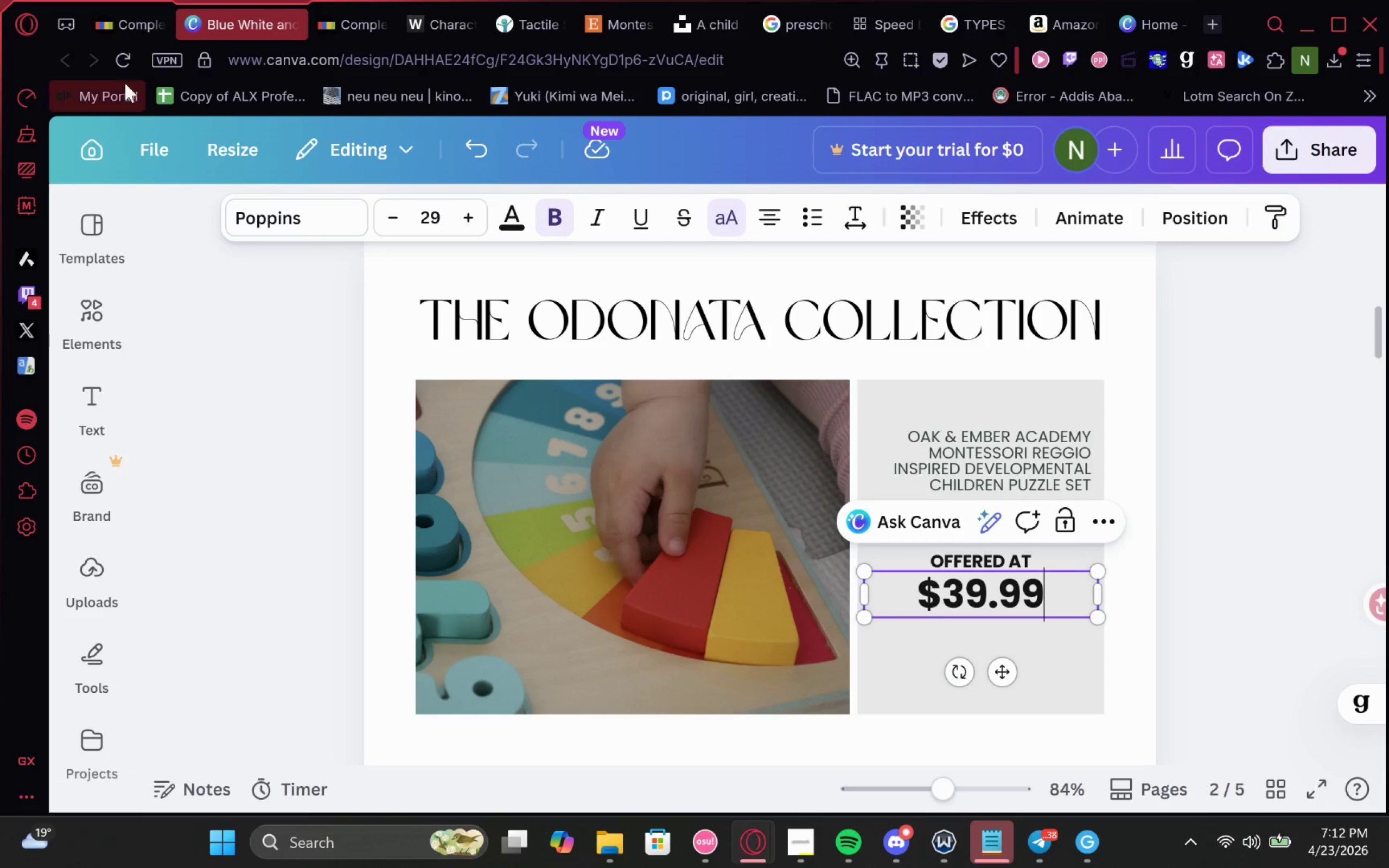 
left_click([125, 17])
 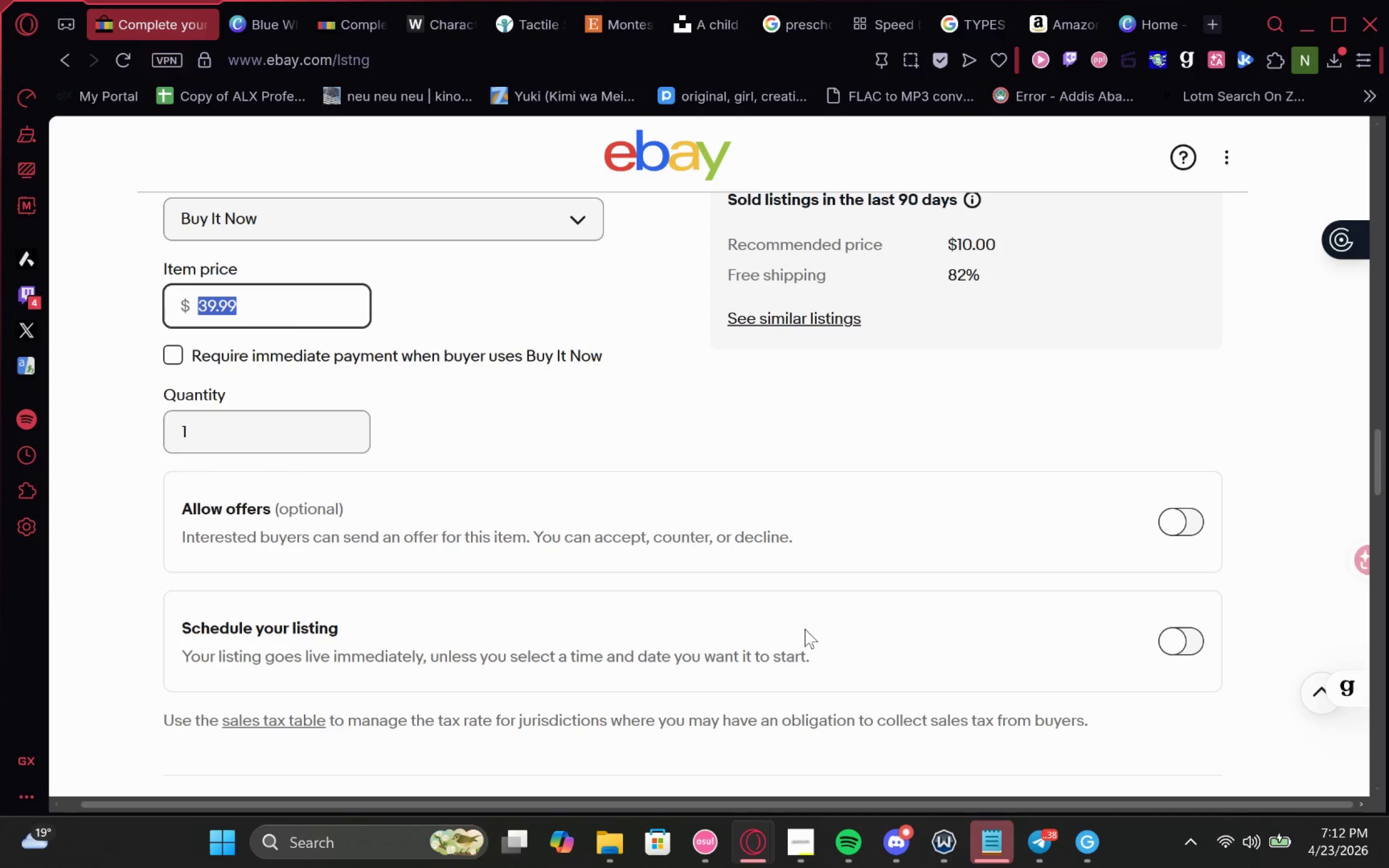 
scroll: coordinate [643, 603], scroll_direction: down, amount: 4.0
 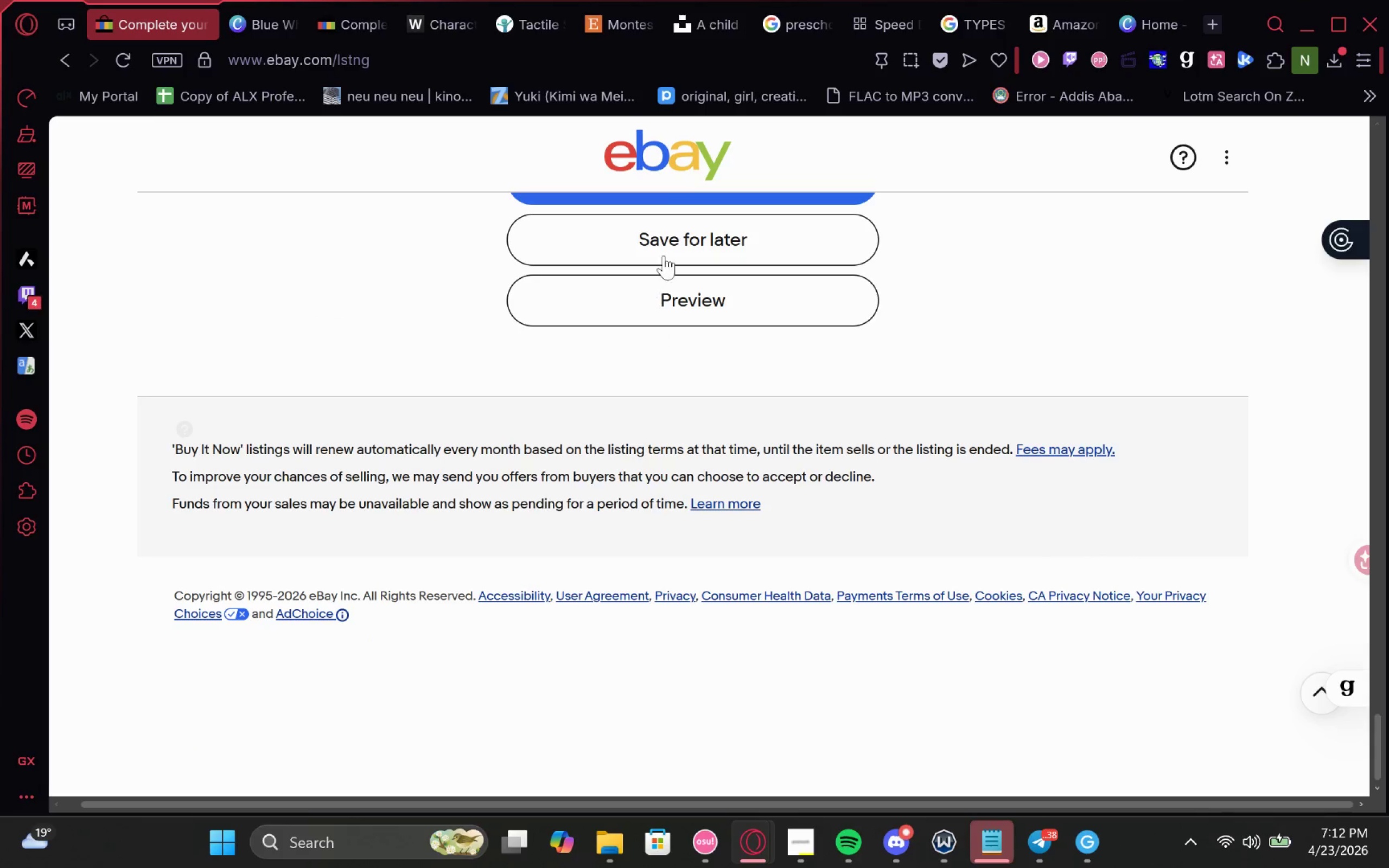 
left_click([682, 233])
 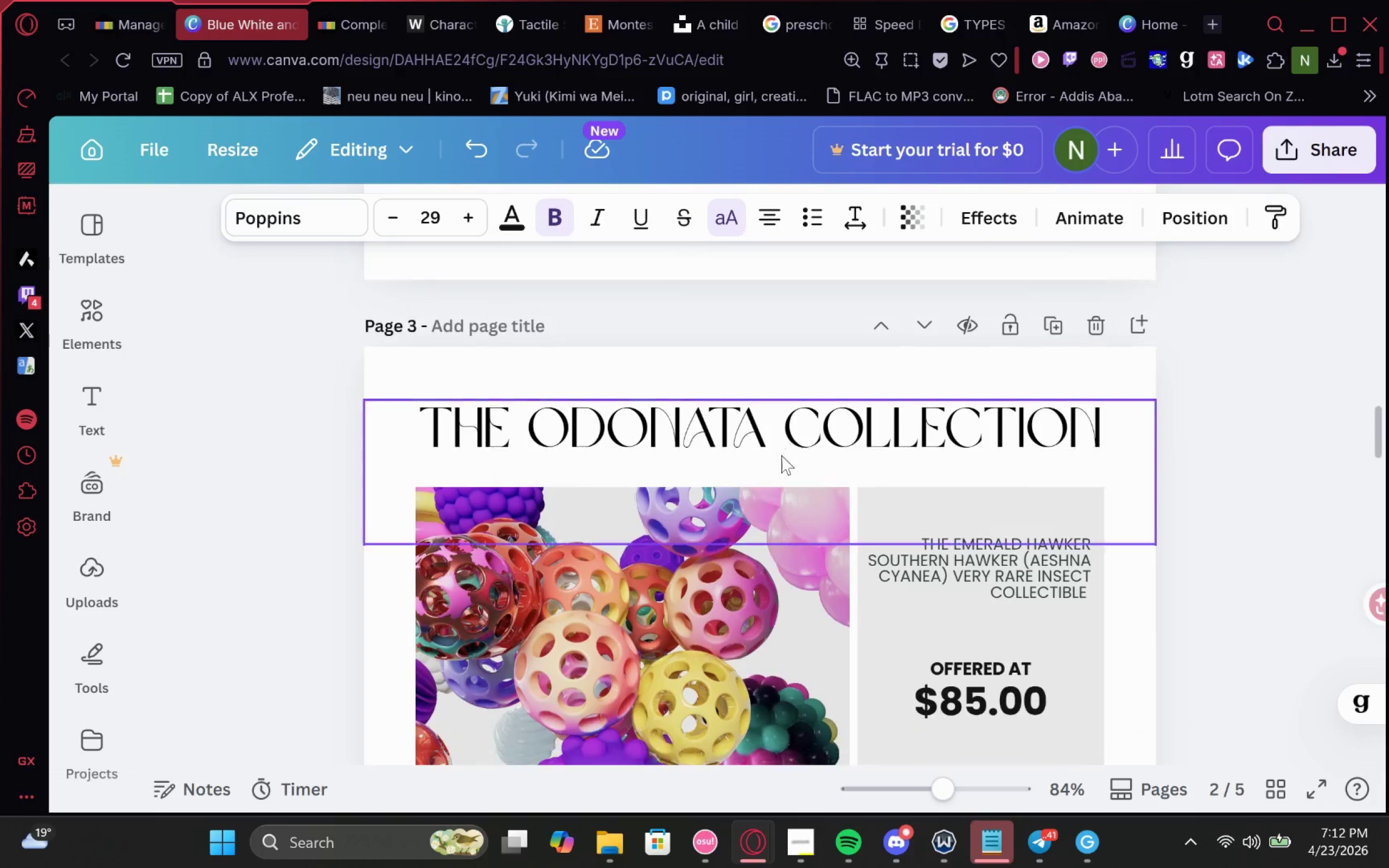 
wait(6.05)
 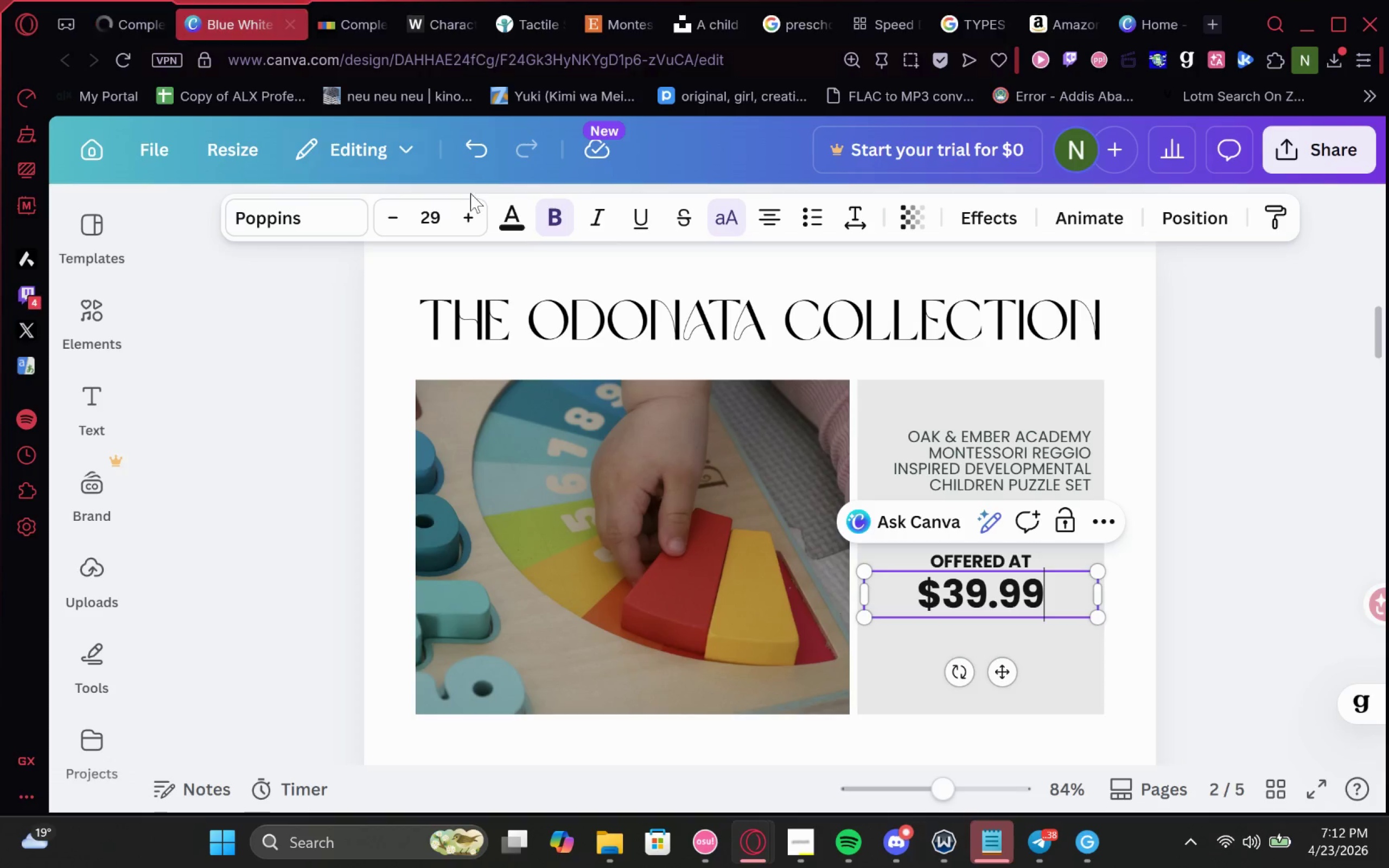 
left_click([125, 16])
 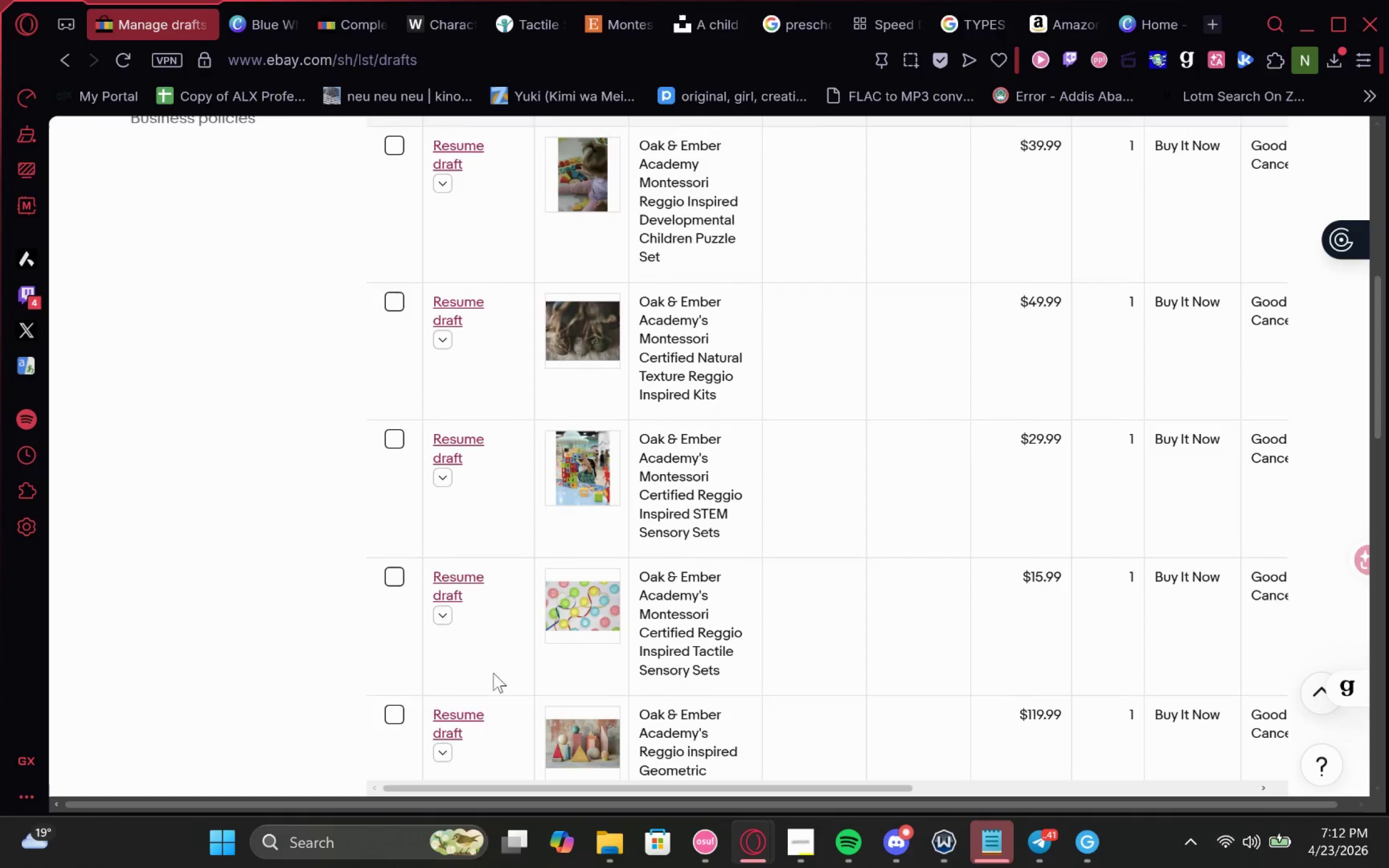 
left_click([468, 582])
 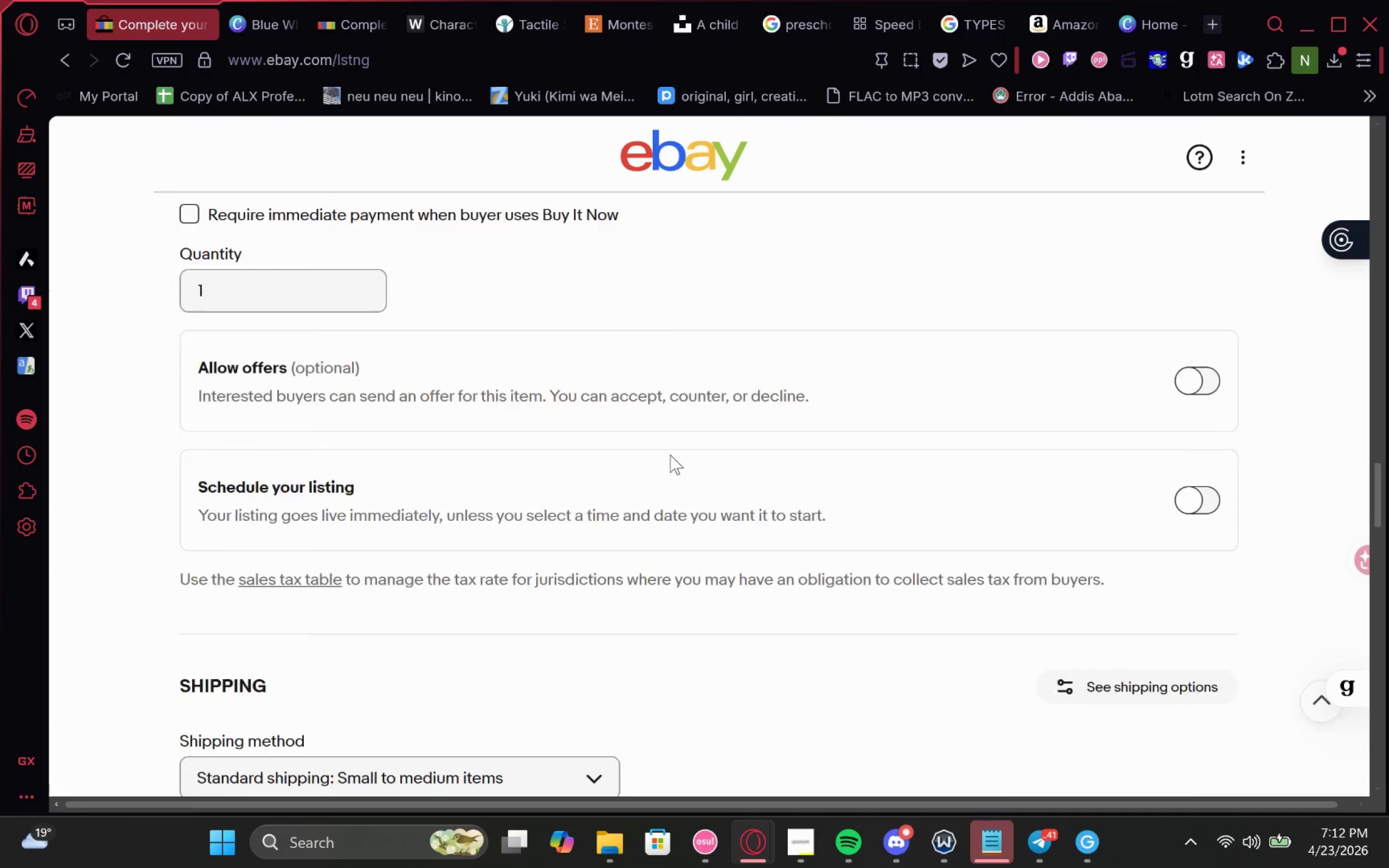 
wait(6.38)
 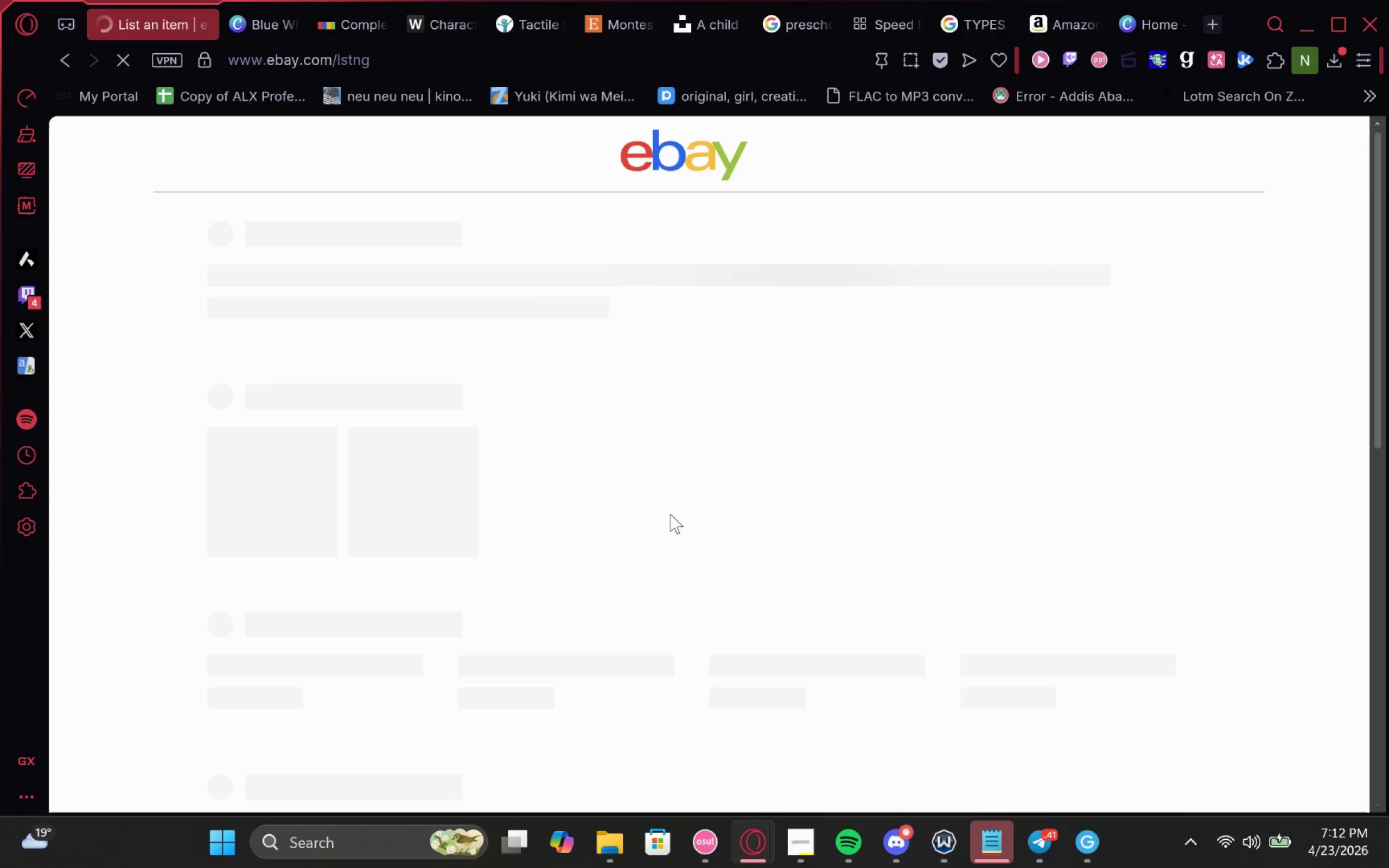 
left_click_drag(start_coordinate=[409, 429], to_coordinate=[182, 397])
 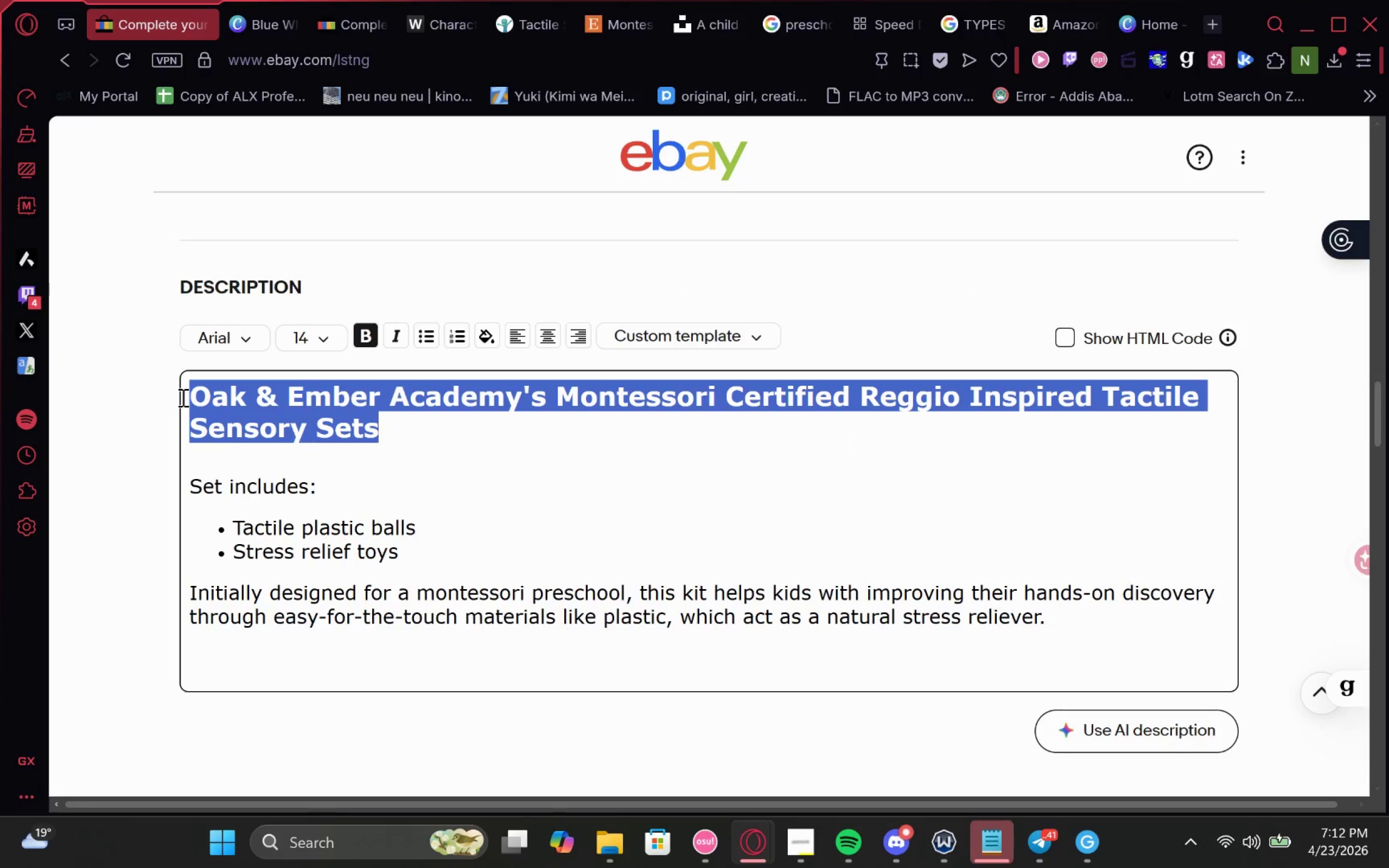 
key(Control+C)
 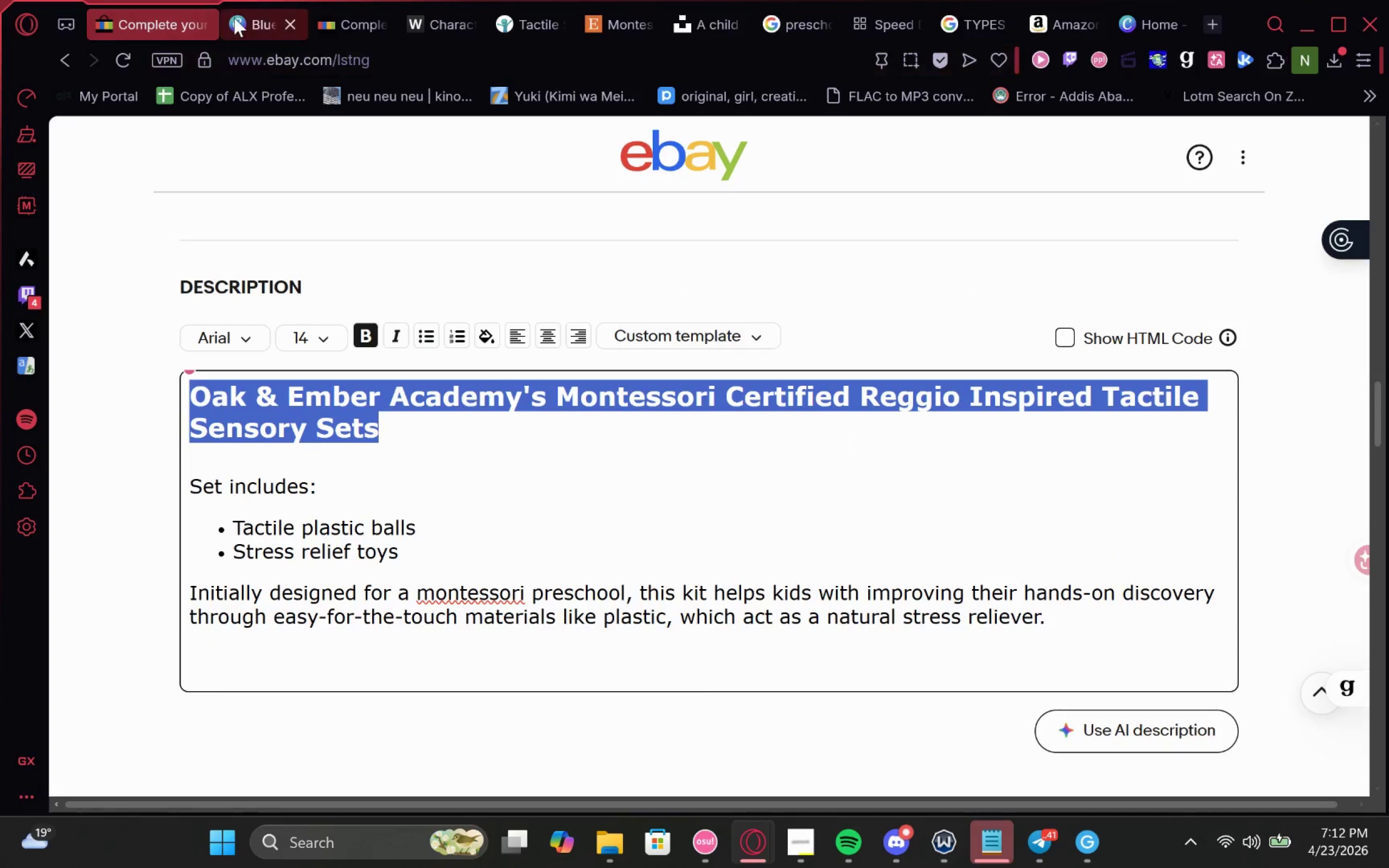 
left_click([237, 17])
 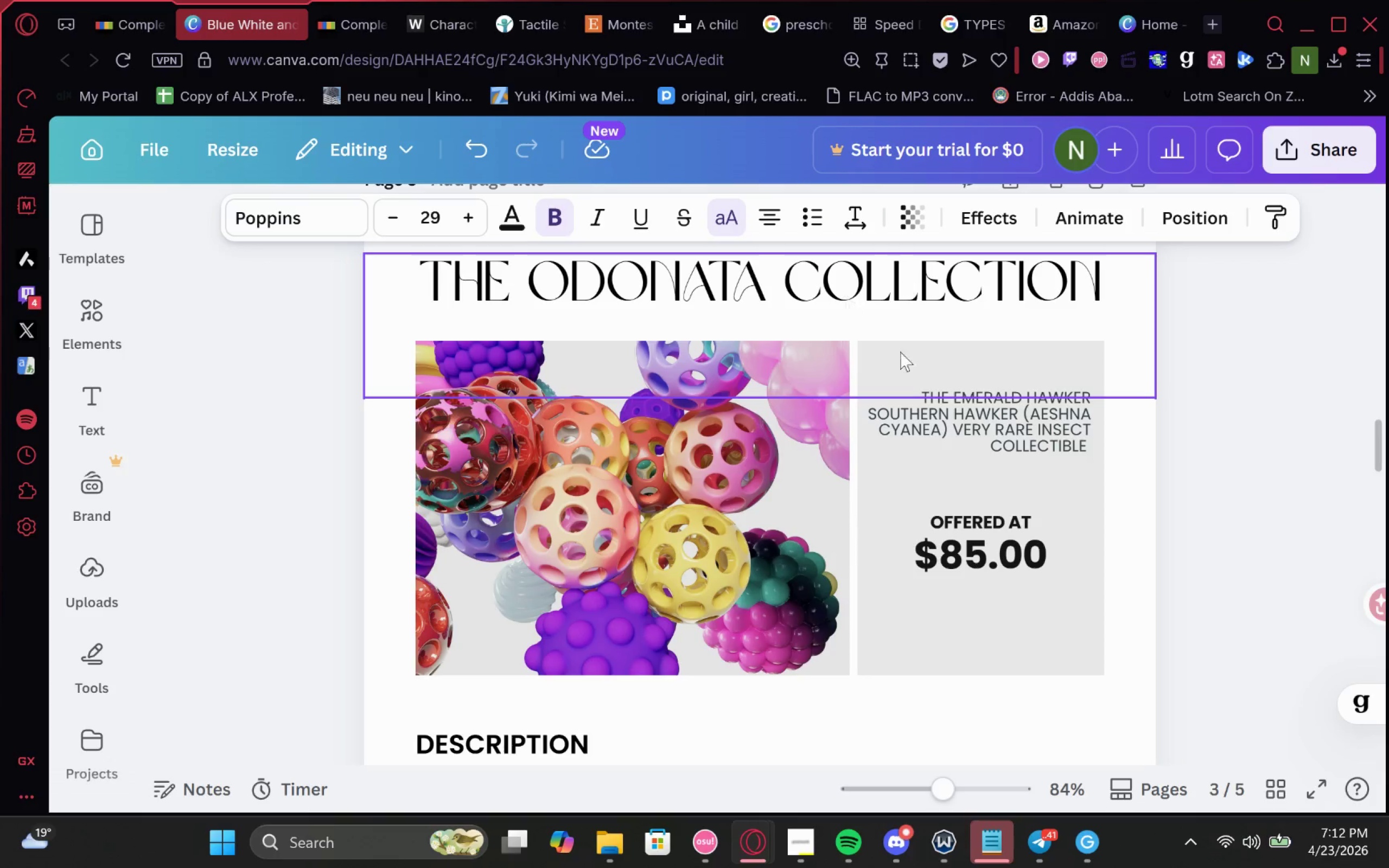 
double_click([989, 433])
 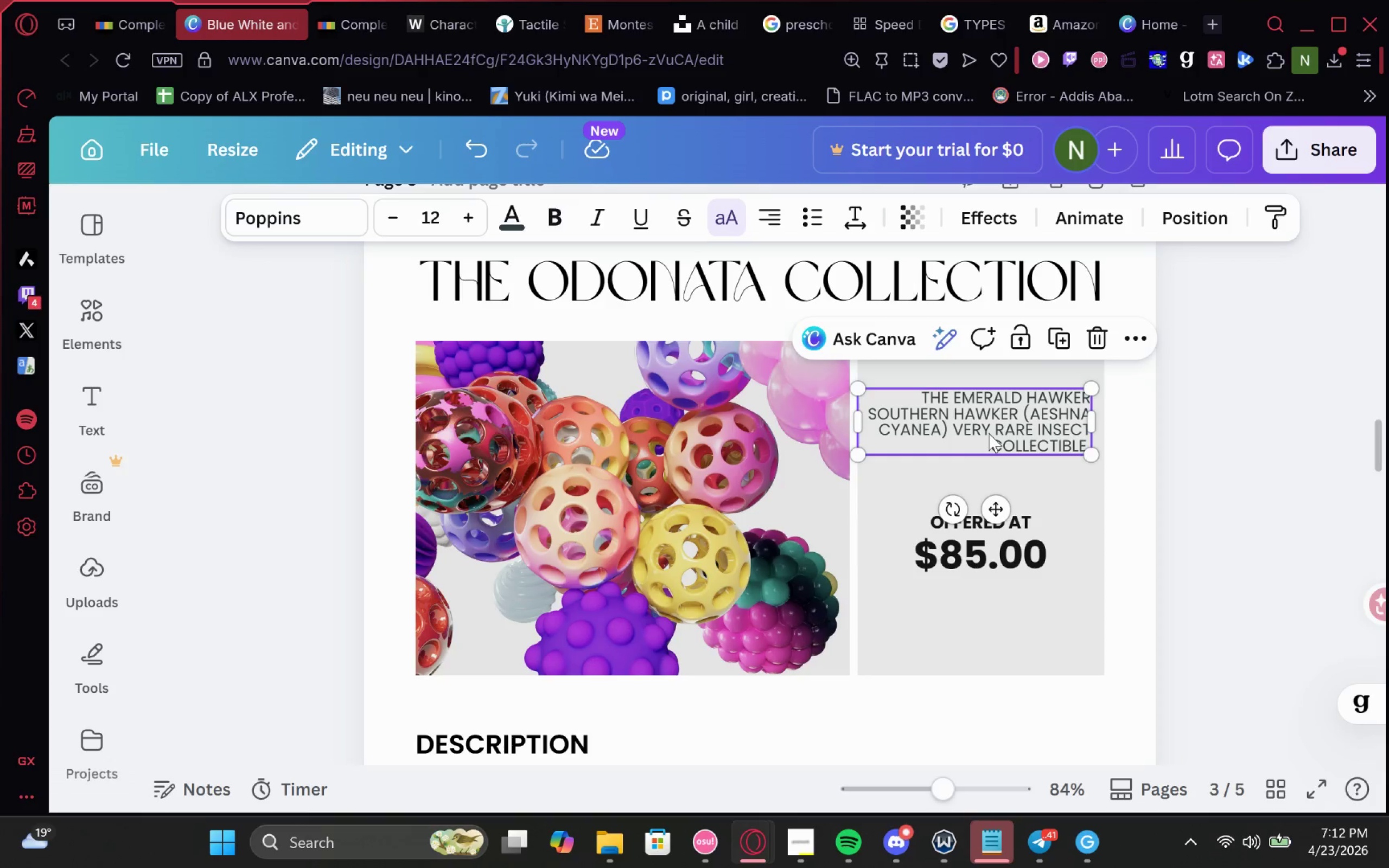 
triple_click([989, 433])
 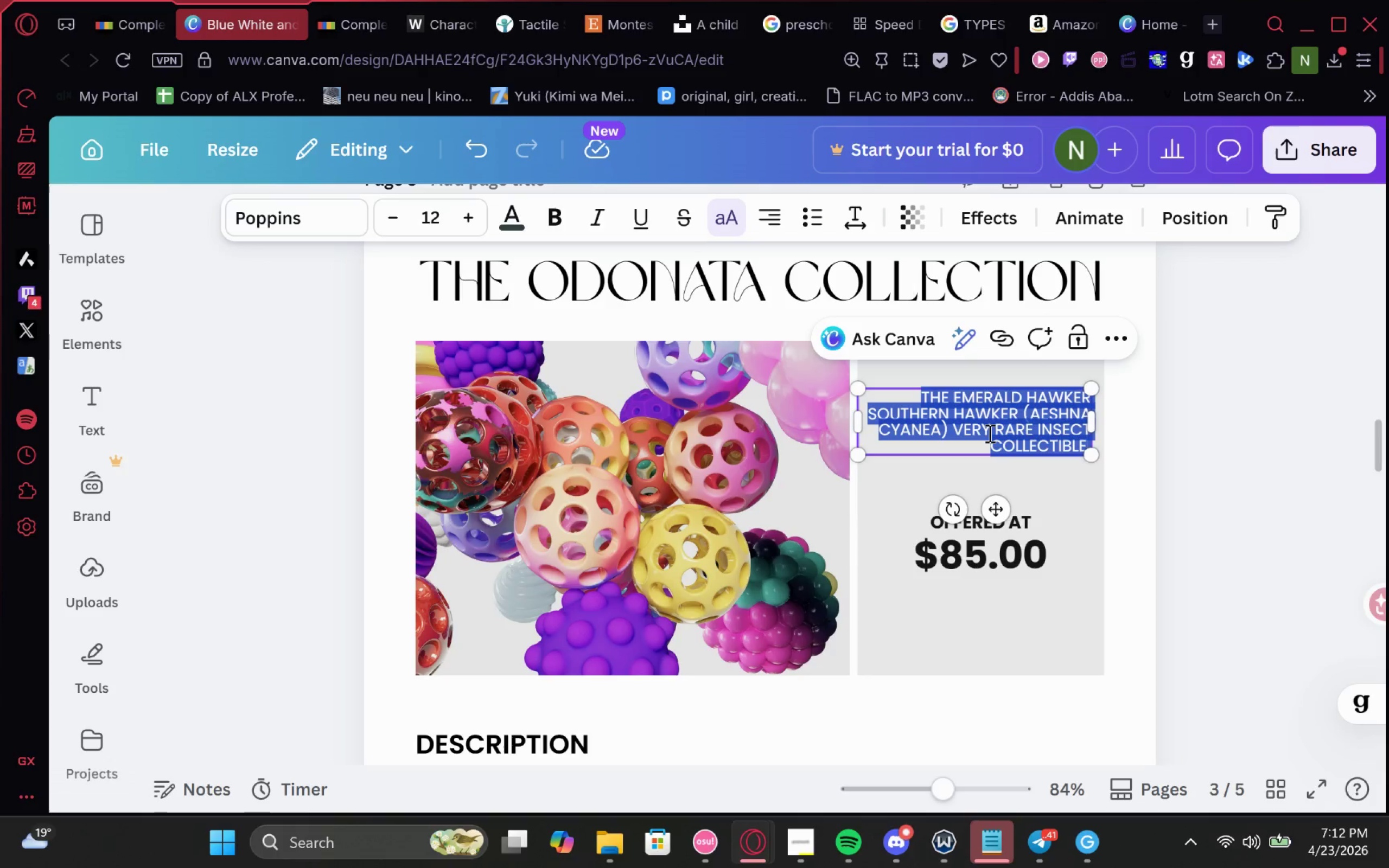 
key(Control+V)
 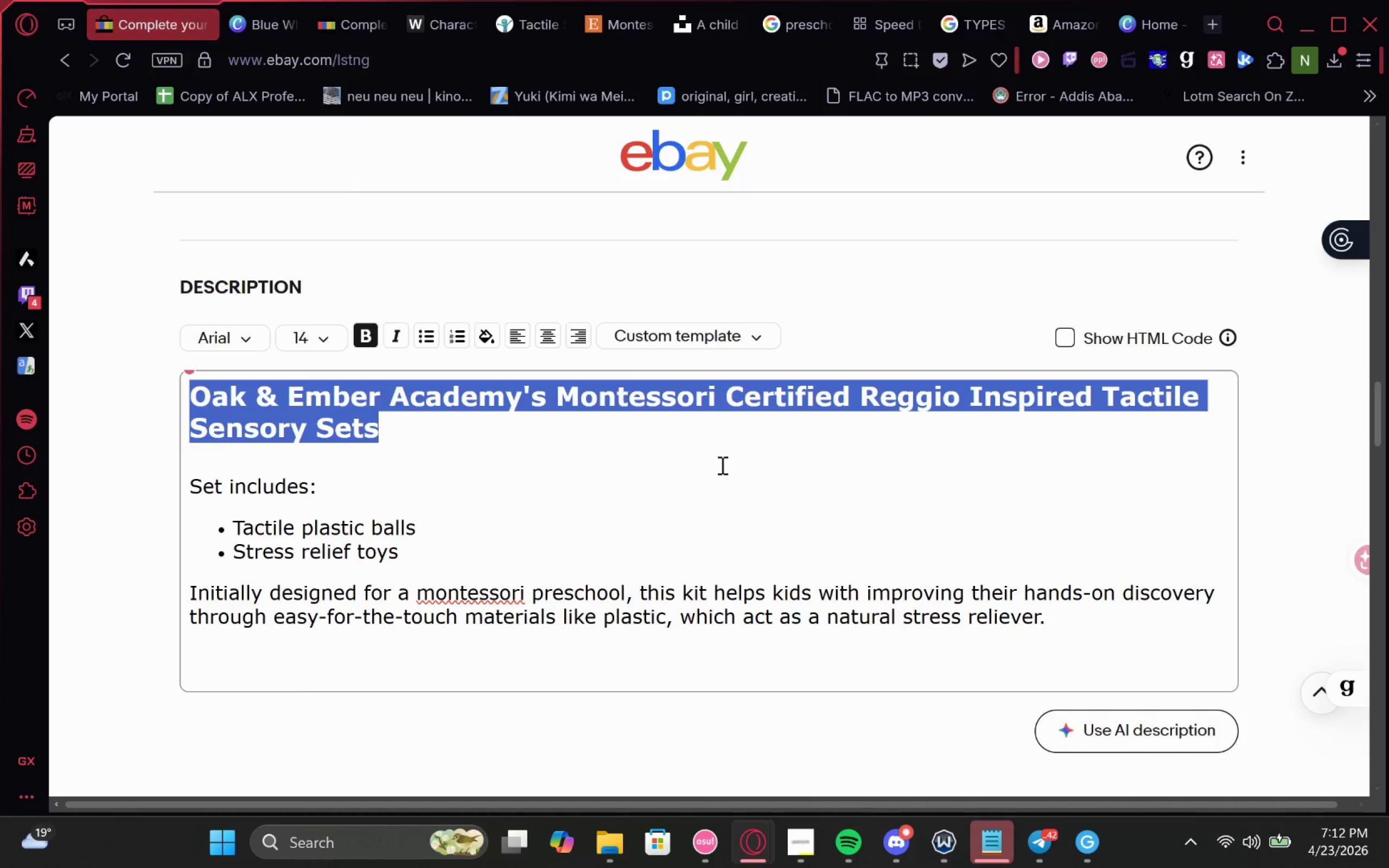 
left_click_drag(start_coordinate=[1101, 634], to_coordinate=[106, 394])
 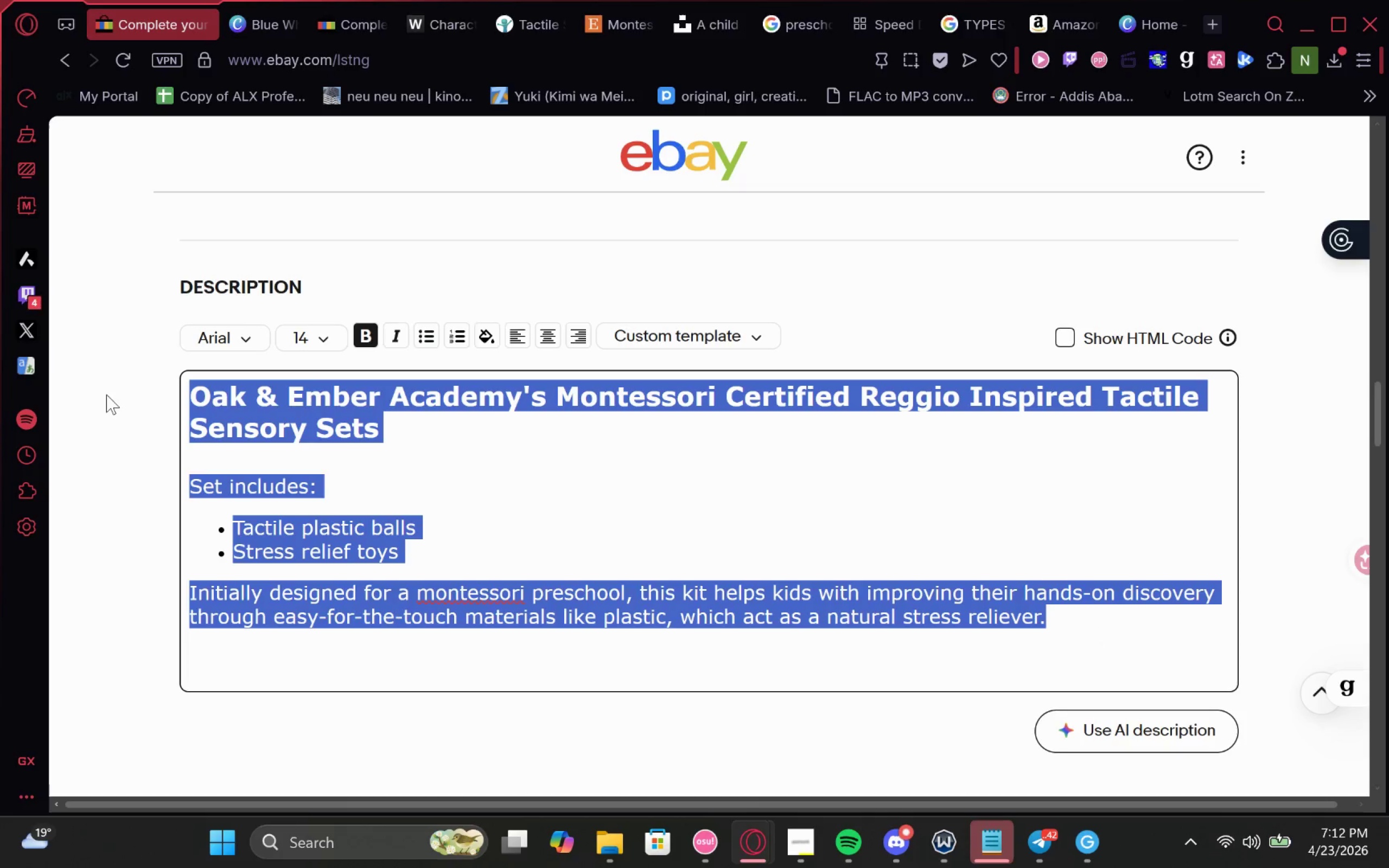 
key(Control+C)
 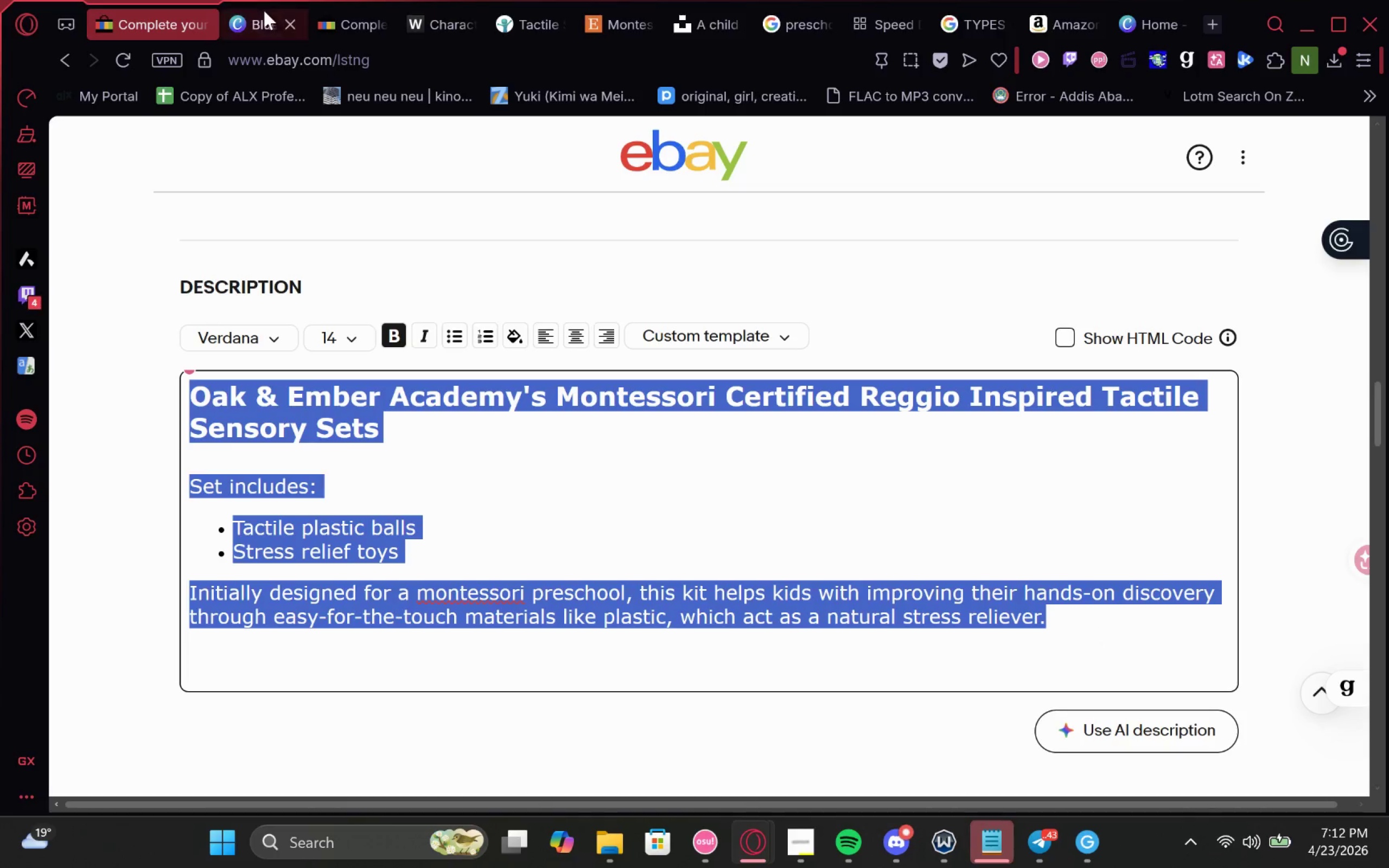 
left_click([260, 15])
 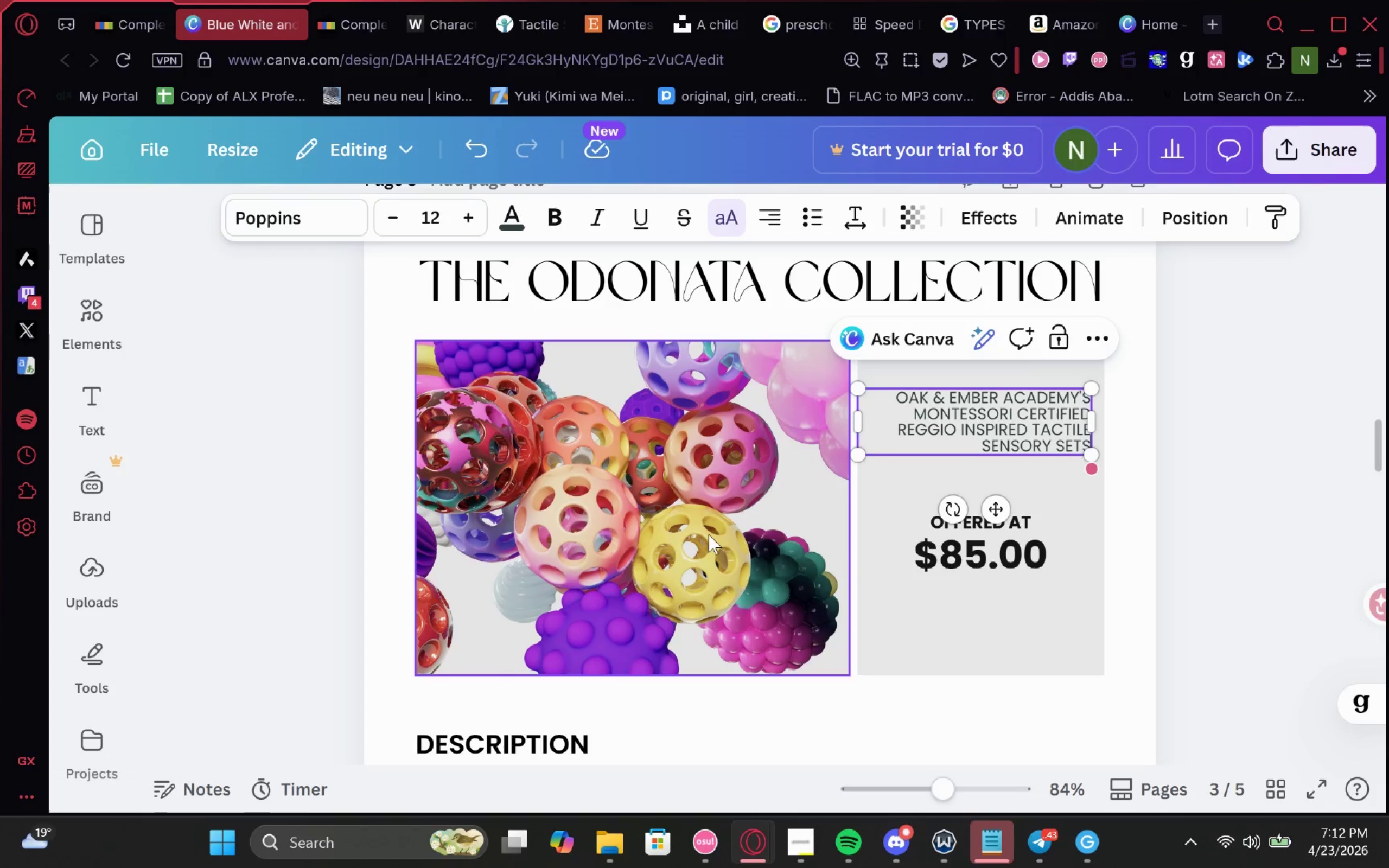 
scroll: coordinate [702, 544], scroll_direction: down, amount: 1.0
 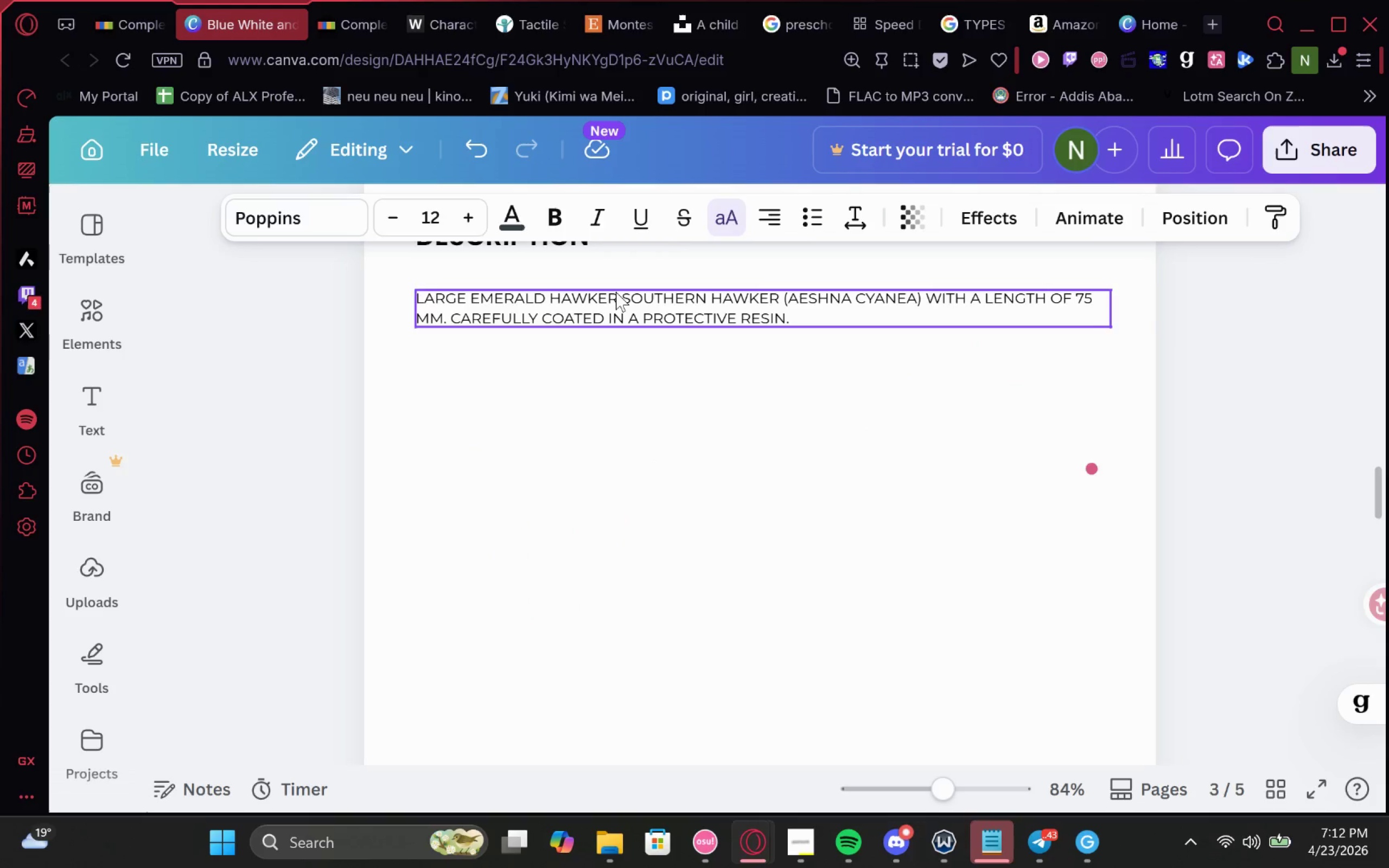 
double_click([616, 292])
 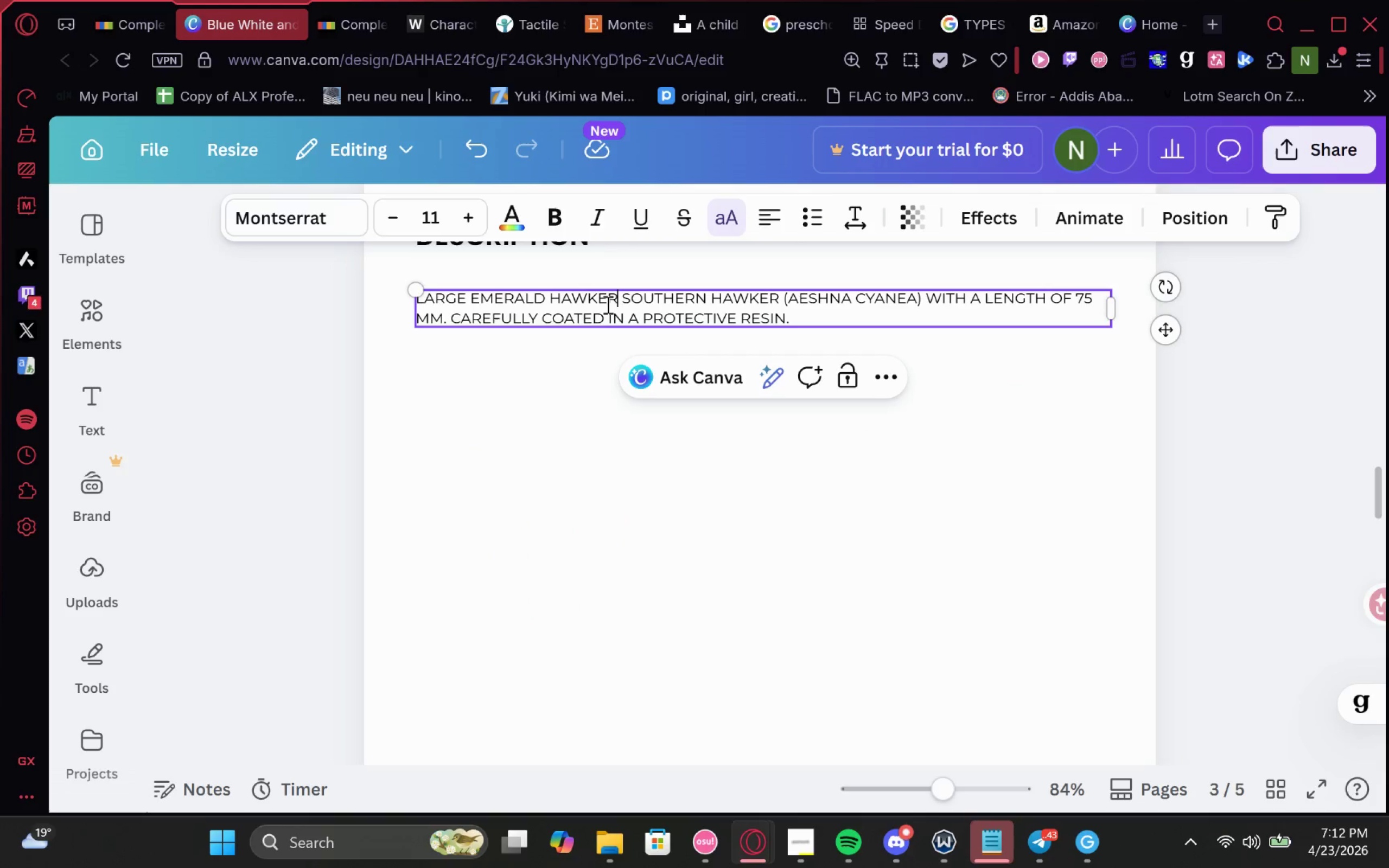 
key(Control+A)
 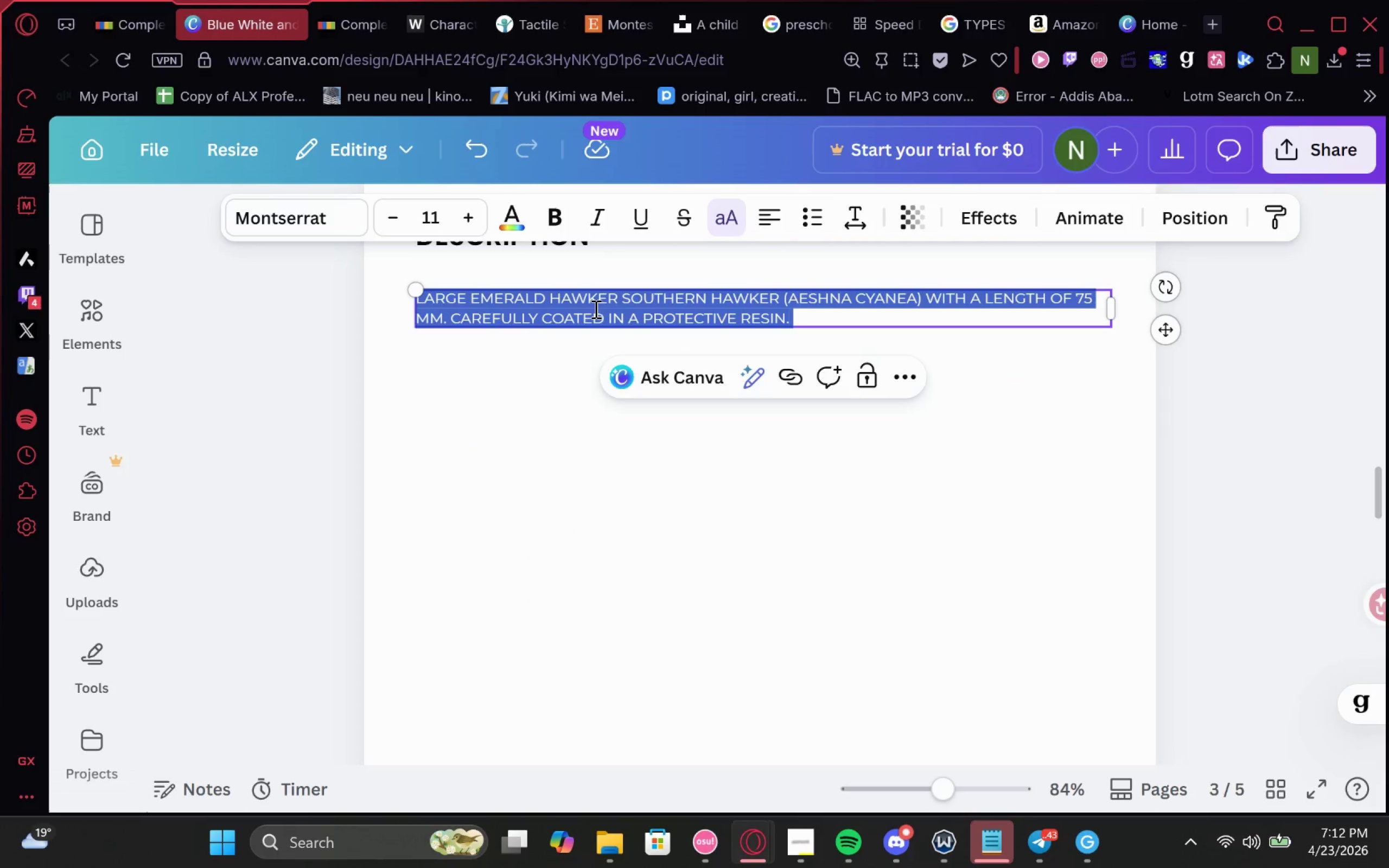 
key(Control+V)
 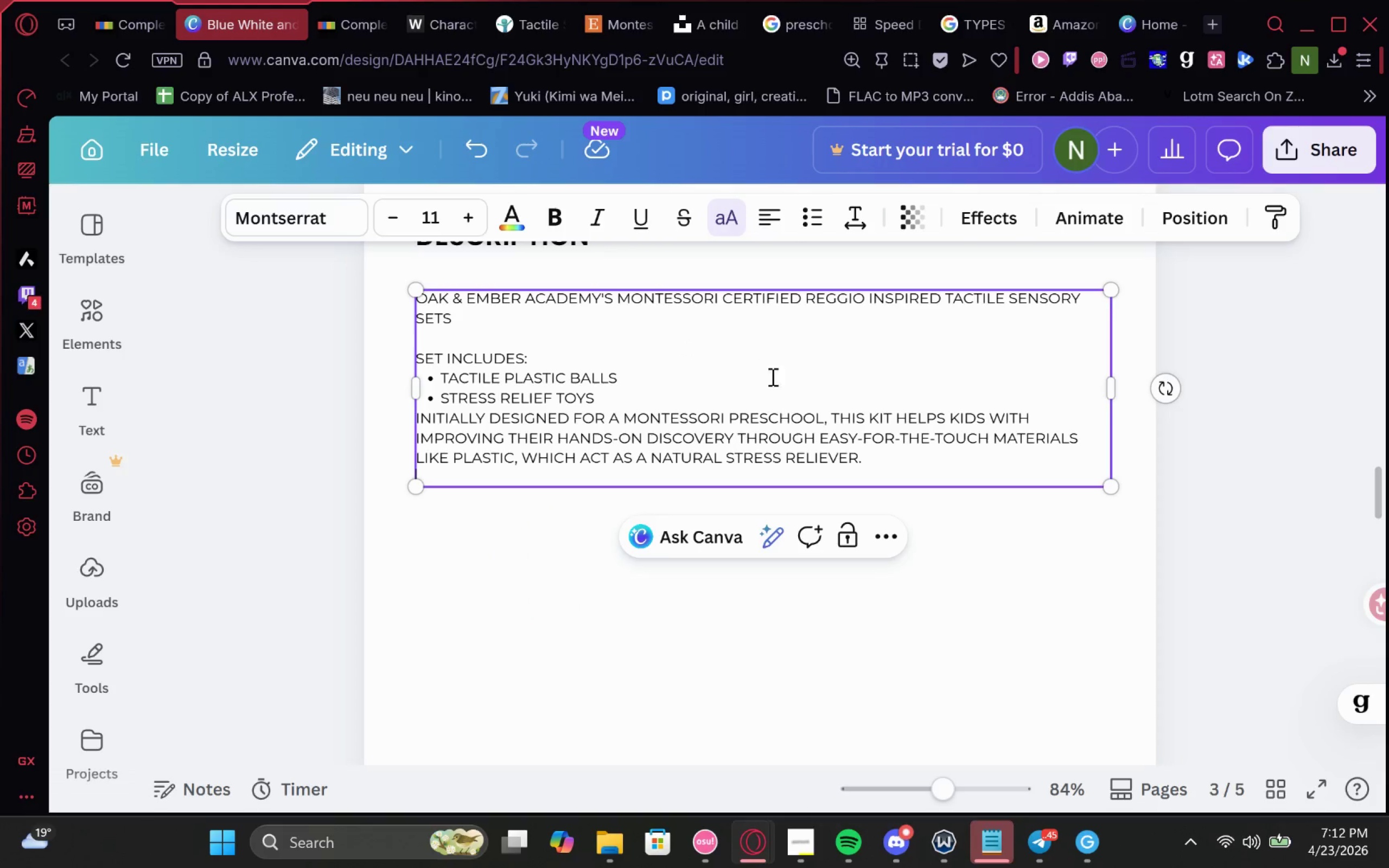 
scroll: coordinate [776, 391], scroll_direction: none, amount: 0.0
 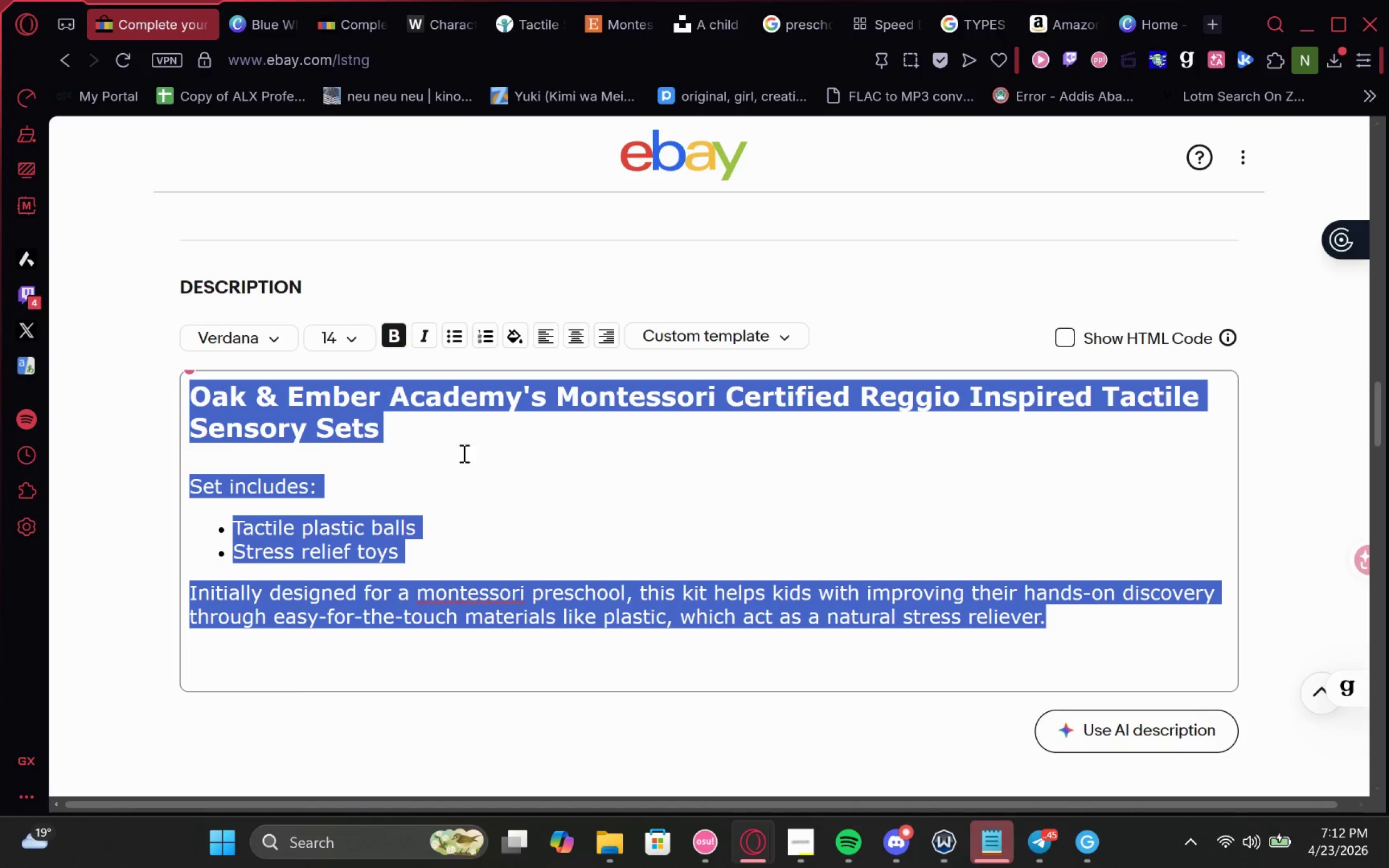 
left_click([455, 459])
 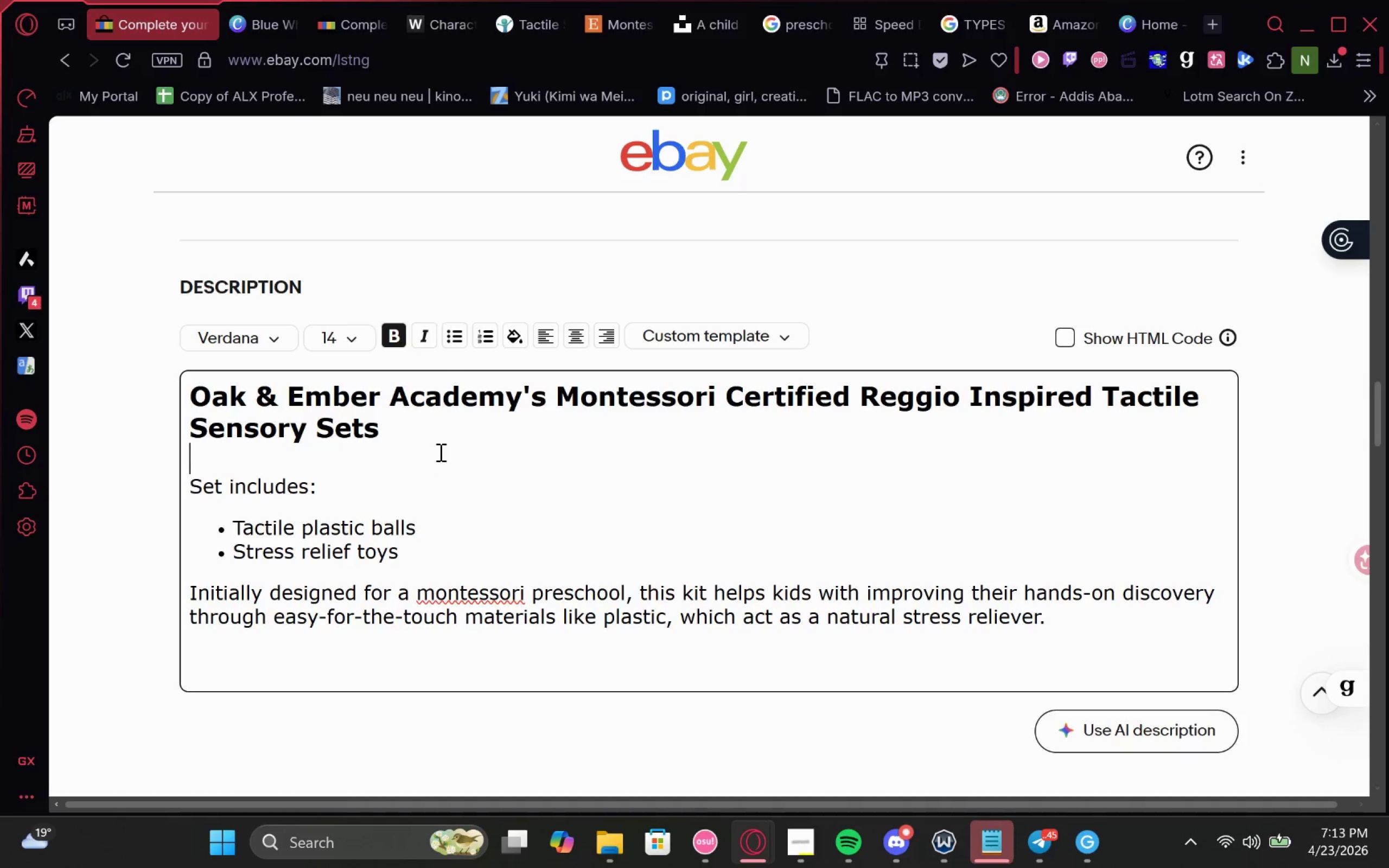 
scroll: coordinate [492, 509], scroll_direction: none, amount: 0.0
 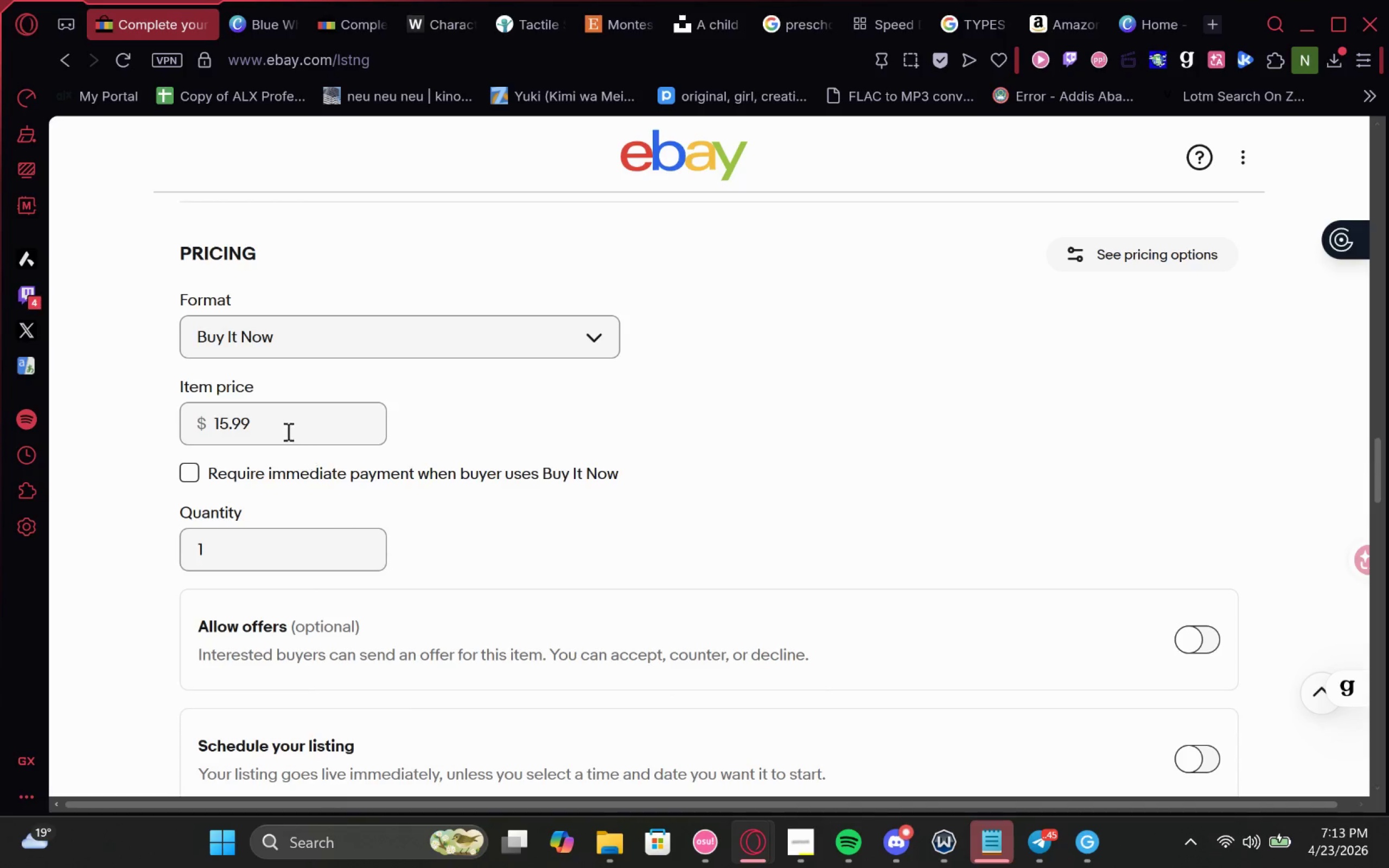 
left_click_drag(start_coordinate=[289, 429], to_coordinate=[84, 422])
 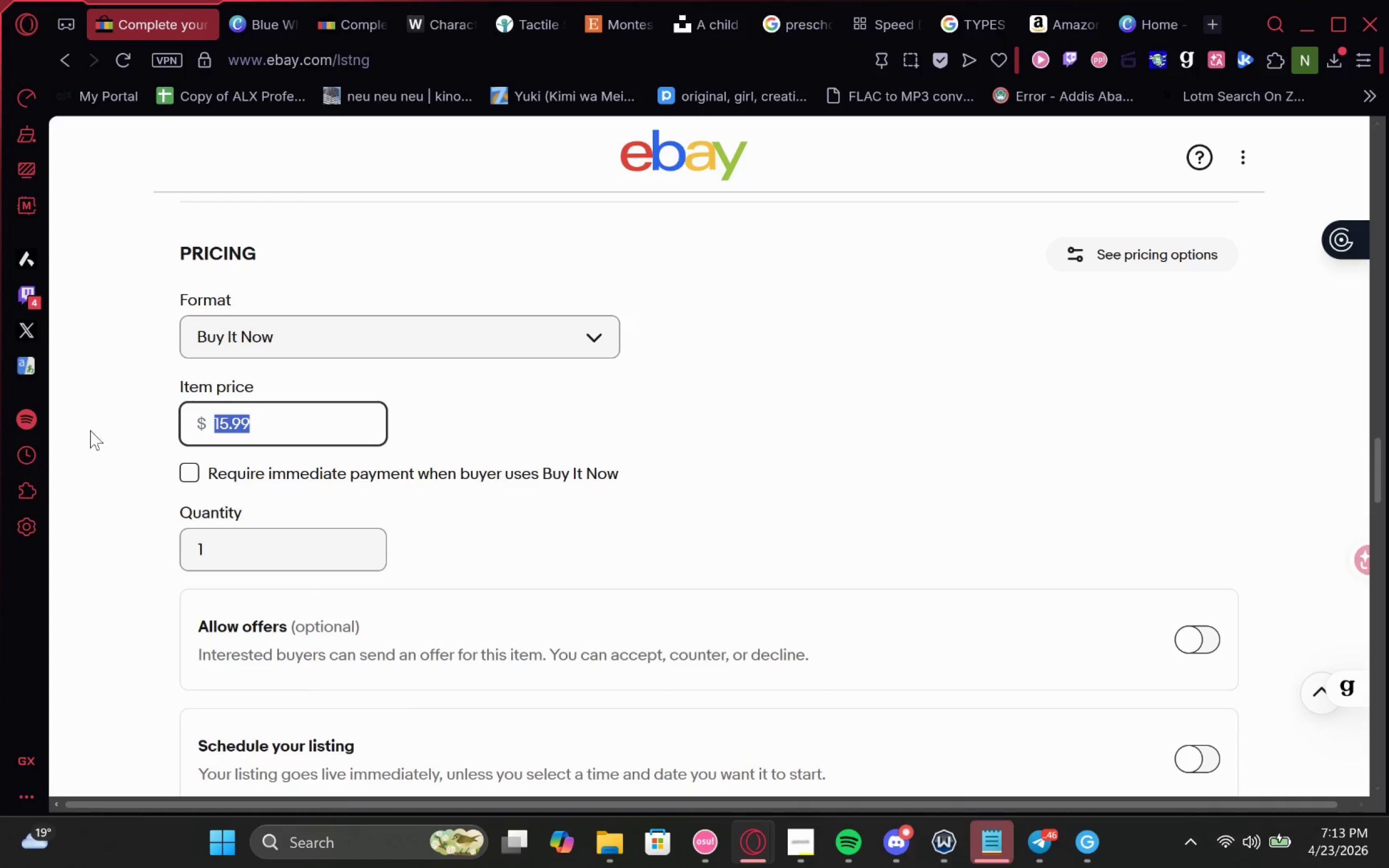 
key(Control+C)
 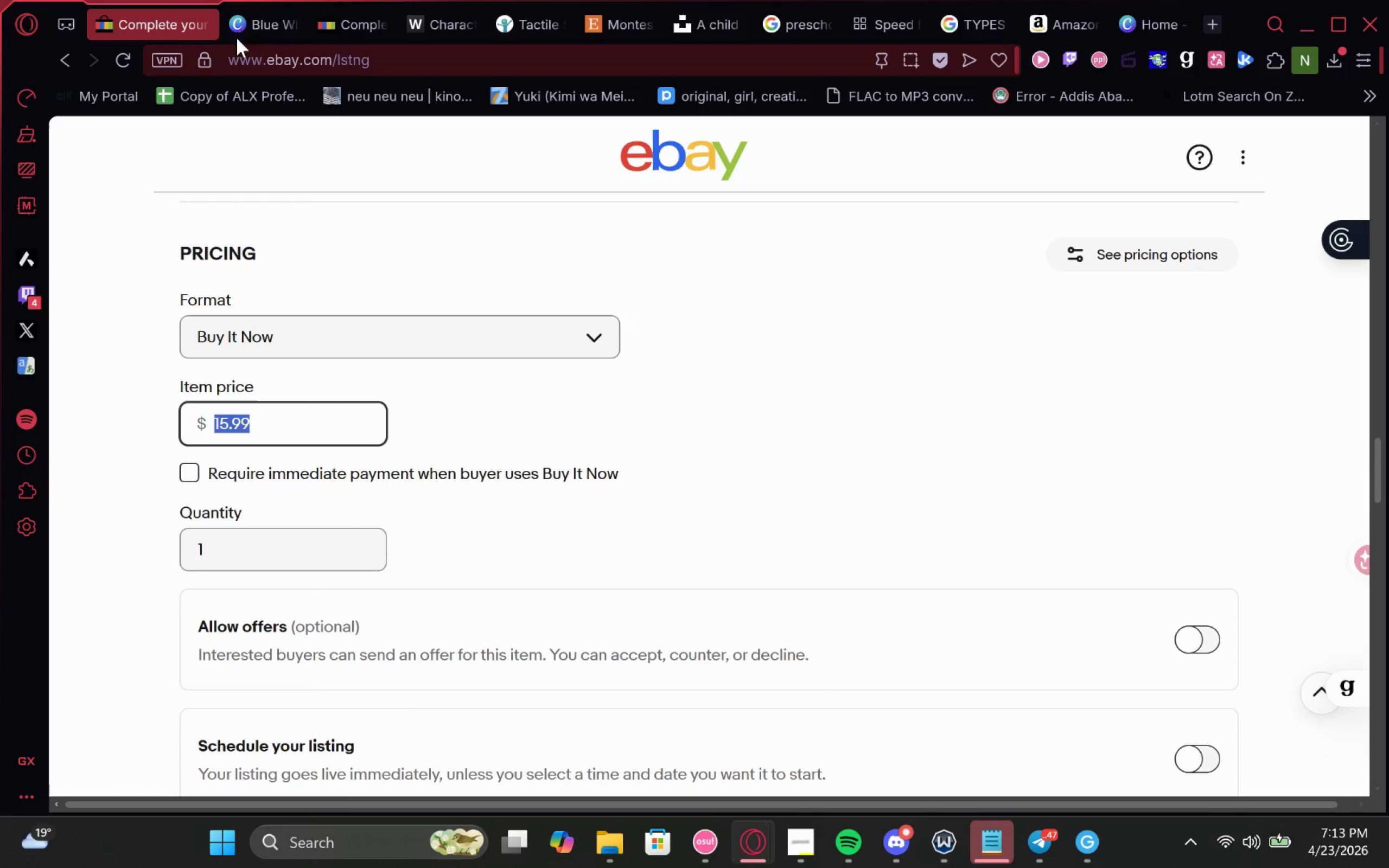 
left_click([244, 20])
 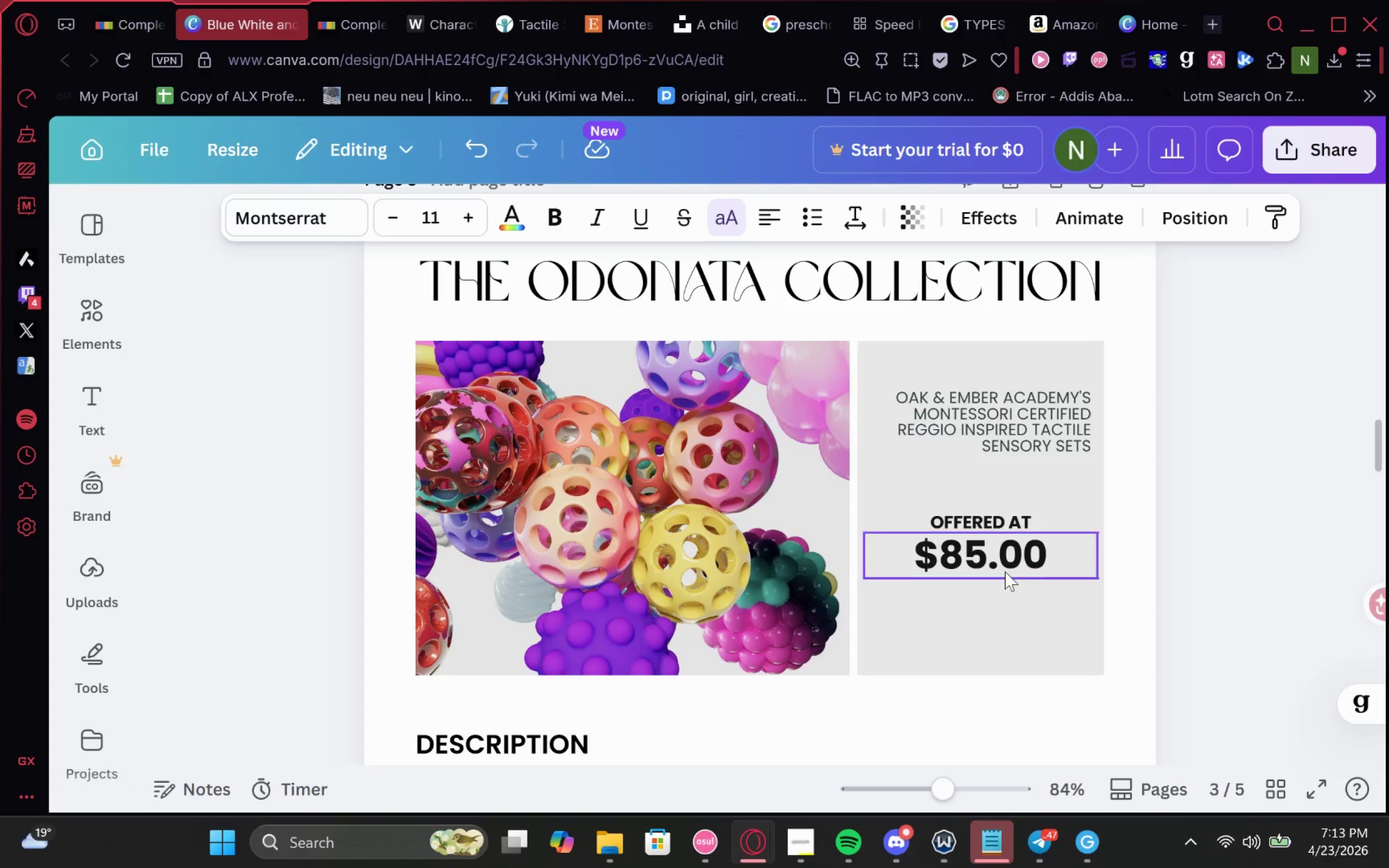 
double_click([1003, 564])
 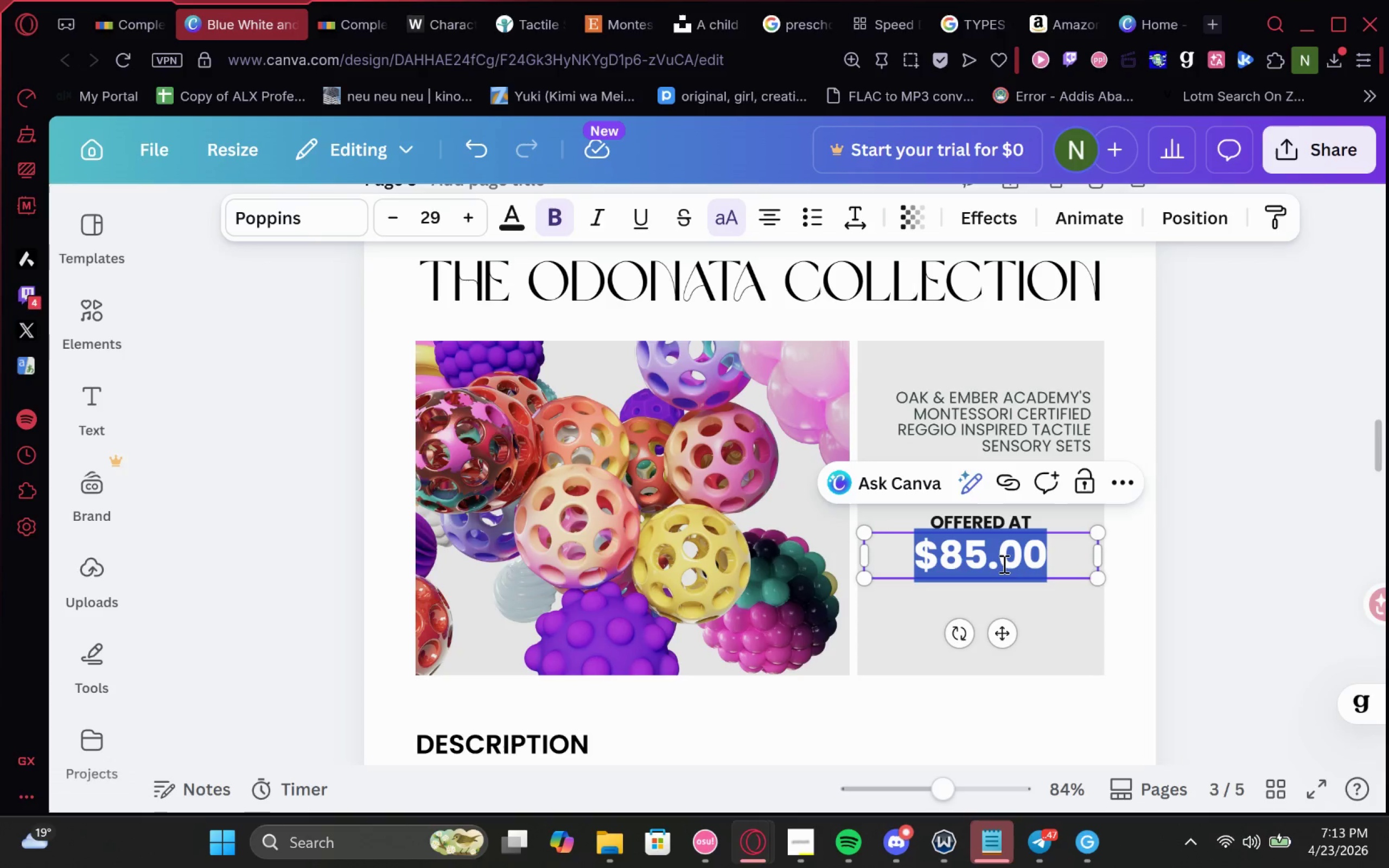 
hold_key(key=ControlLeft, duration=0.48)
 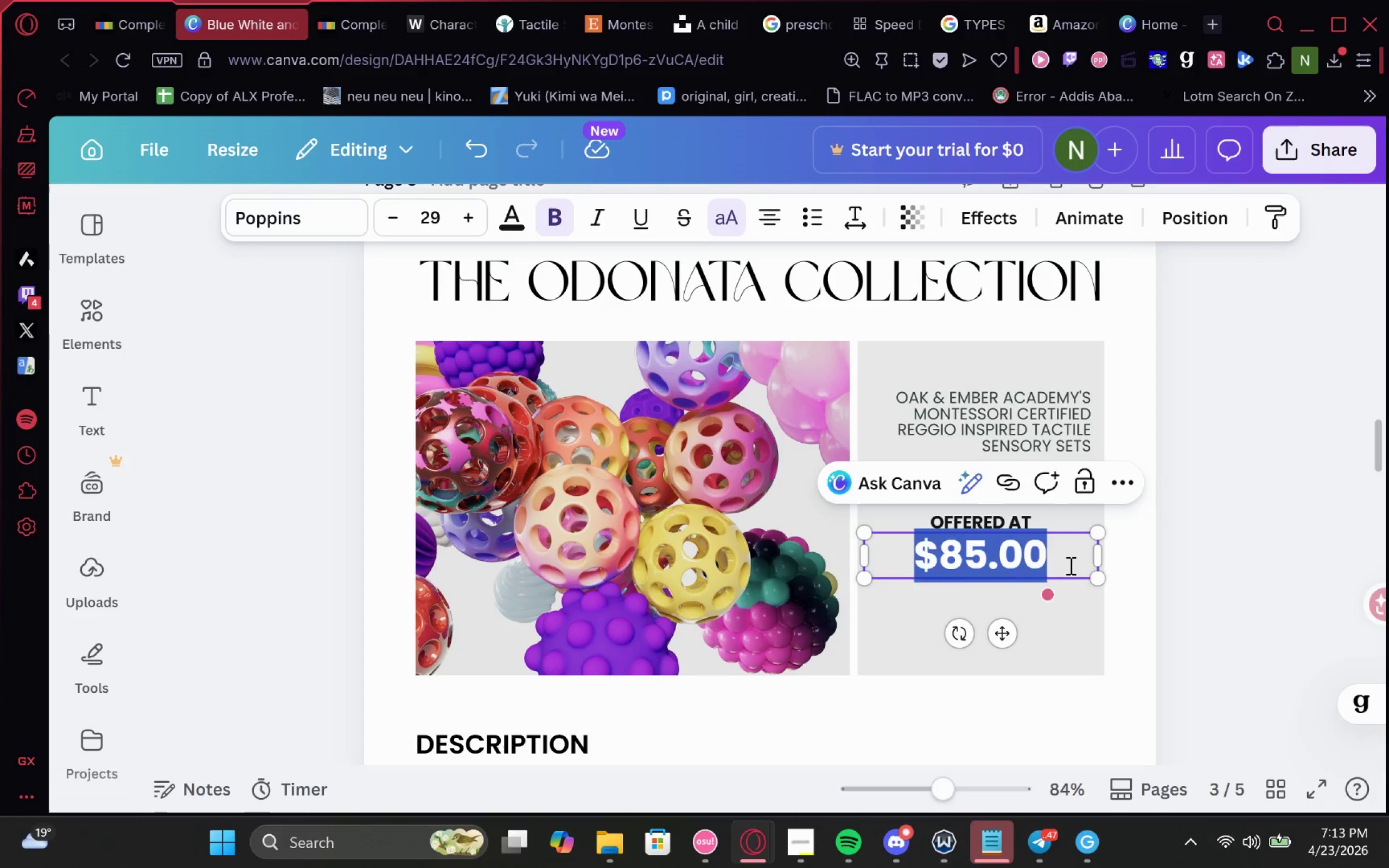 
left_click([1069, 565])
 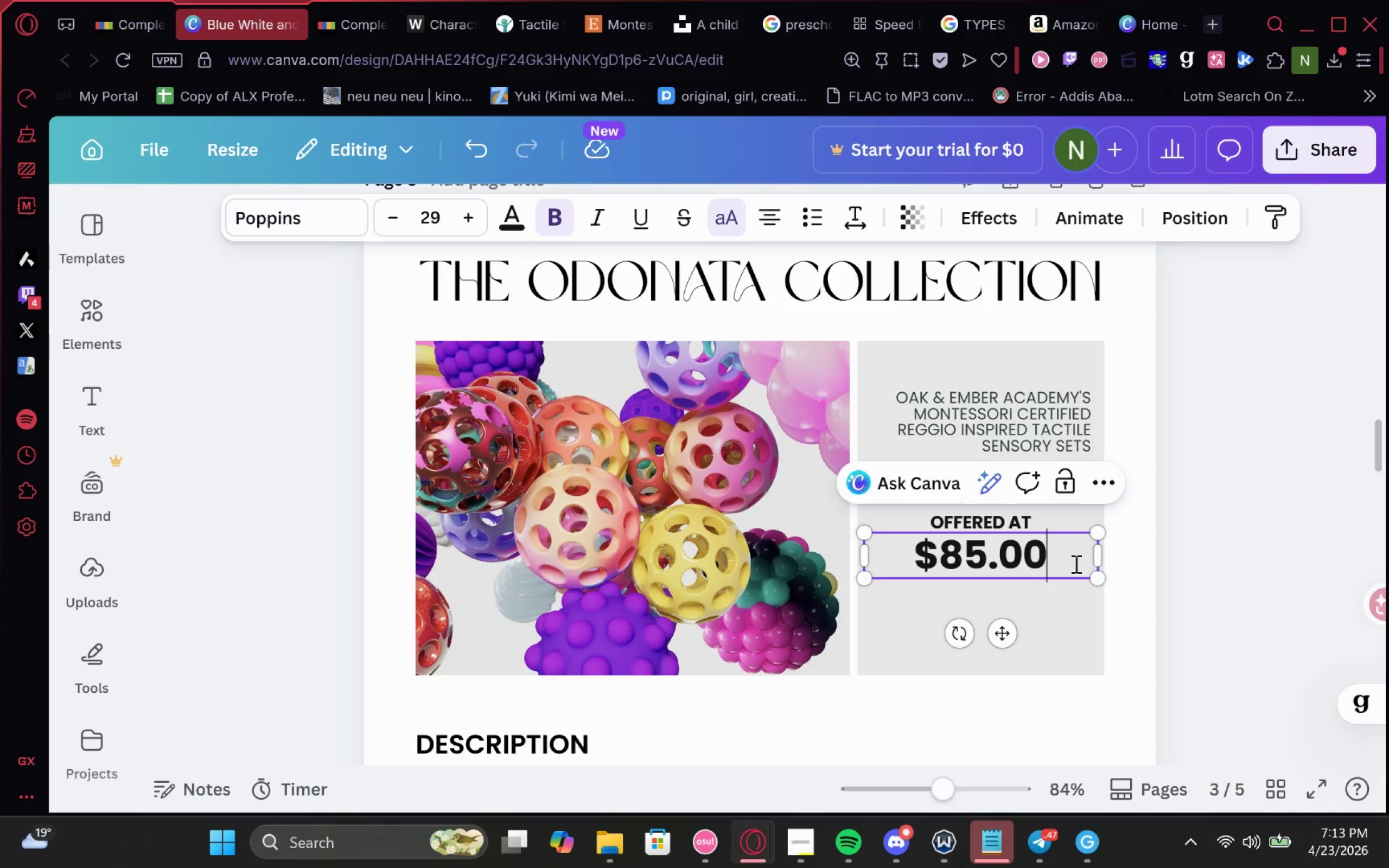 
left_click_drag(start_coordinate=[1075, 564], to_coordinate=[946, 564])
 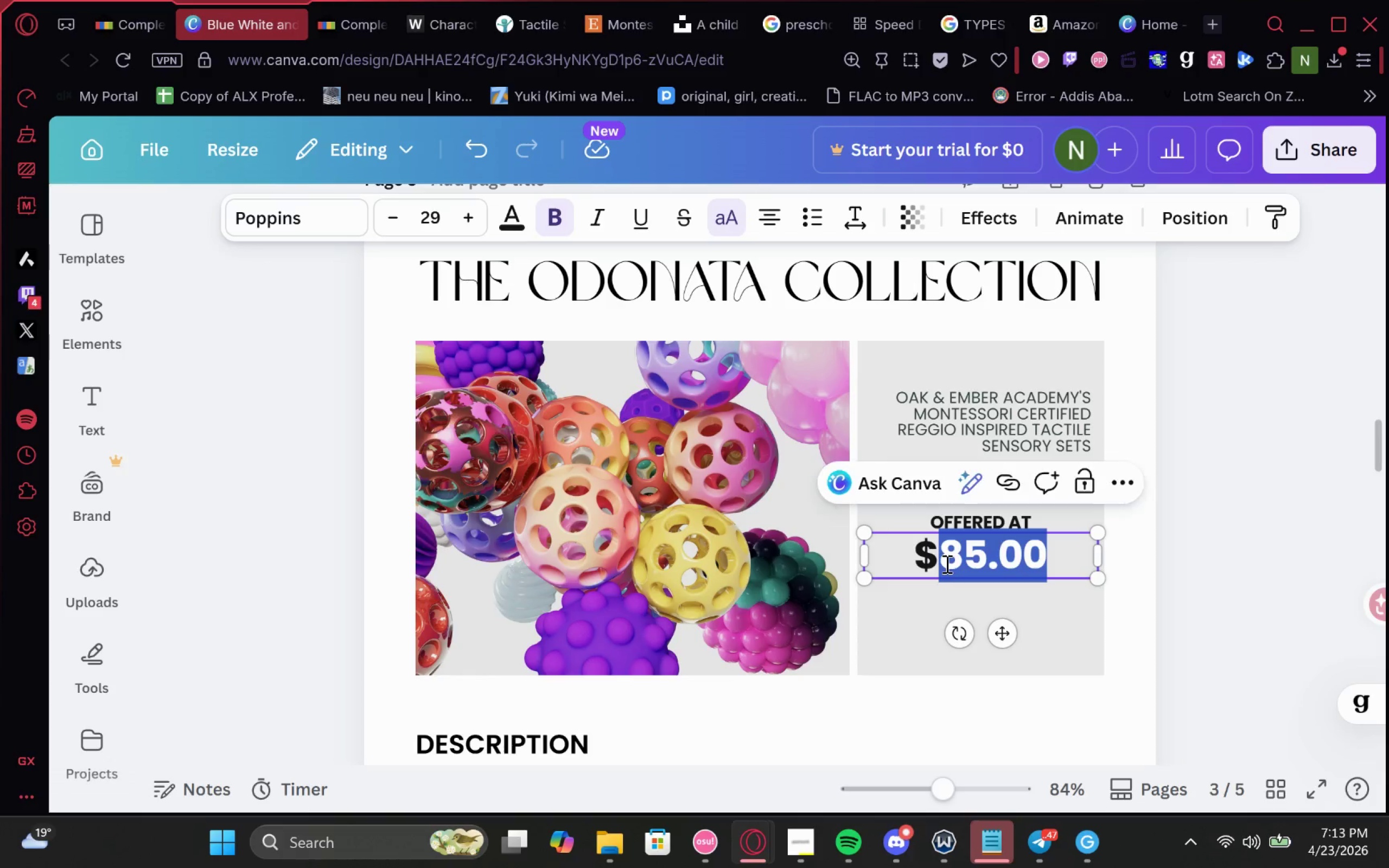 
key(Control+V)
 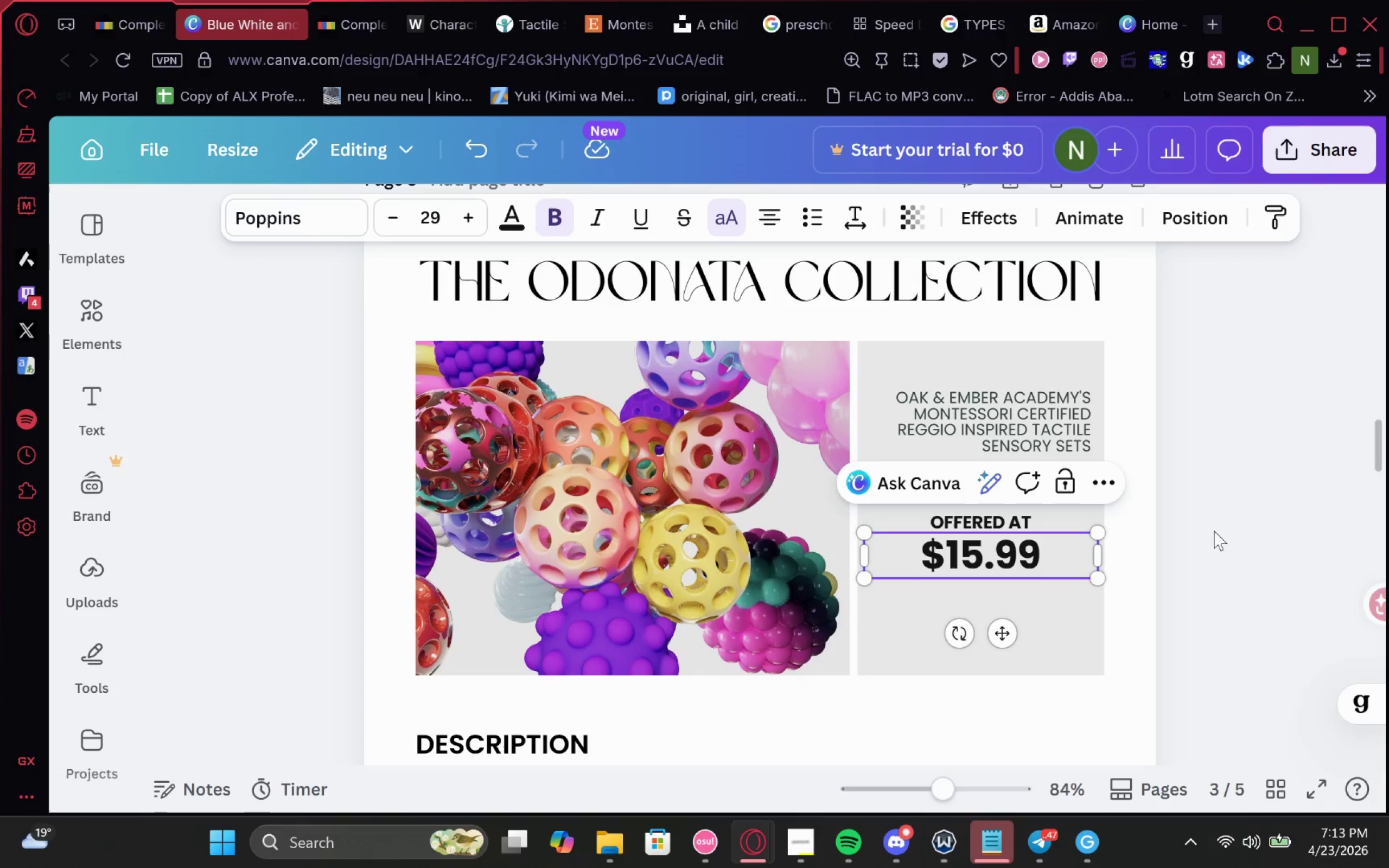 
scroll: coordinate [1106, 591], scroll_direction: down, amount: 3.0
 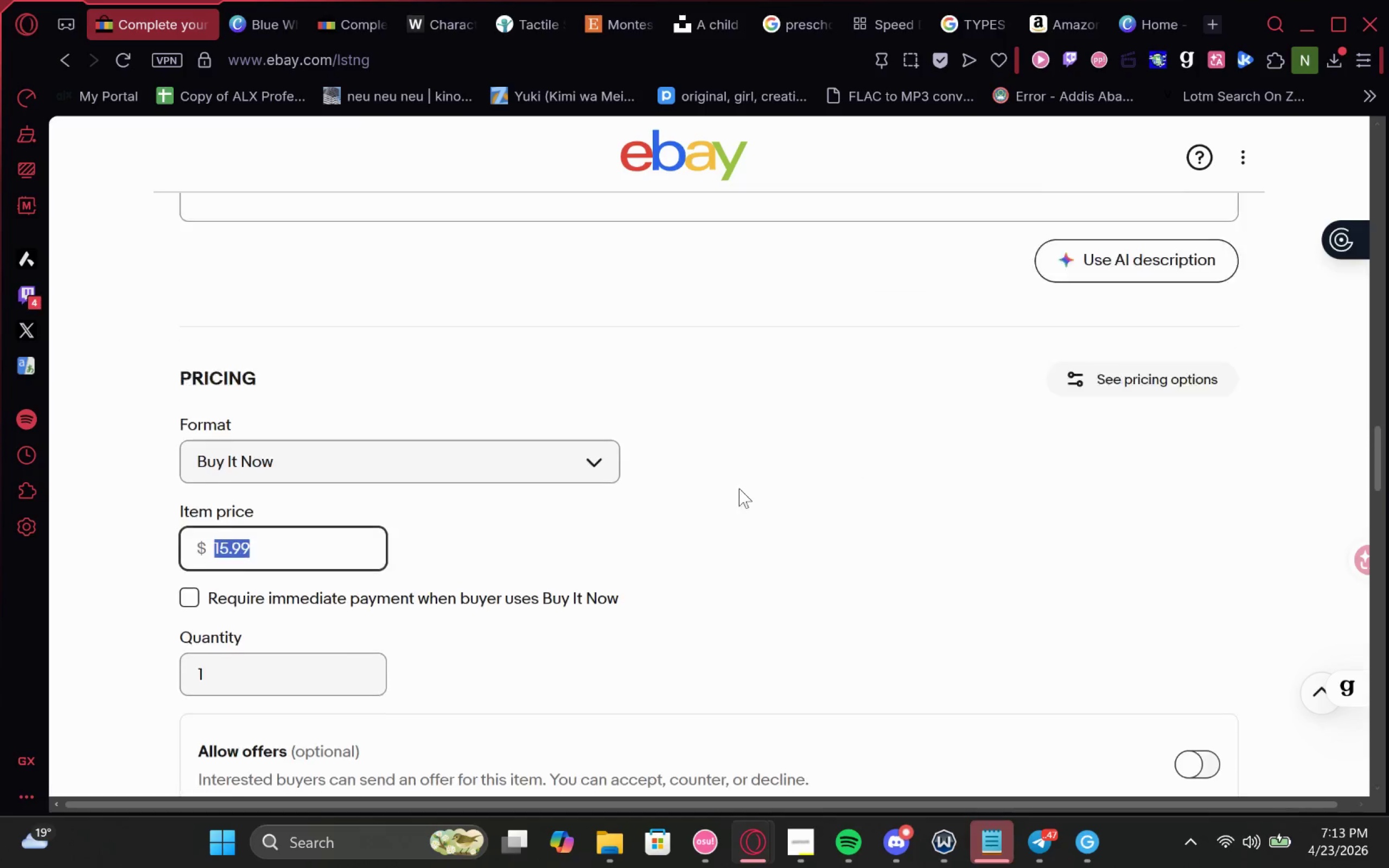 
wait(5.21)
 